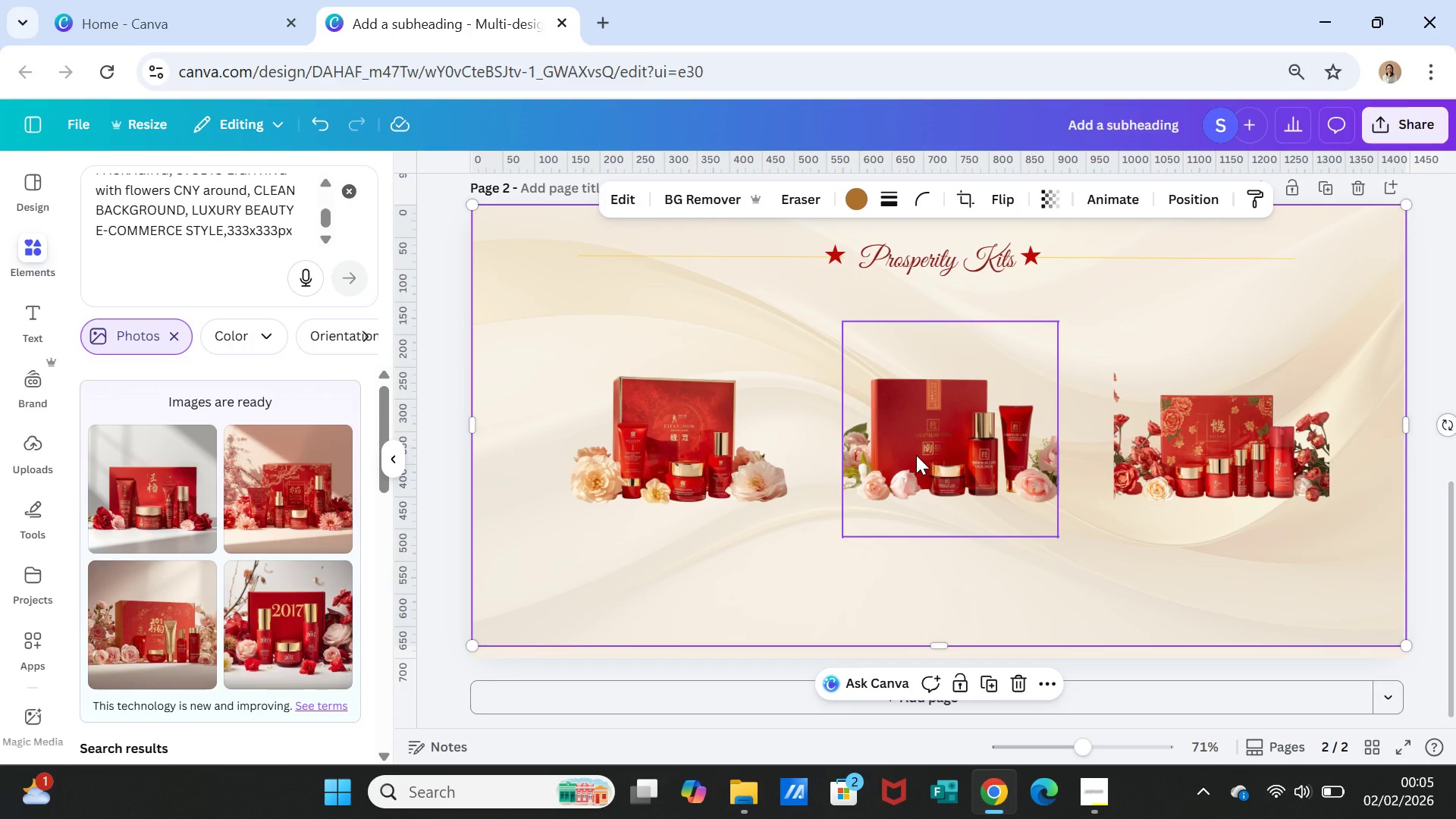 
left_click([916, 455])
 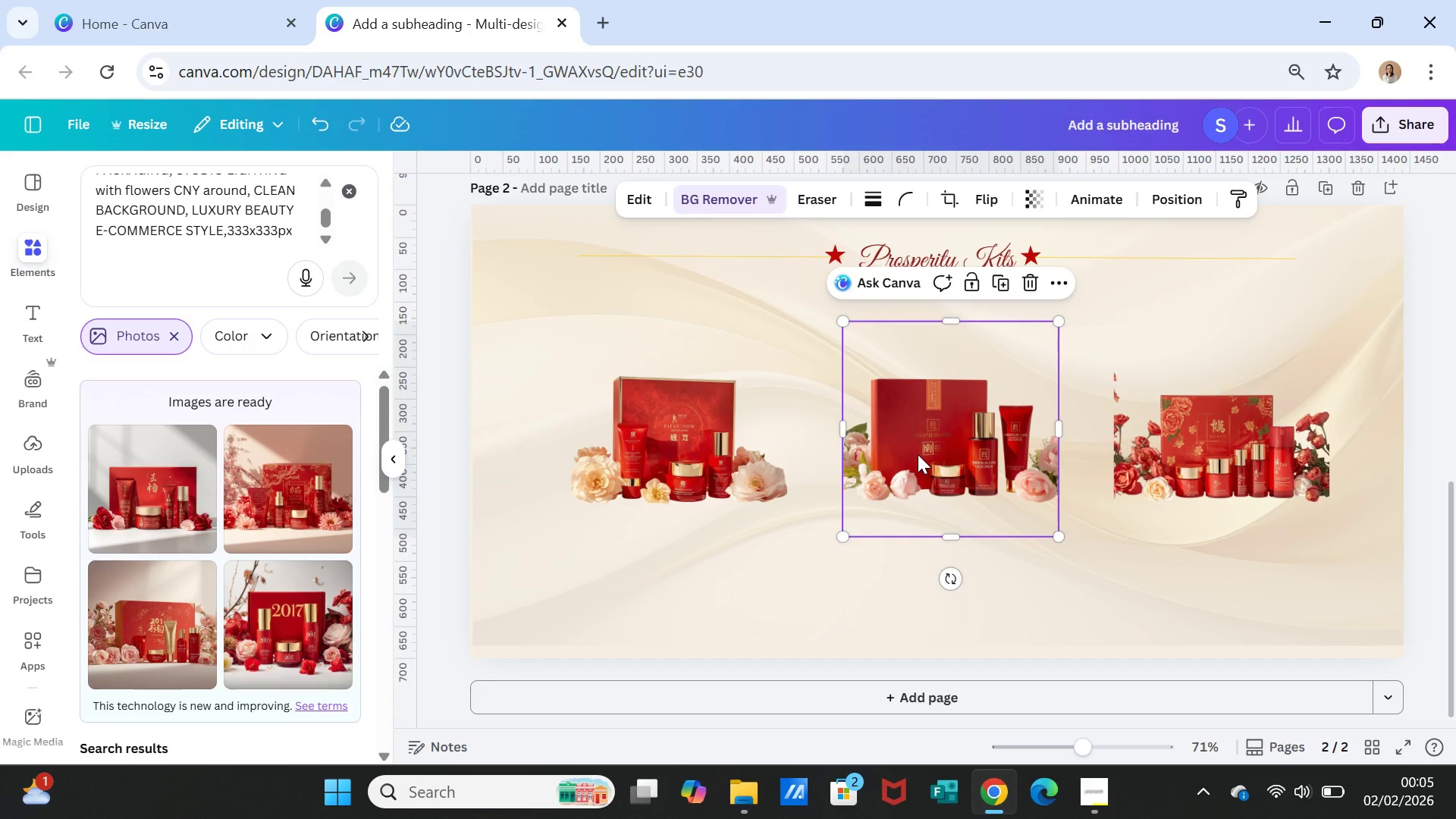 
key(Delete)
 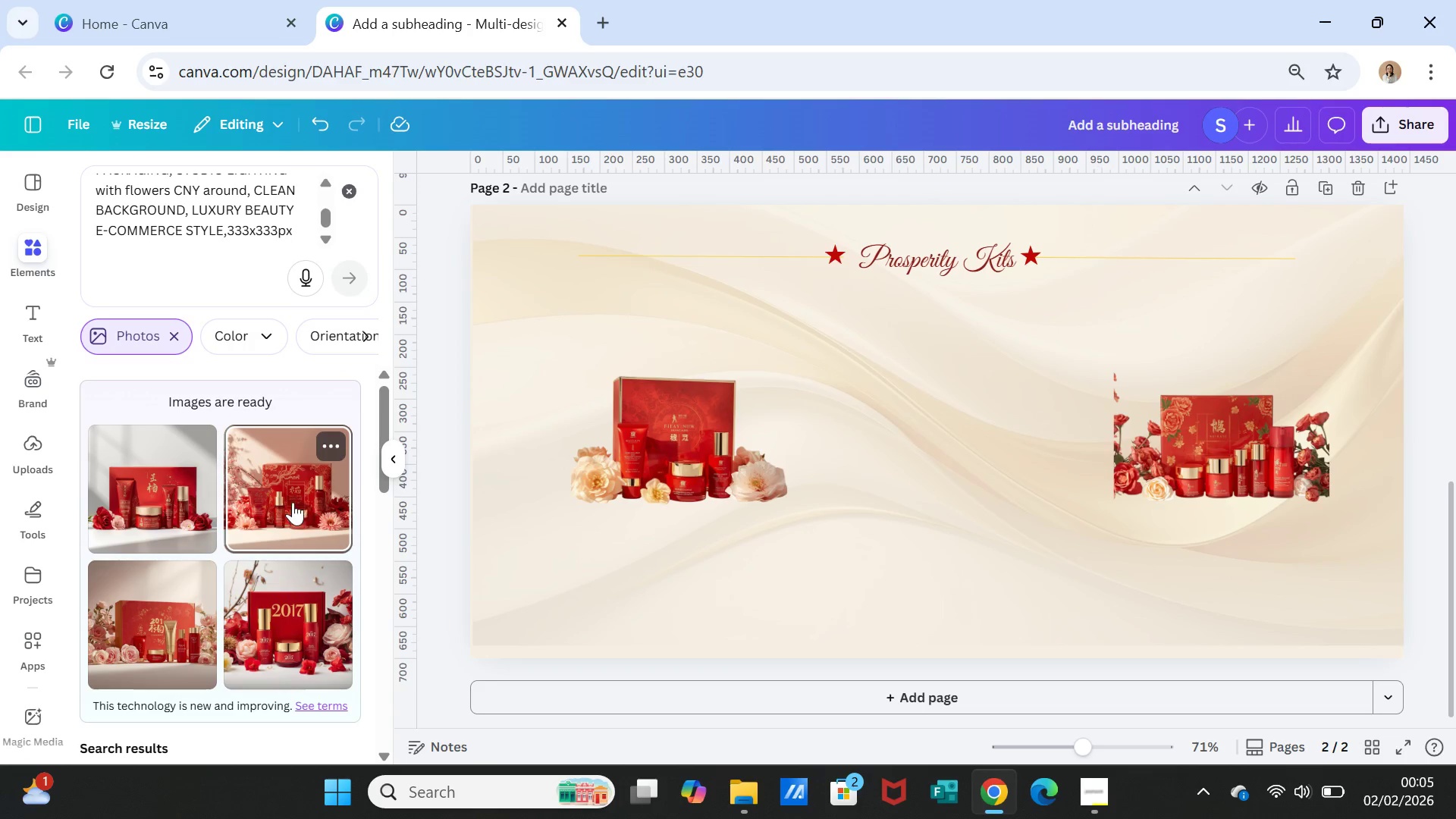 
left_click([293, 502])
 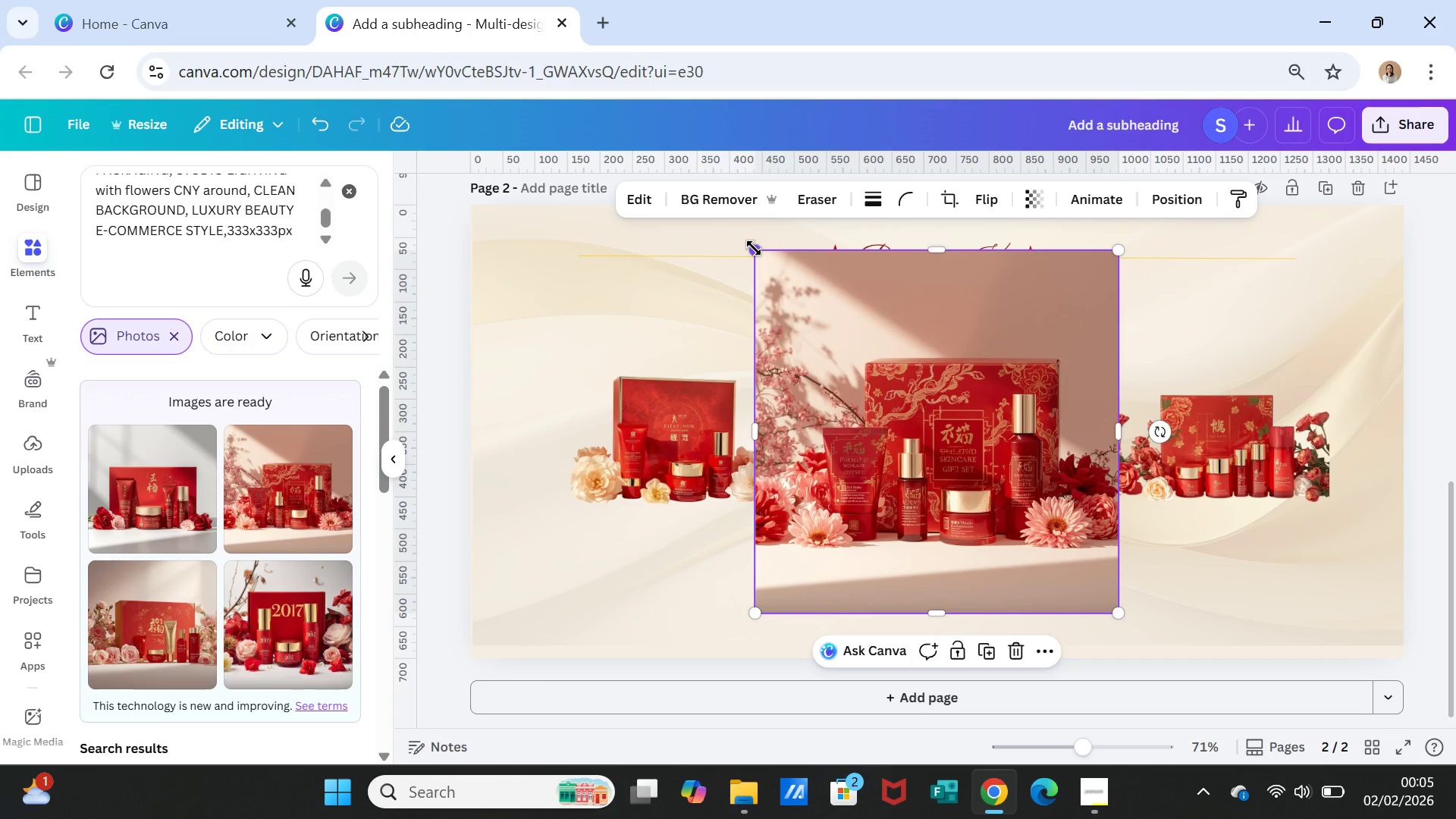 
left_click([700, 199])
 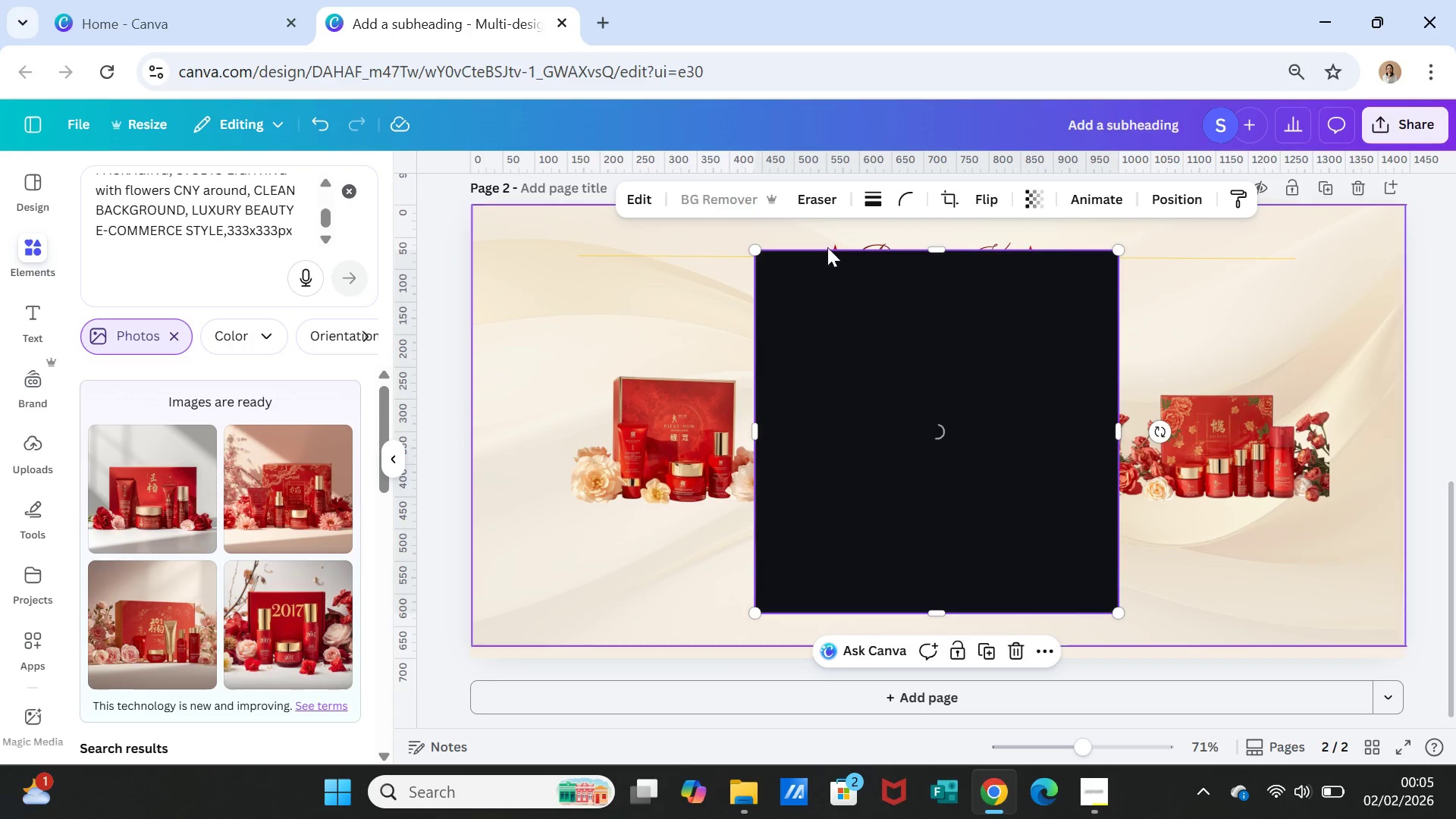 
mouse_move([868, 300])
 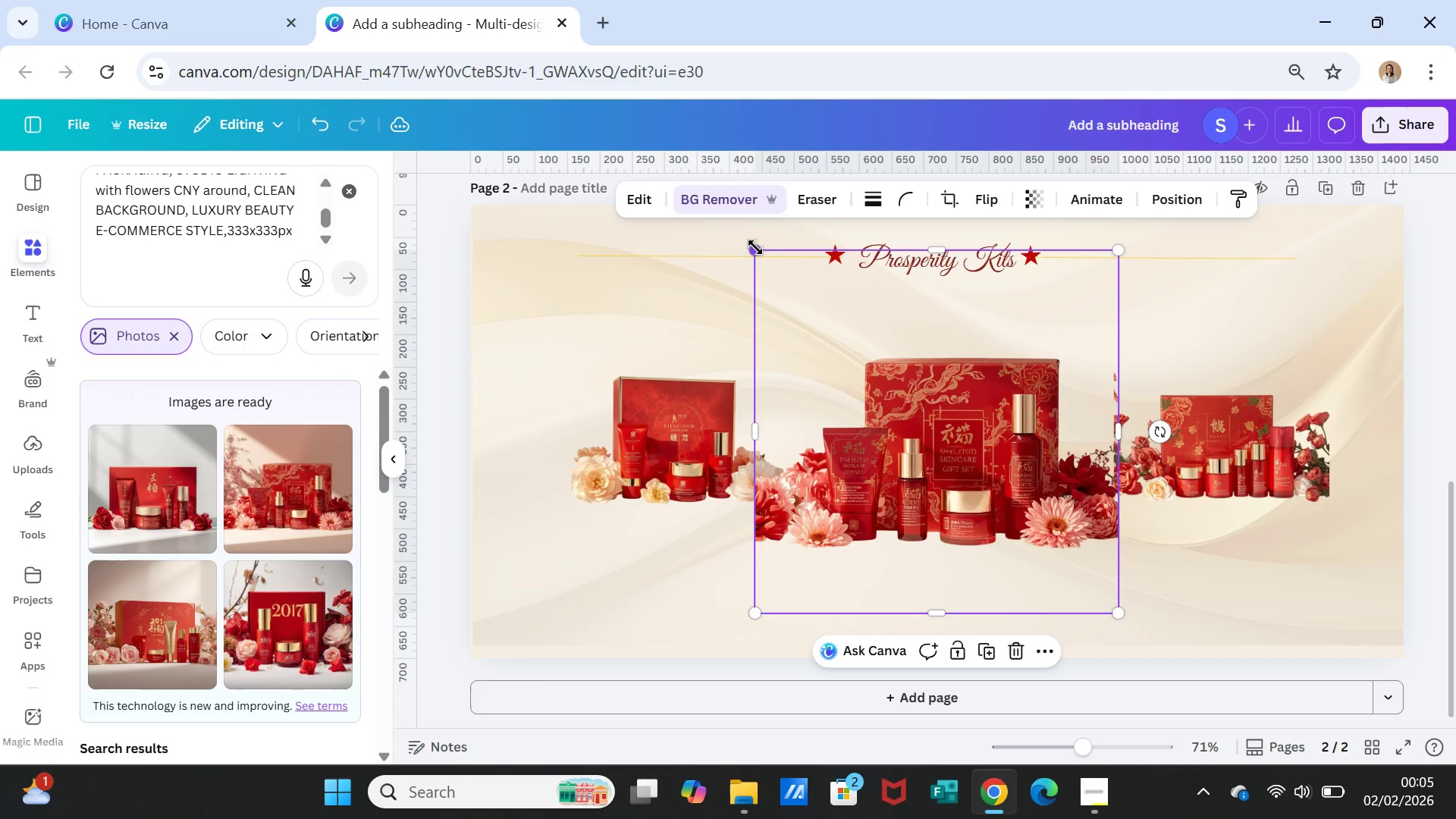 
left_click_drag(start_coordinate=[755, 248], to_coordinate=[891, 406])
 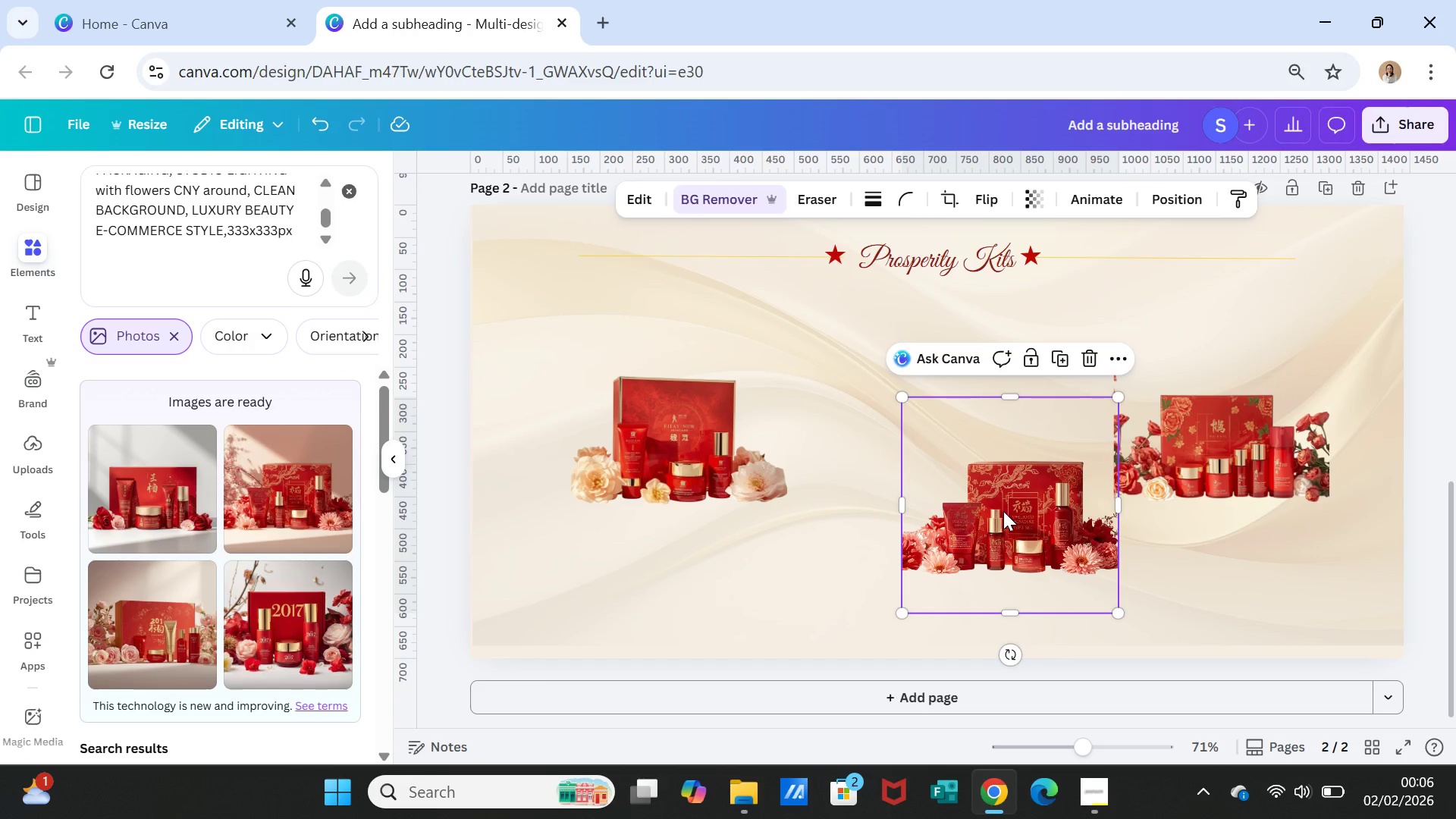 
left_click_drag(start_coordinate=[1003, 511], to_coordinate=[944, 457])
 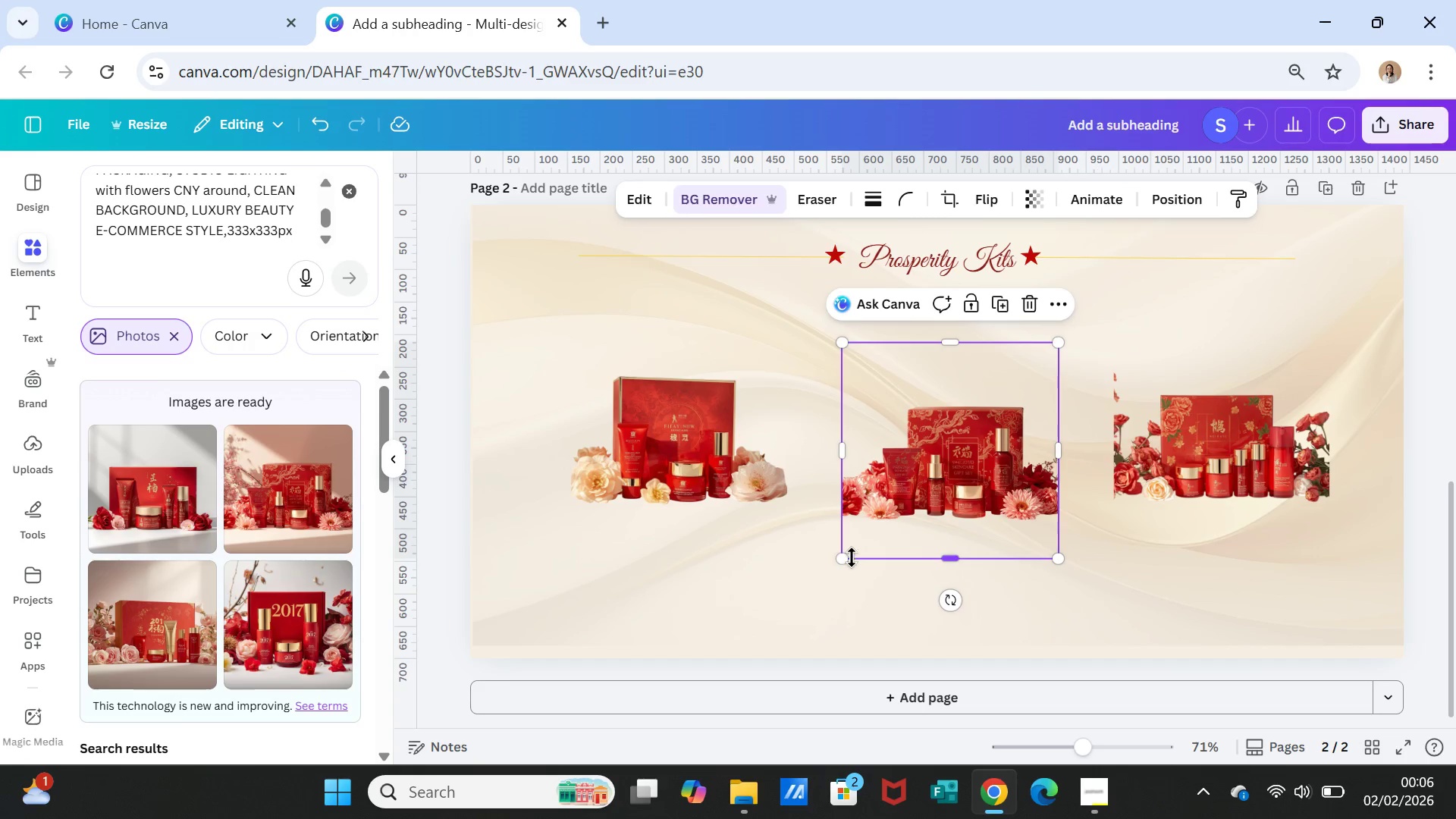 
left_click_drag(start_coordinate=[905, 493], to_coordinate=[905, 475])
 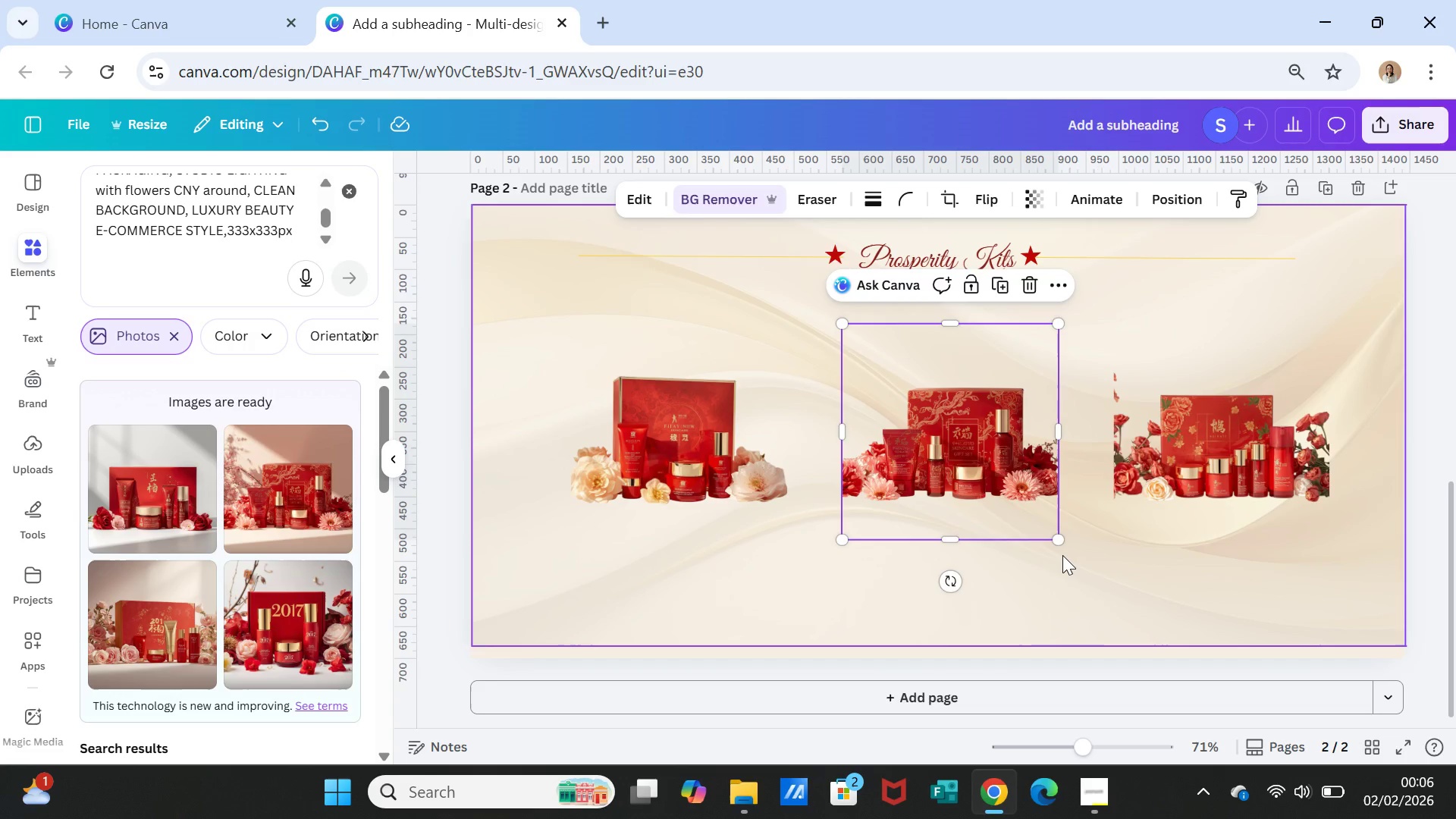 
left_click([1065, 555])
 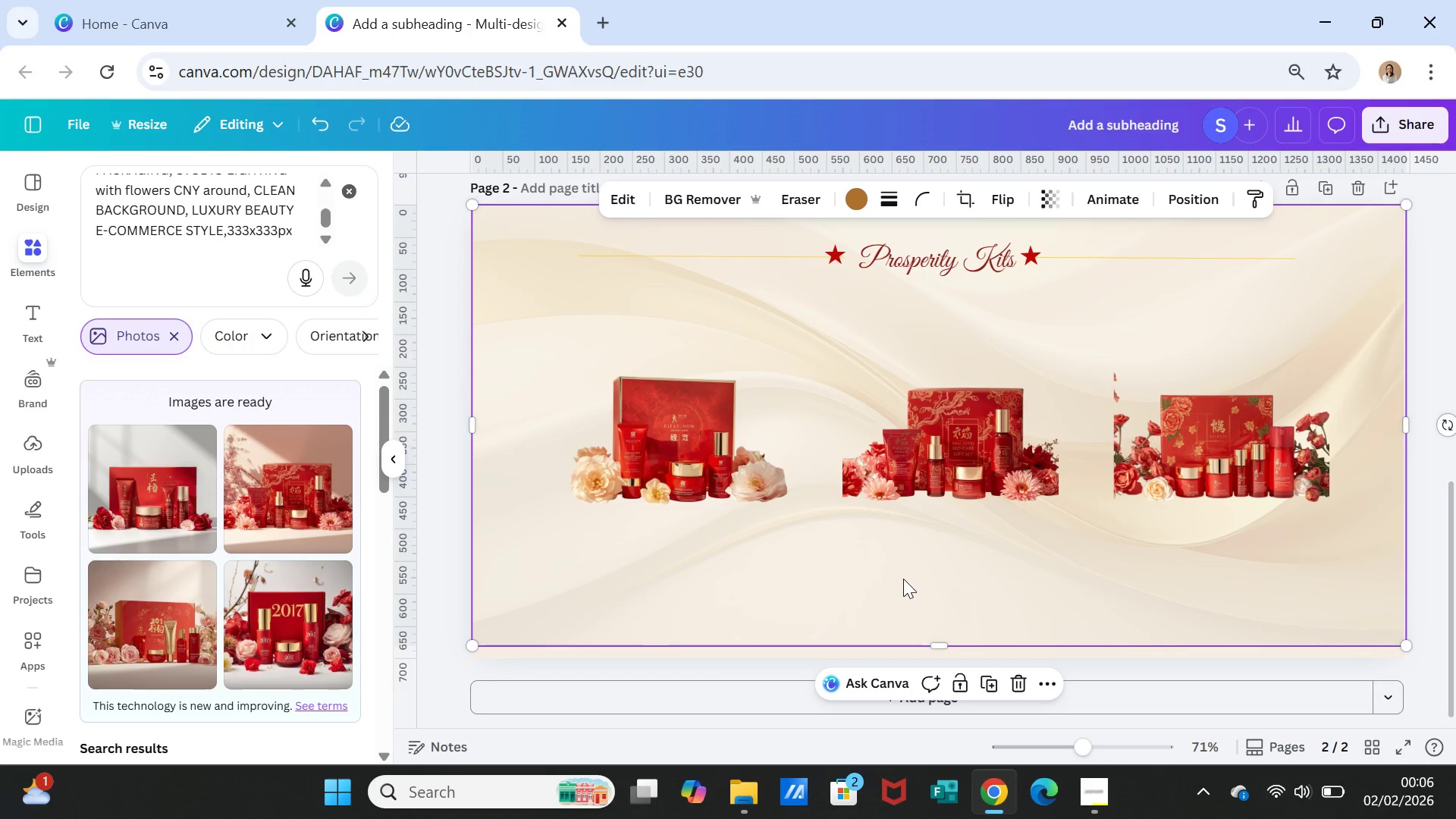 
wait(8.8)
 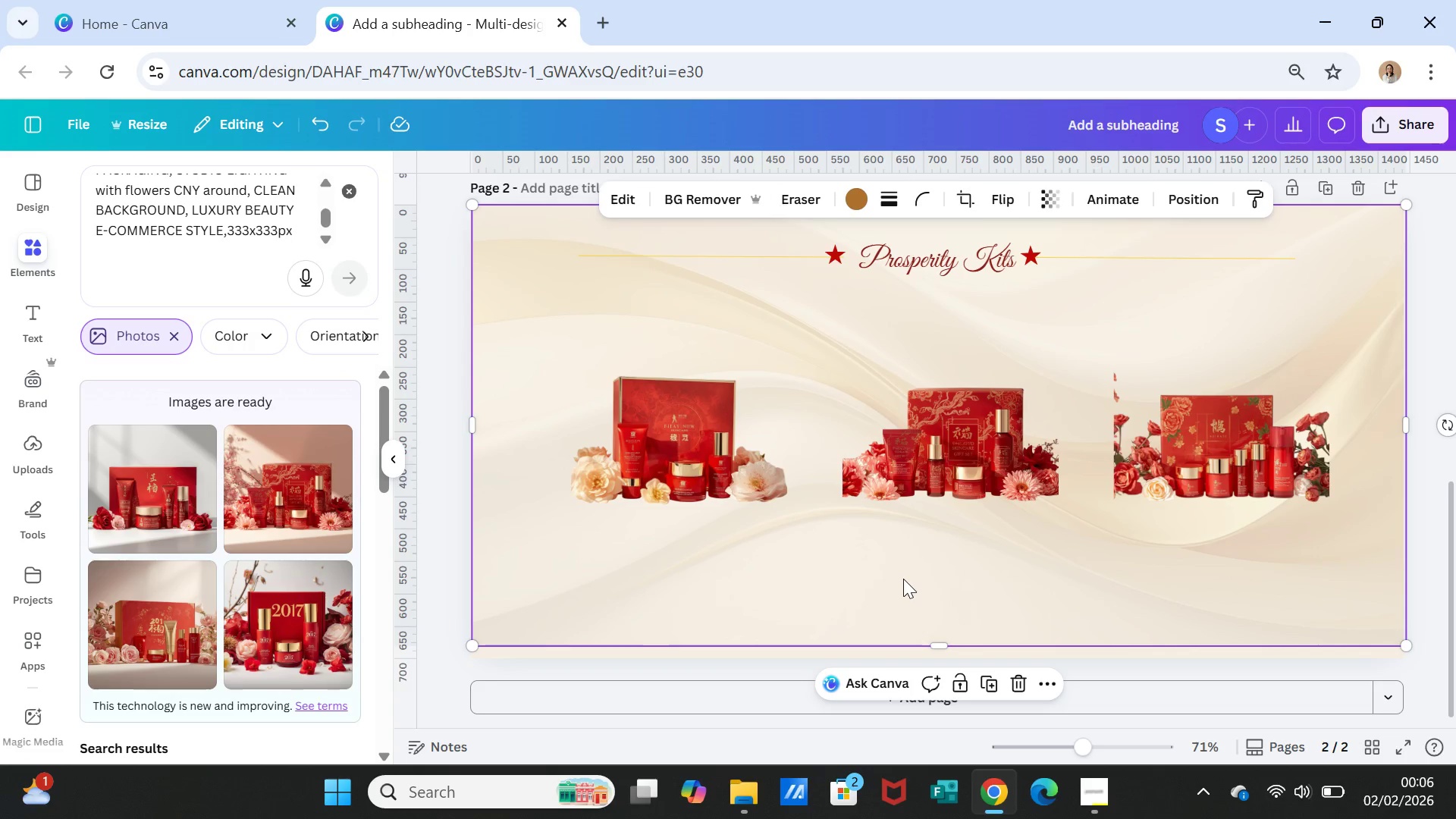 
left_click([1159, 474])
 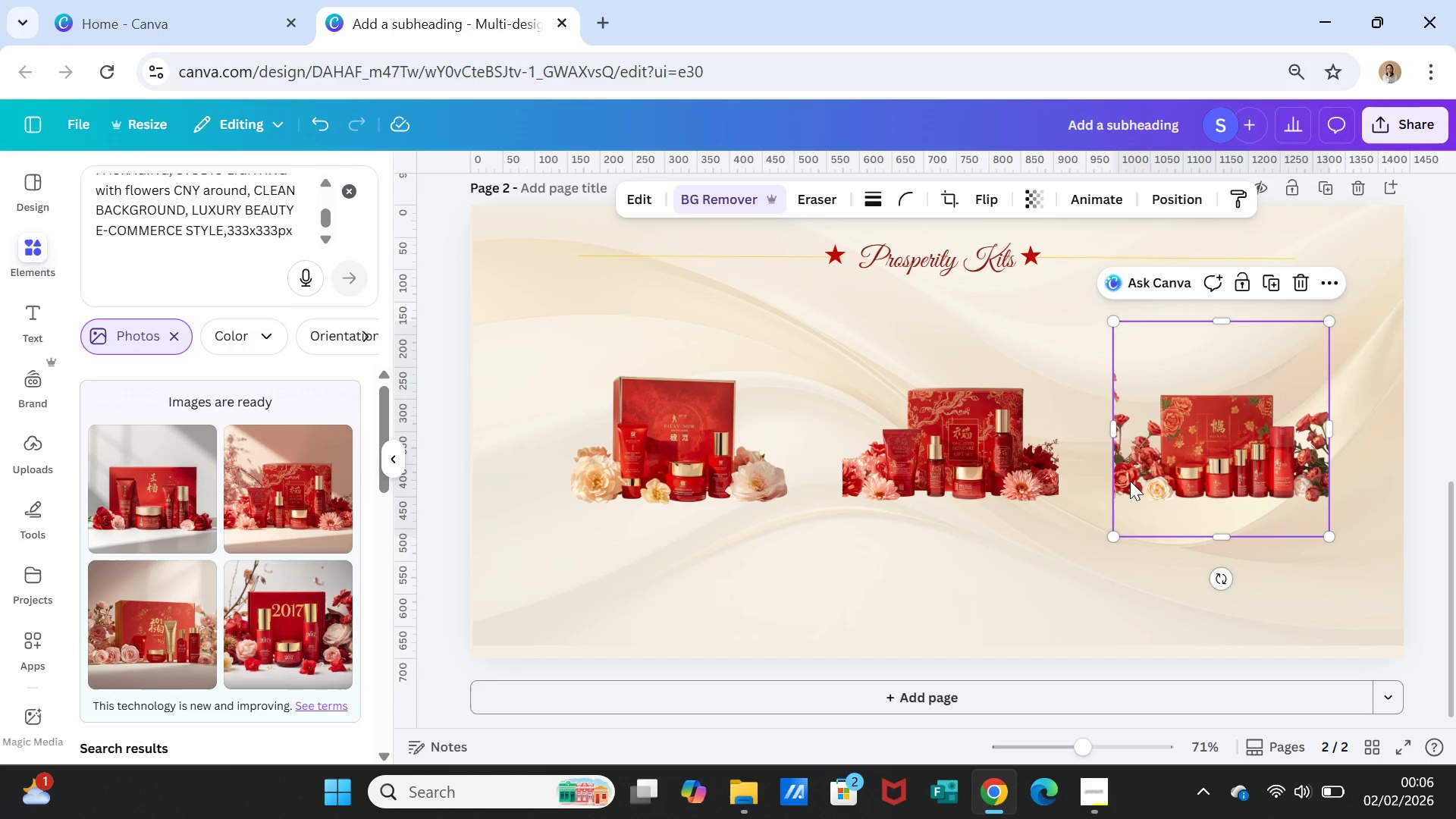 
key(Delete)
 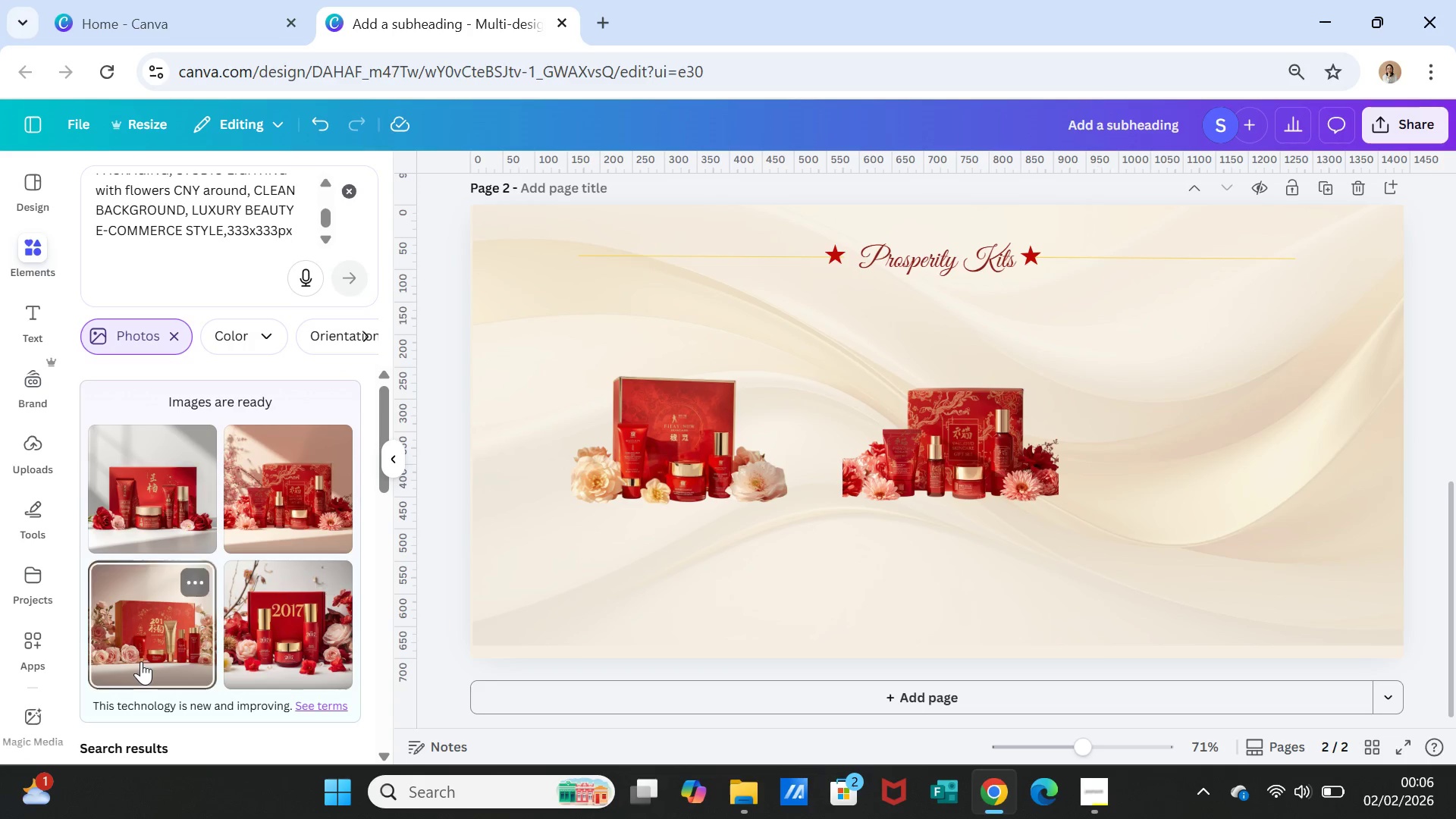 
left_click([132, 650])
 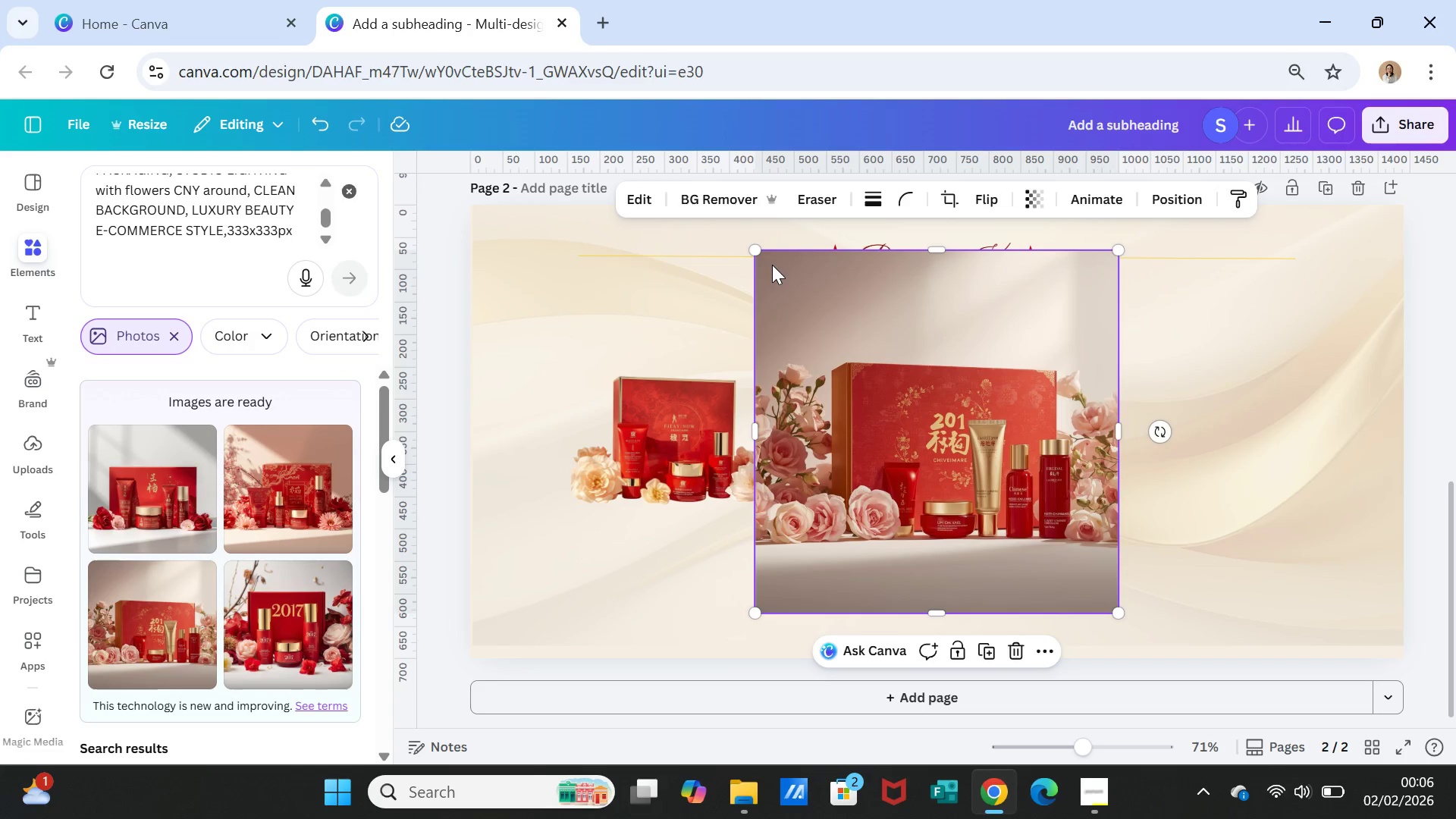 
left_click_drag(start_coordinate=[760, 250], to_coordinate=[912, 394])
 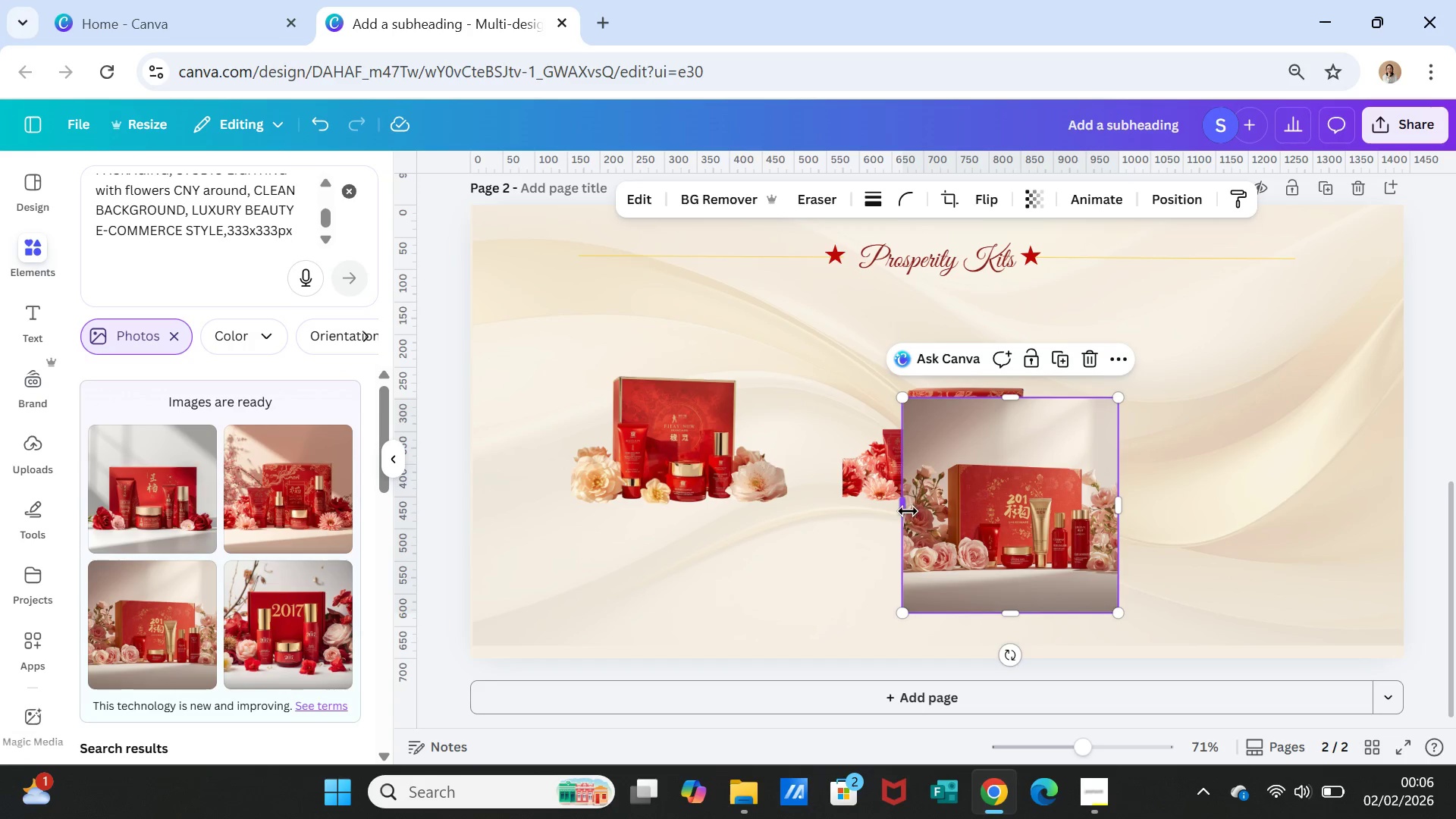 
left_click_drag(start_coordinate=[905, 509], to_coordinate=[906, 505])
 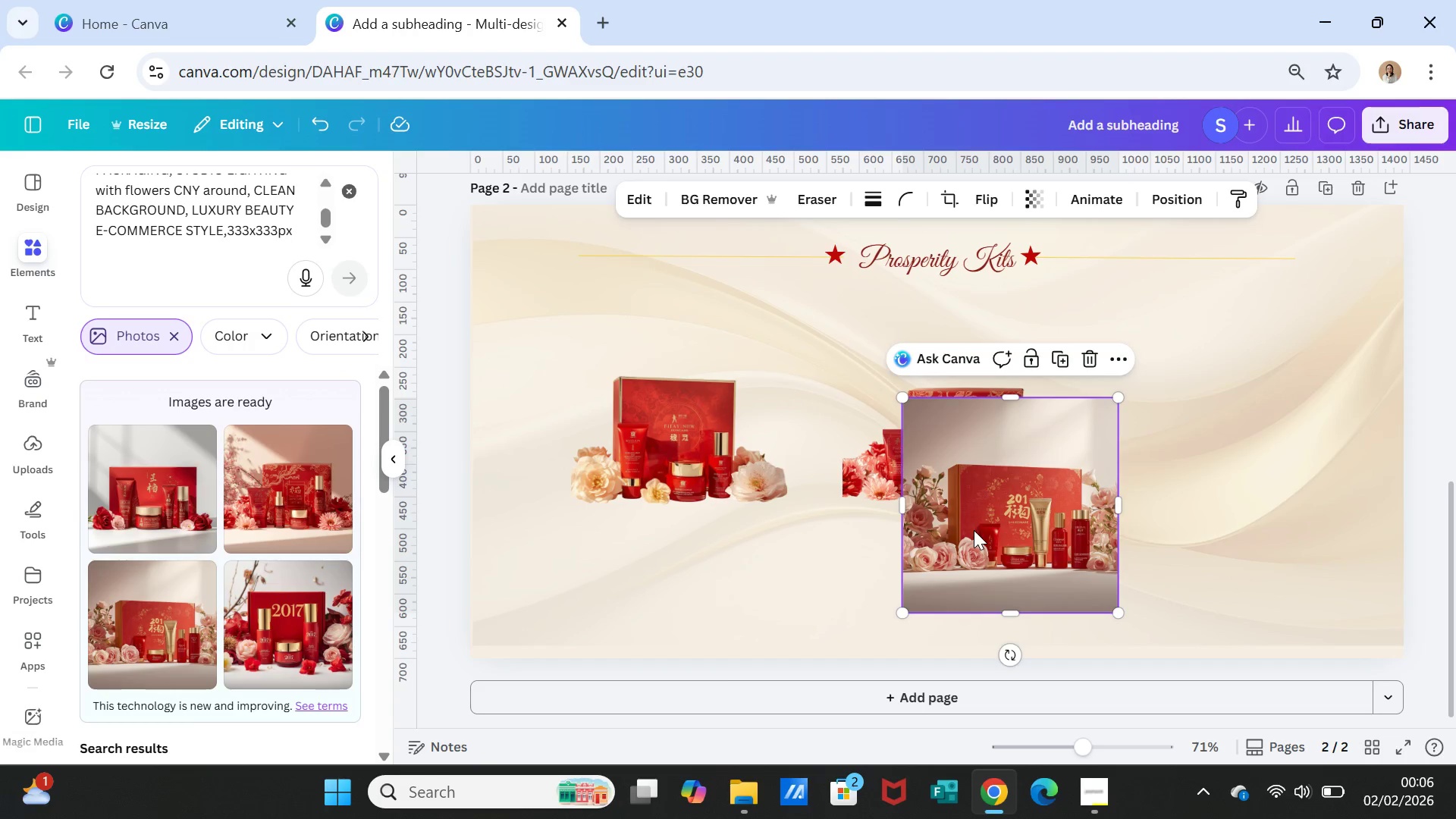 
left_click_drag(start_coordinate=[974, 530], to_coordinate=[1163, 472])
 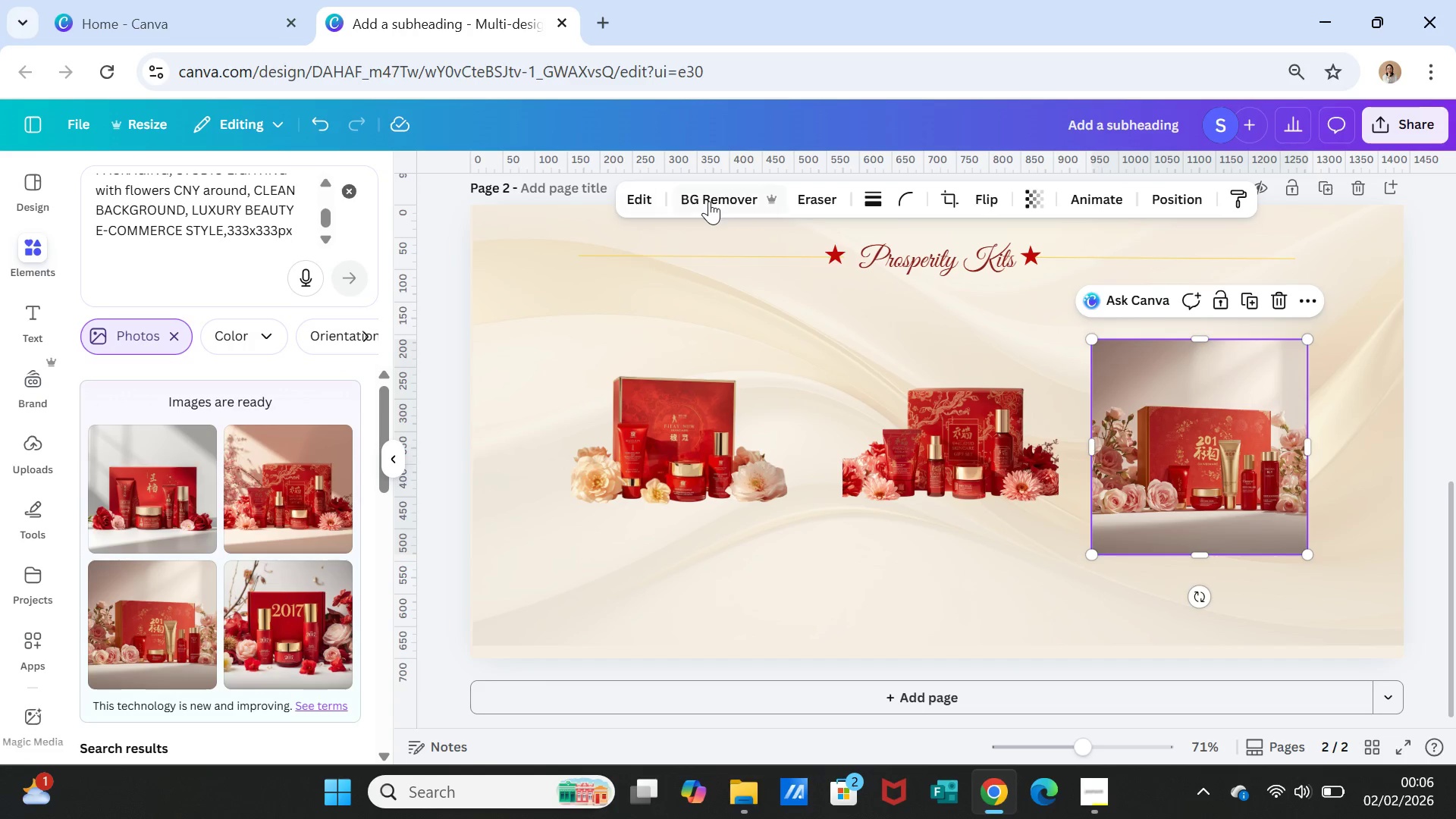 
left_click([709, 201])
 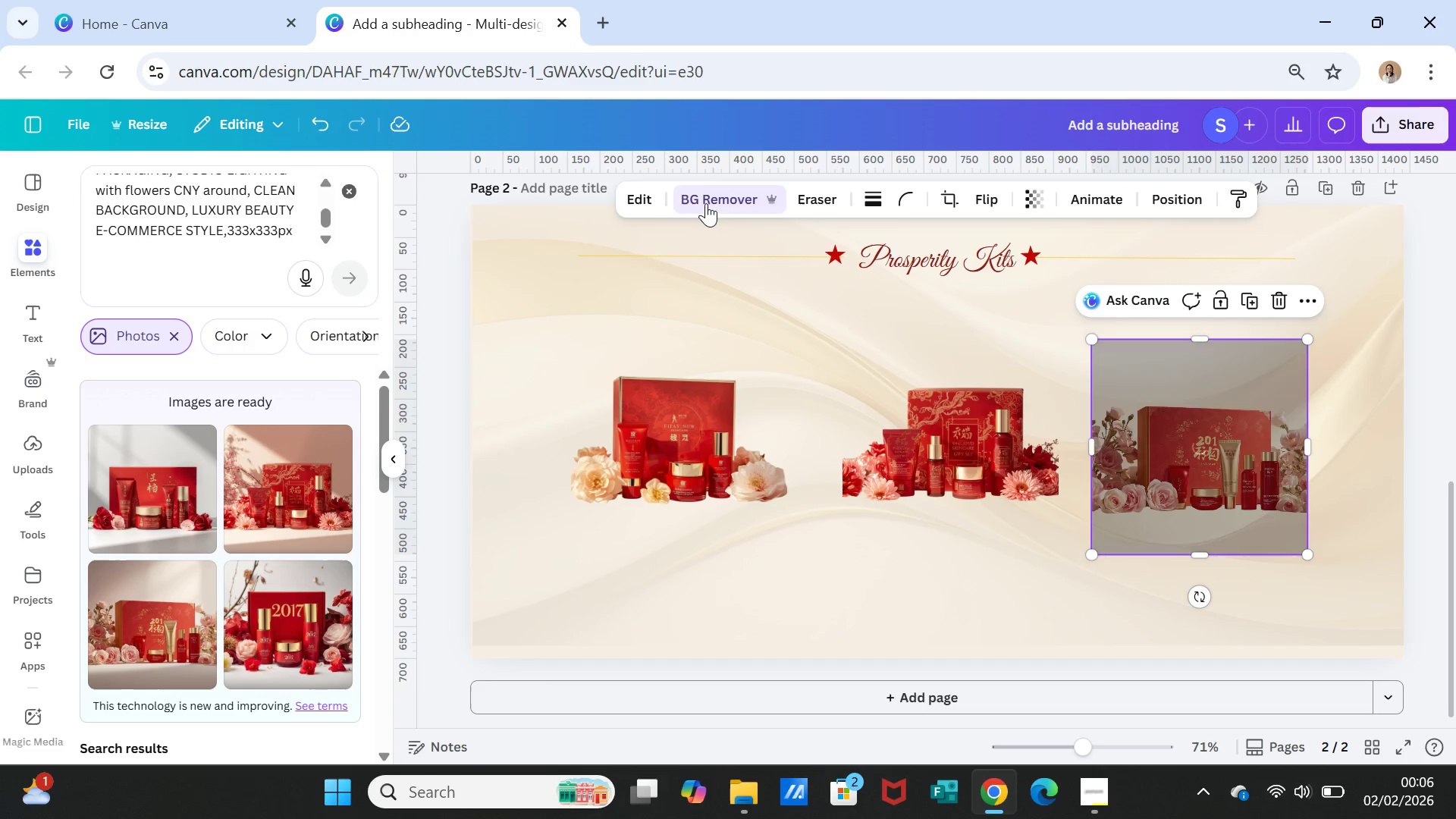 
left_click_drag(start_coordinate=[1155, 455], to_coordinate=[1178, 428])
 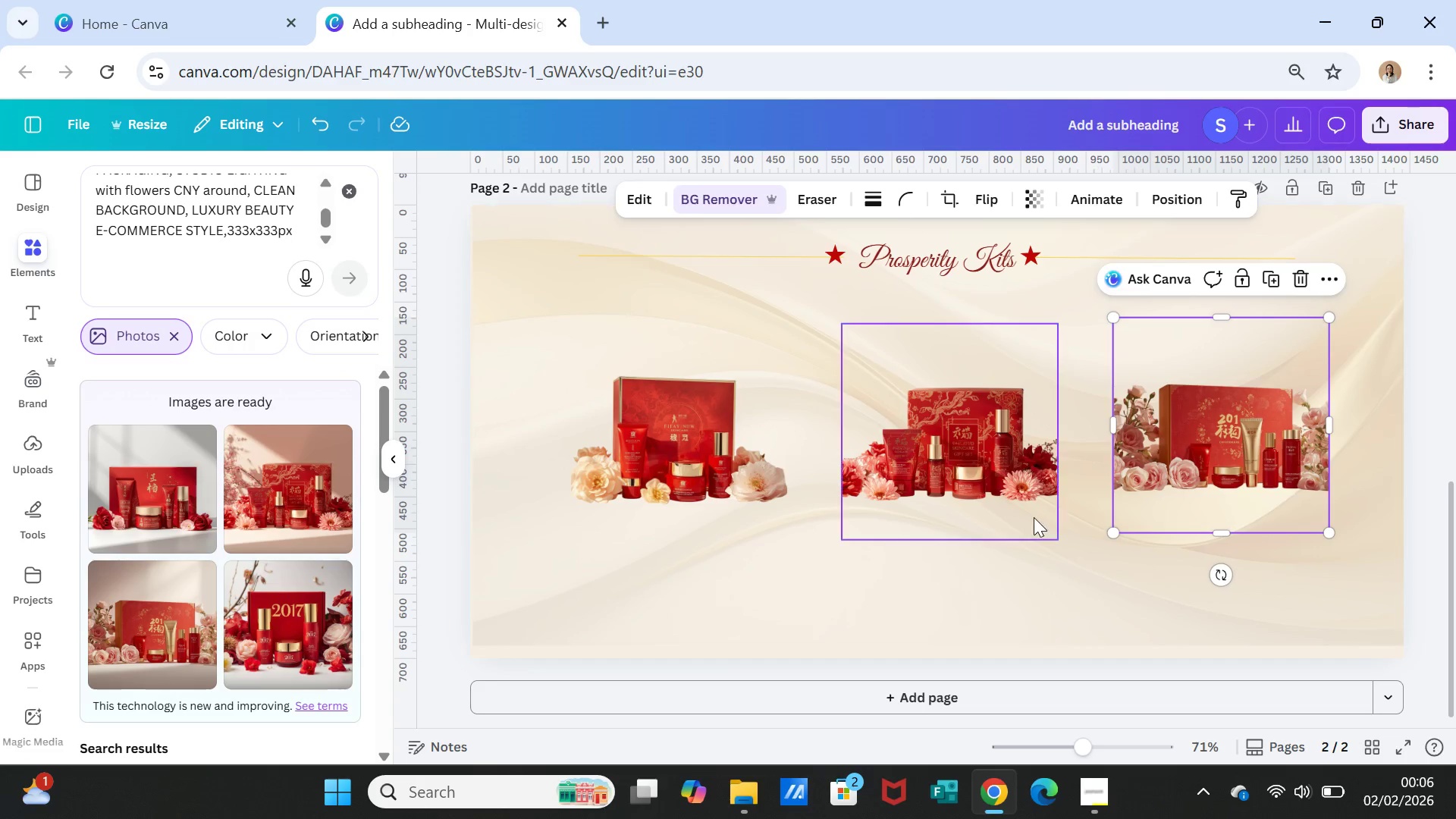 
left_click([1034, 517])
 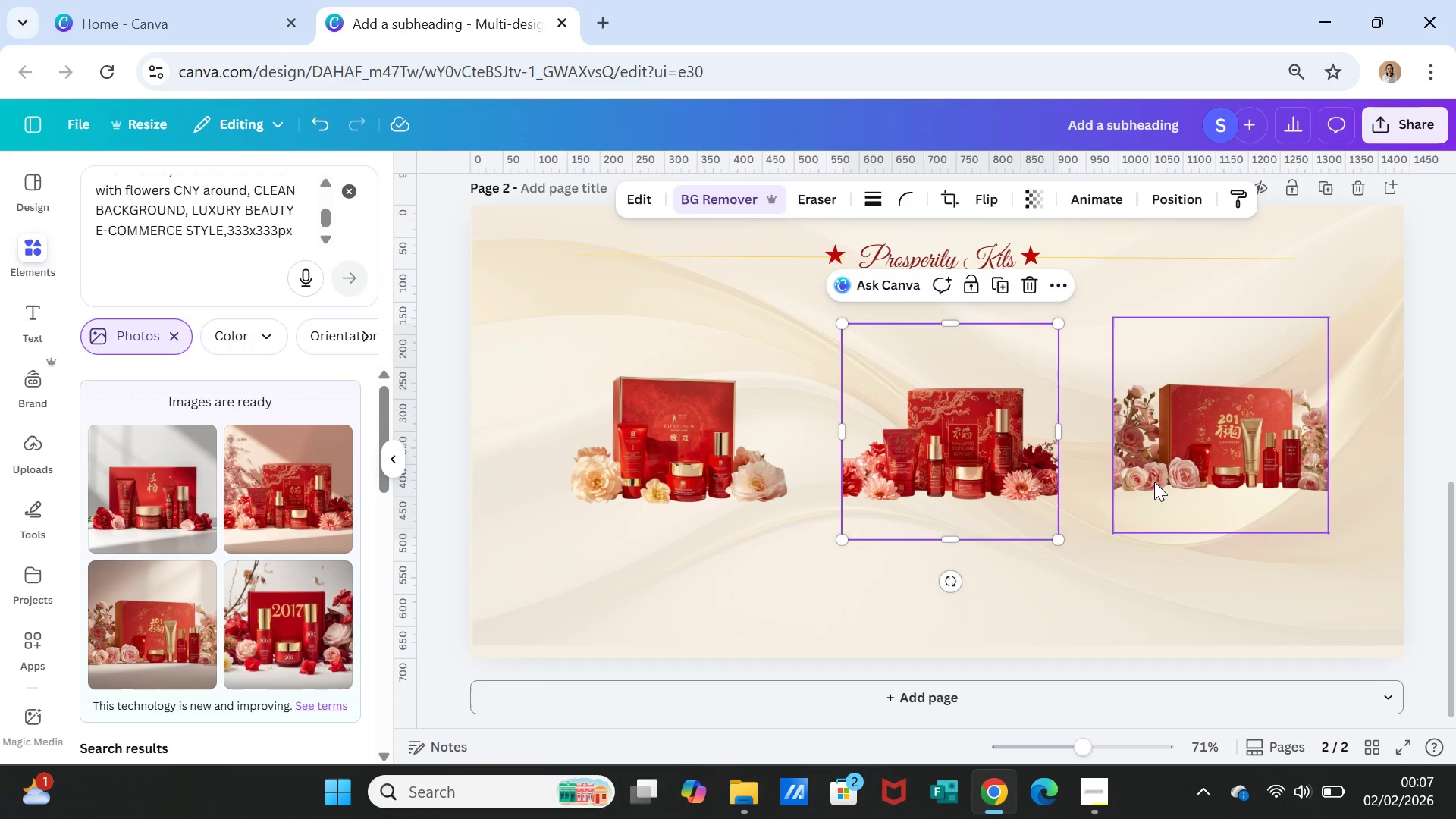 
left_click([1159, 479])
 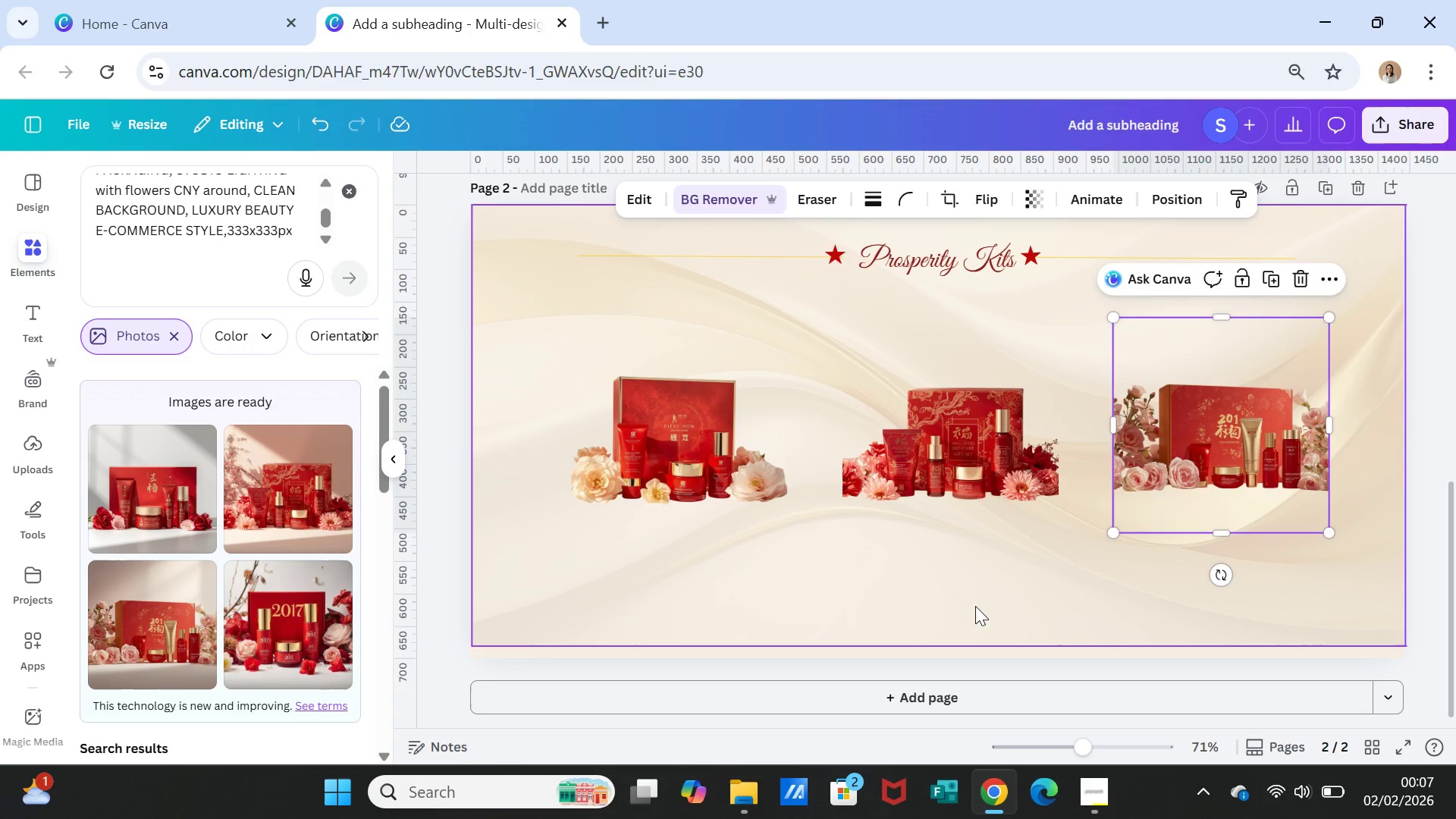 
wait(7.08)
 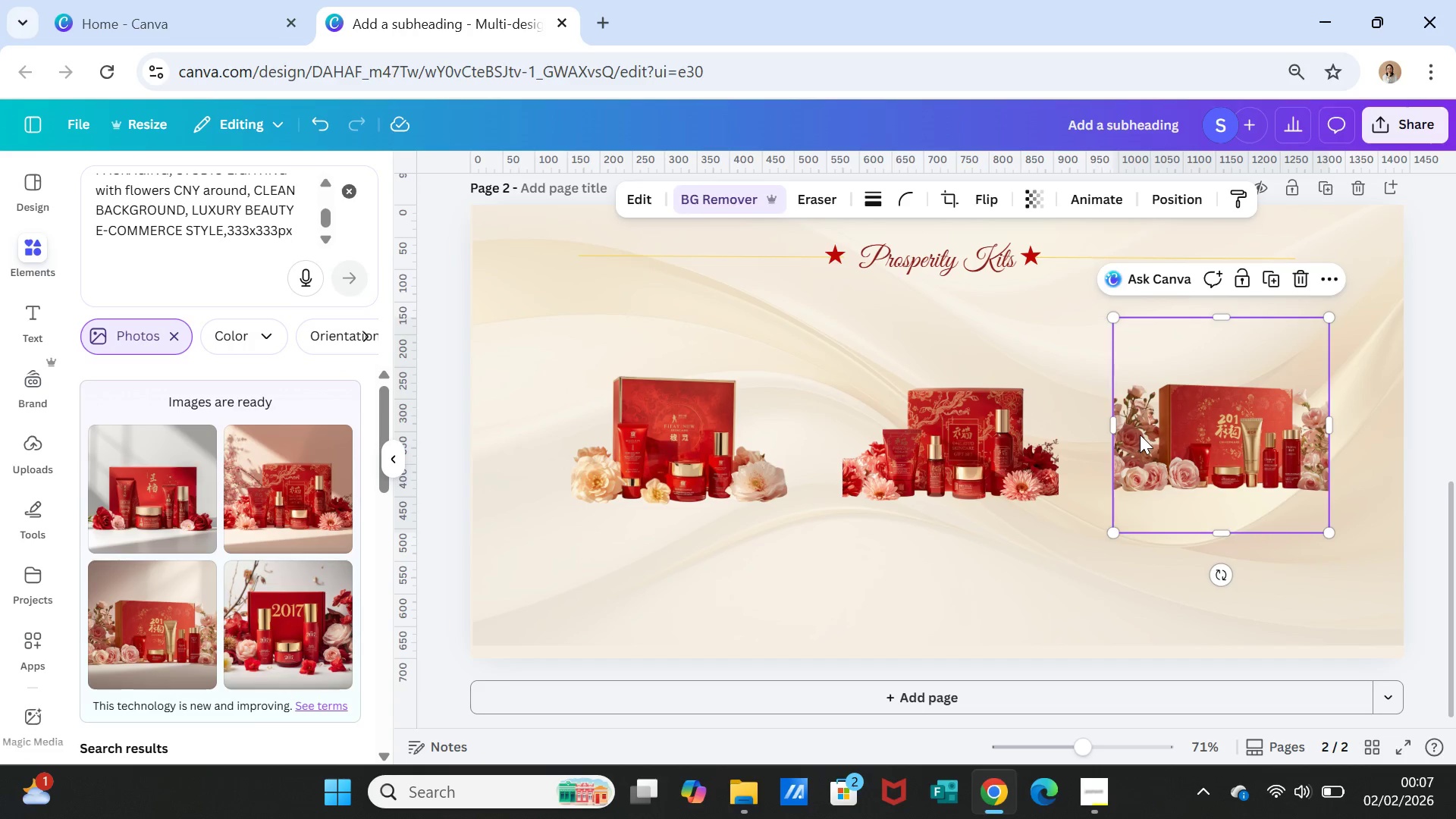 
left_click([974, 607])
 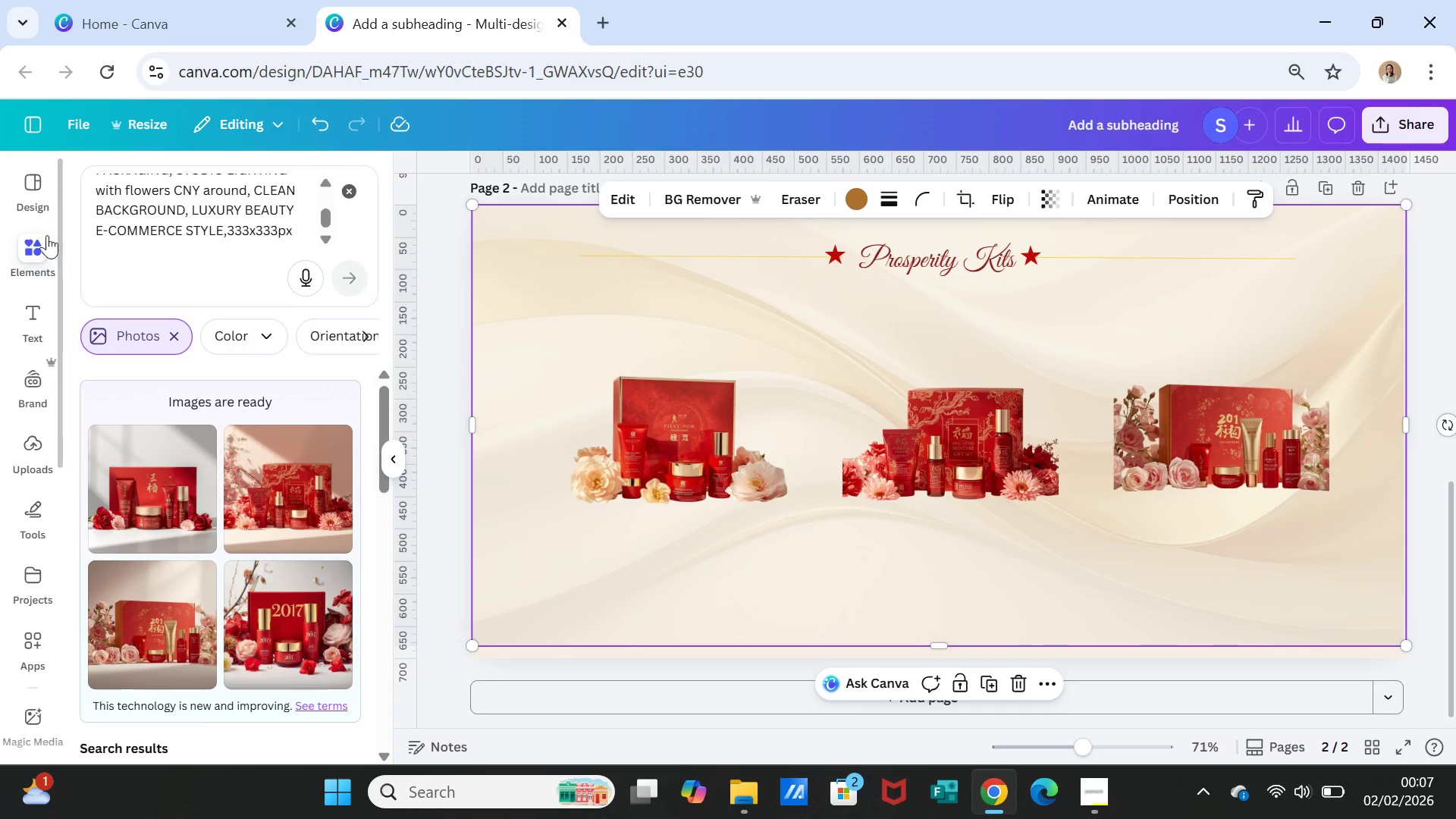 
wait(7.44)
 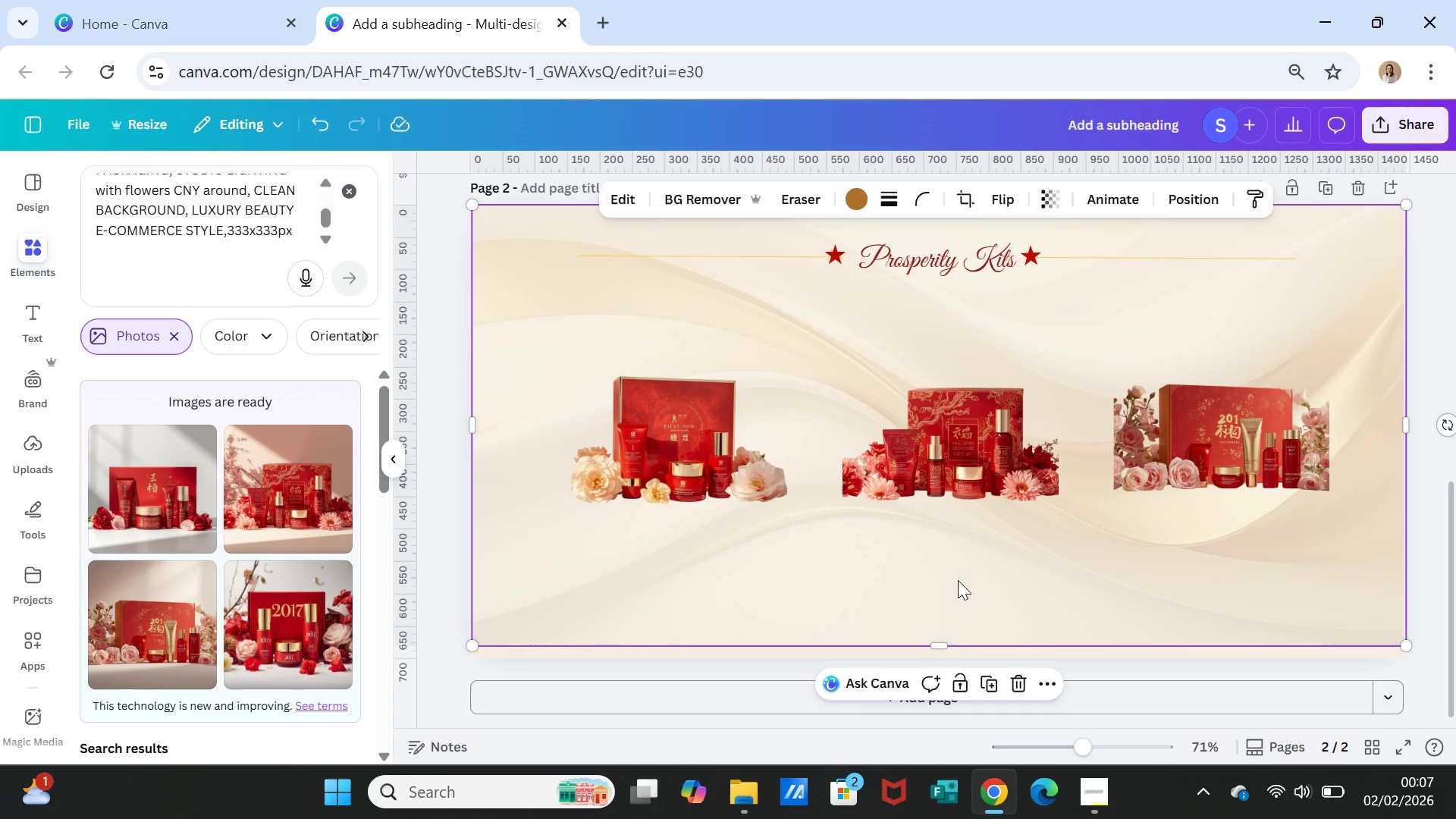 
left_click([343, 188])
 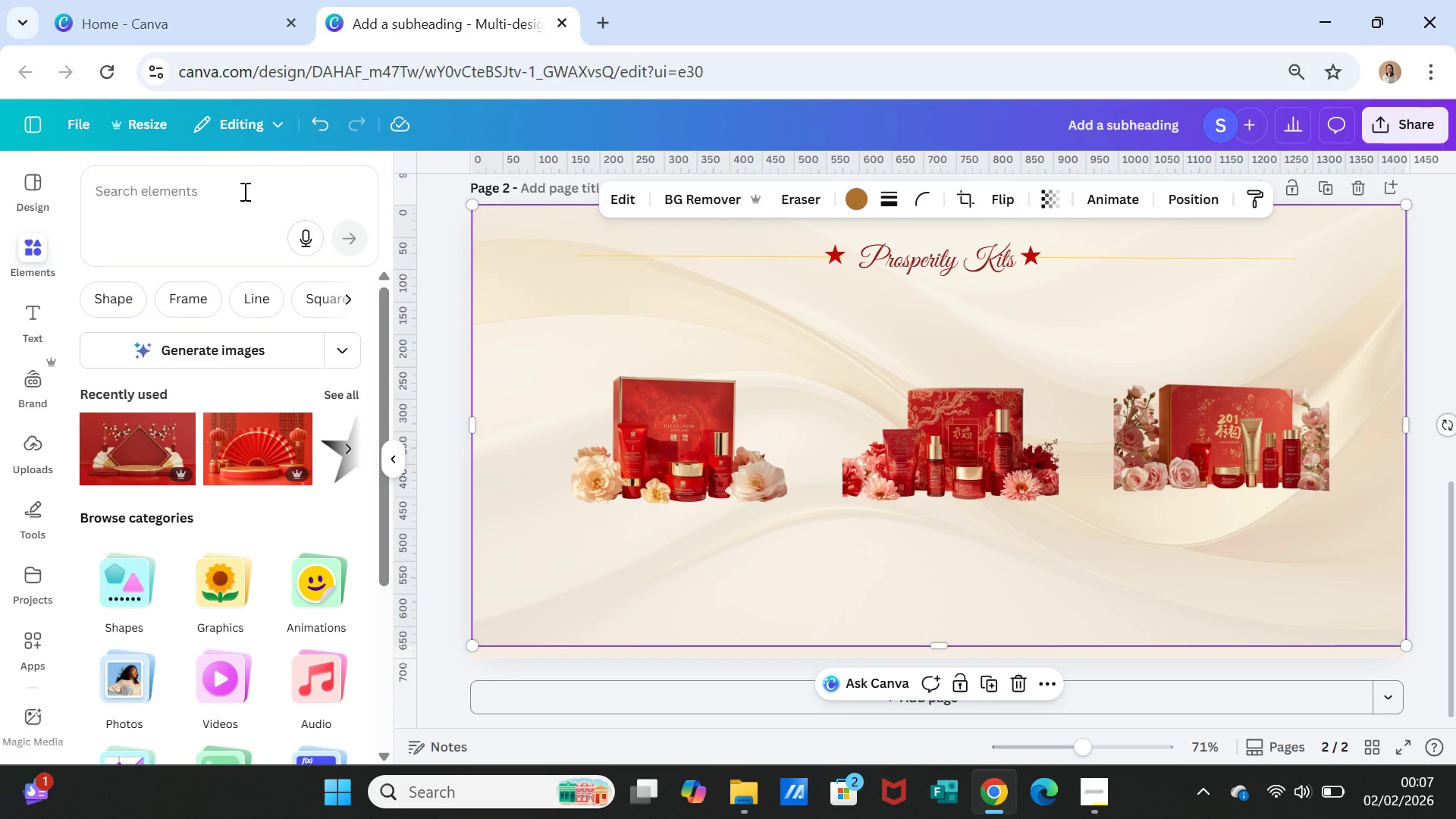 
double_click([243, 191])
 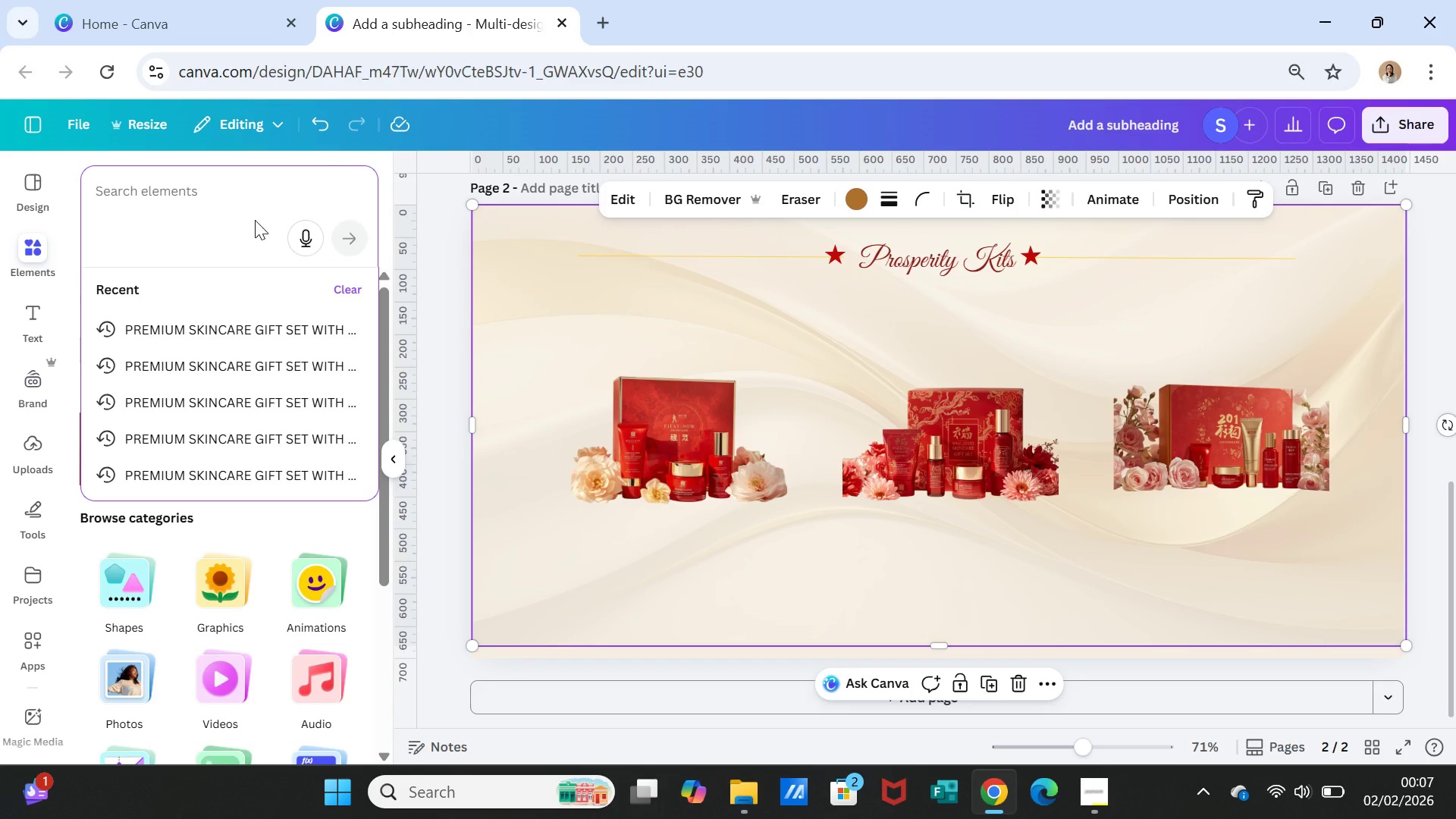 
type(rose floe)
key(Backspace)
type(wr)
key(Backspace)
type(er)
 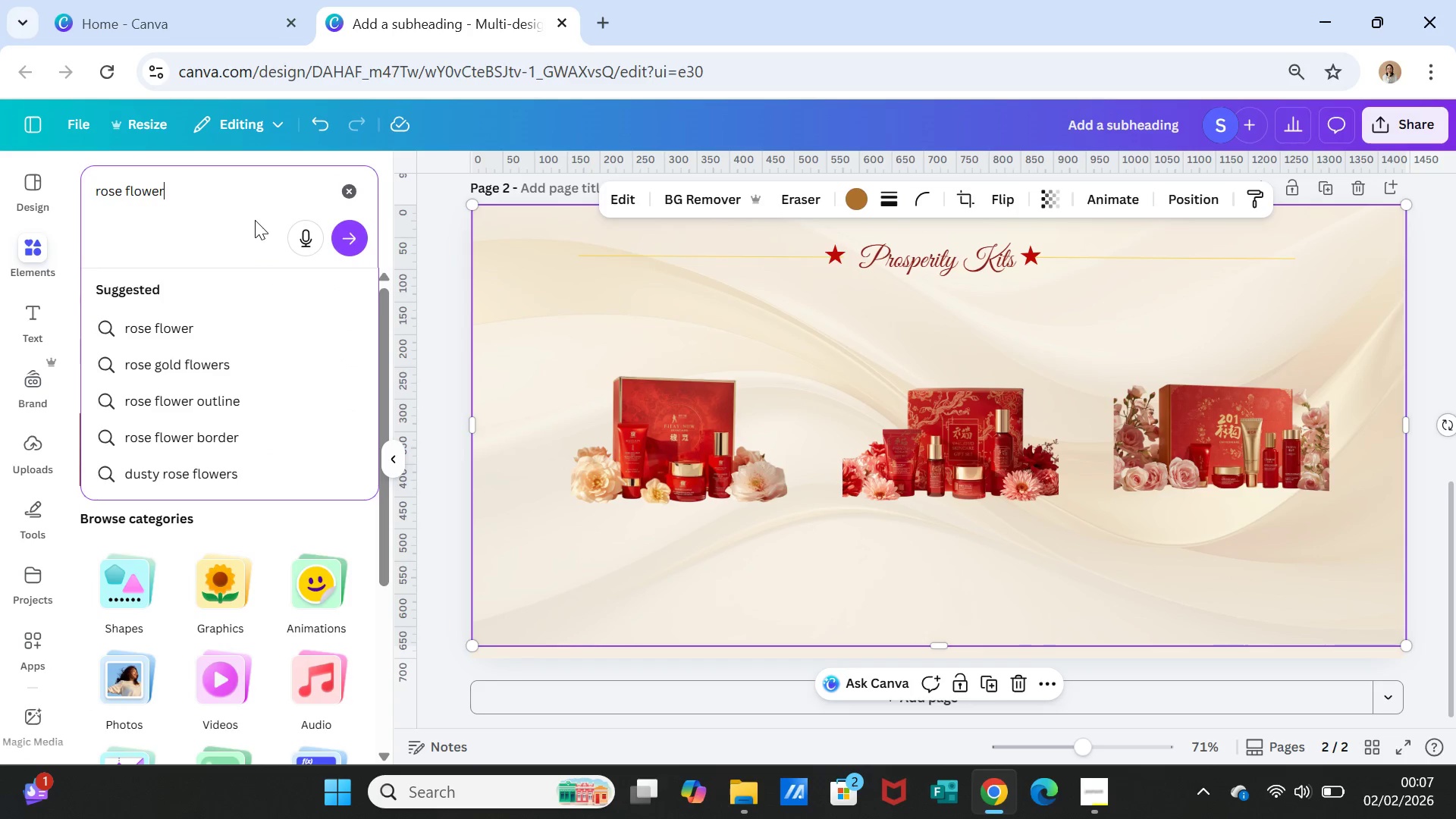 
key(Enter)
 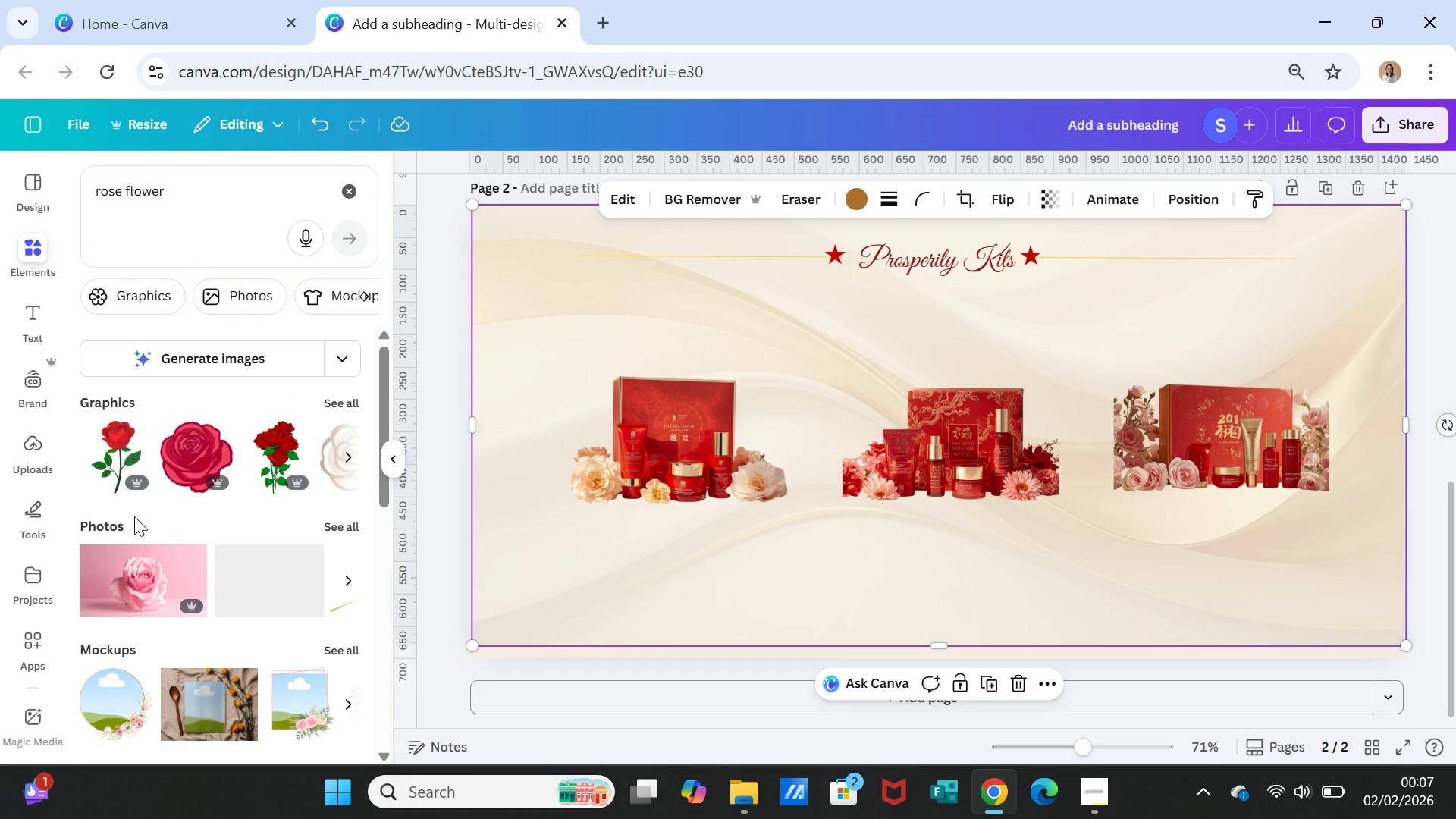 
left_click([340, 522])
 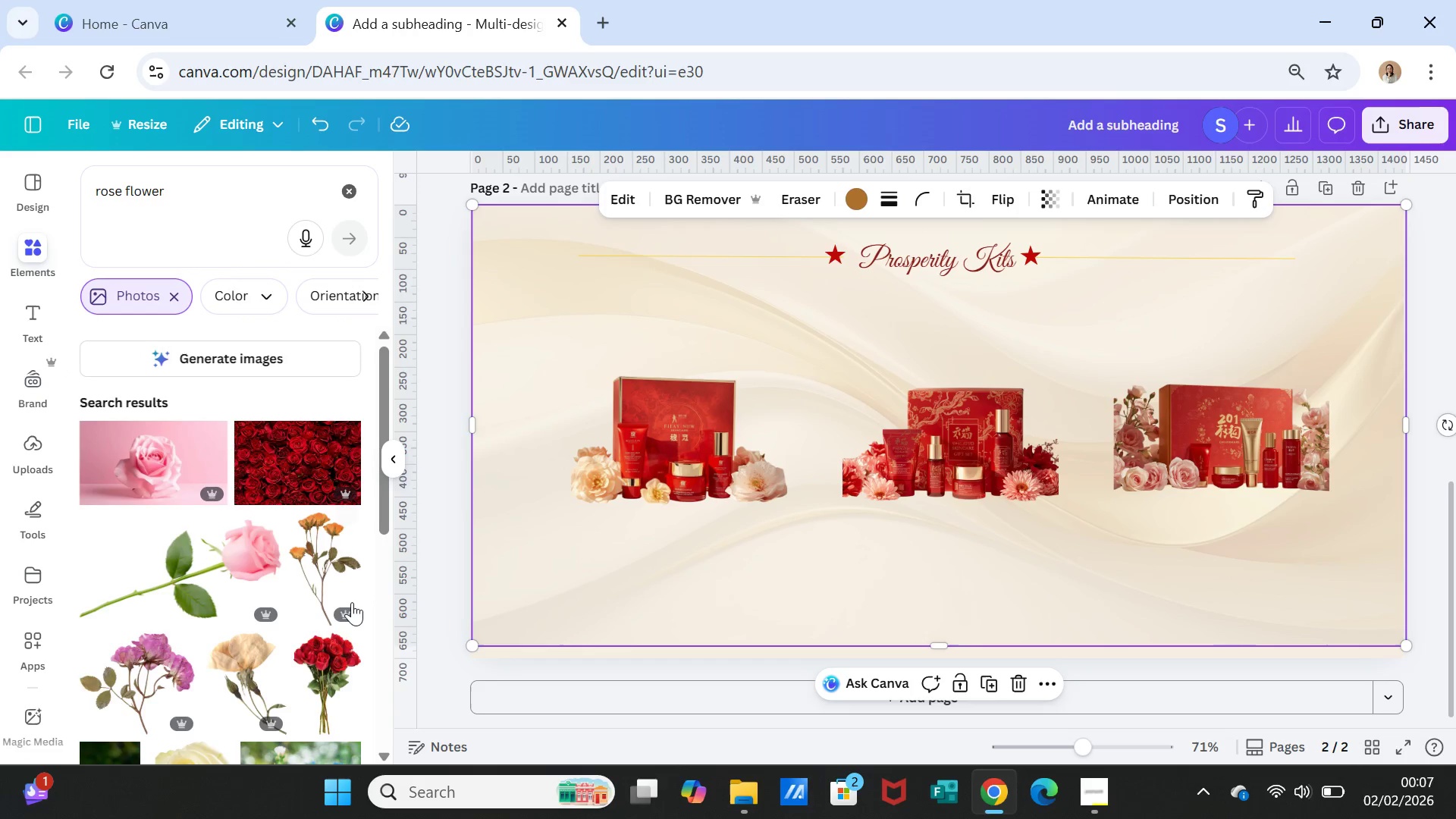 
scroll: coordinate [347, 594], scroll_direction: down, amount: 8.0
 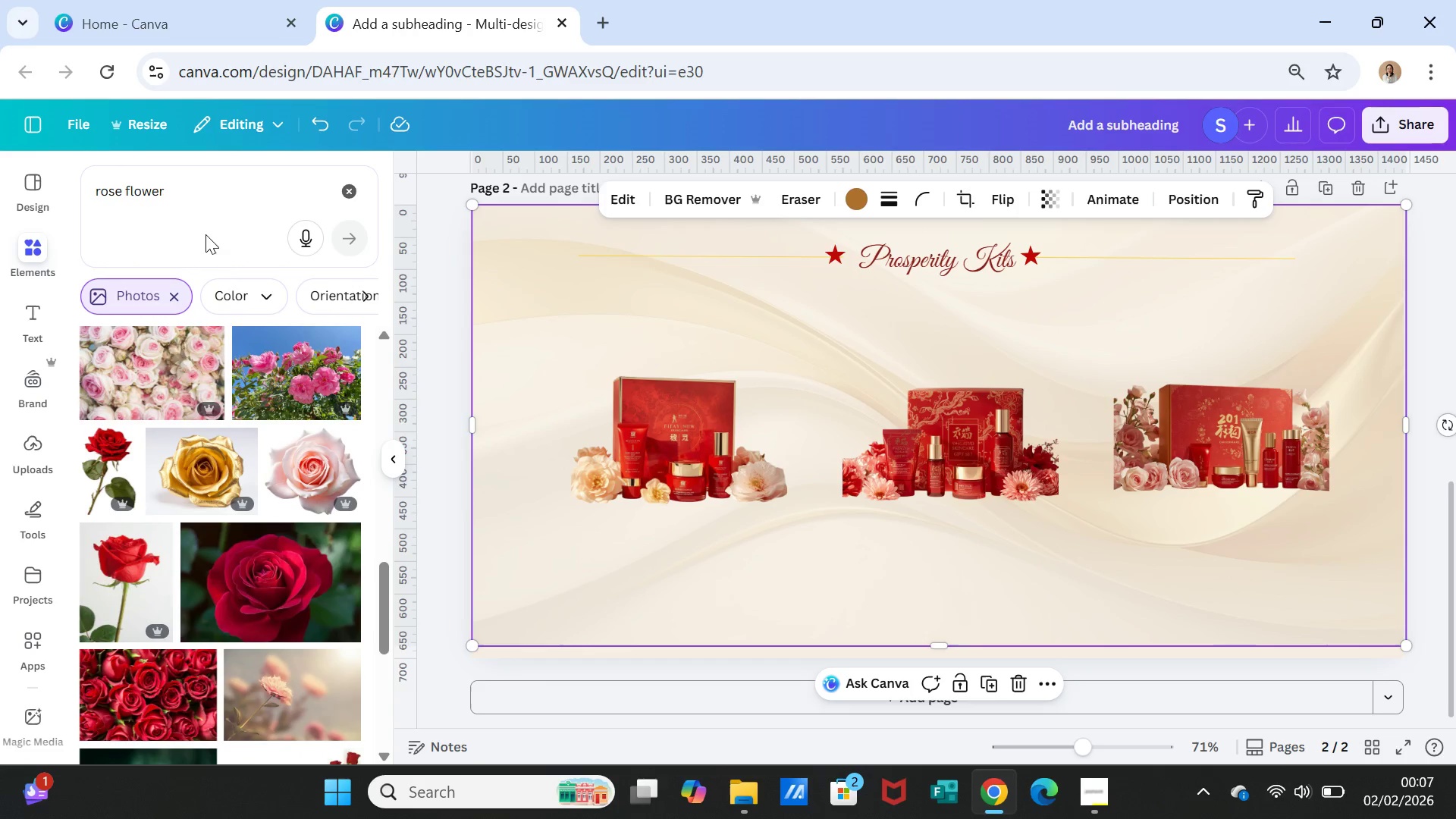 
left_click([189, 187])
 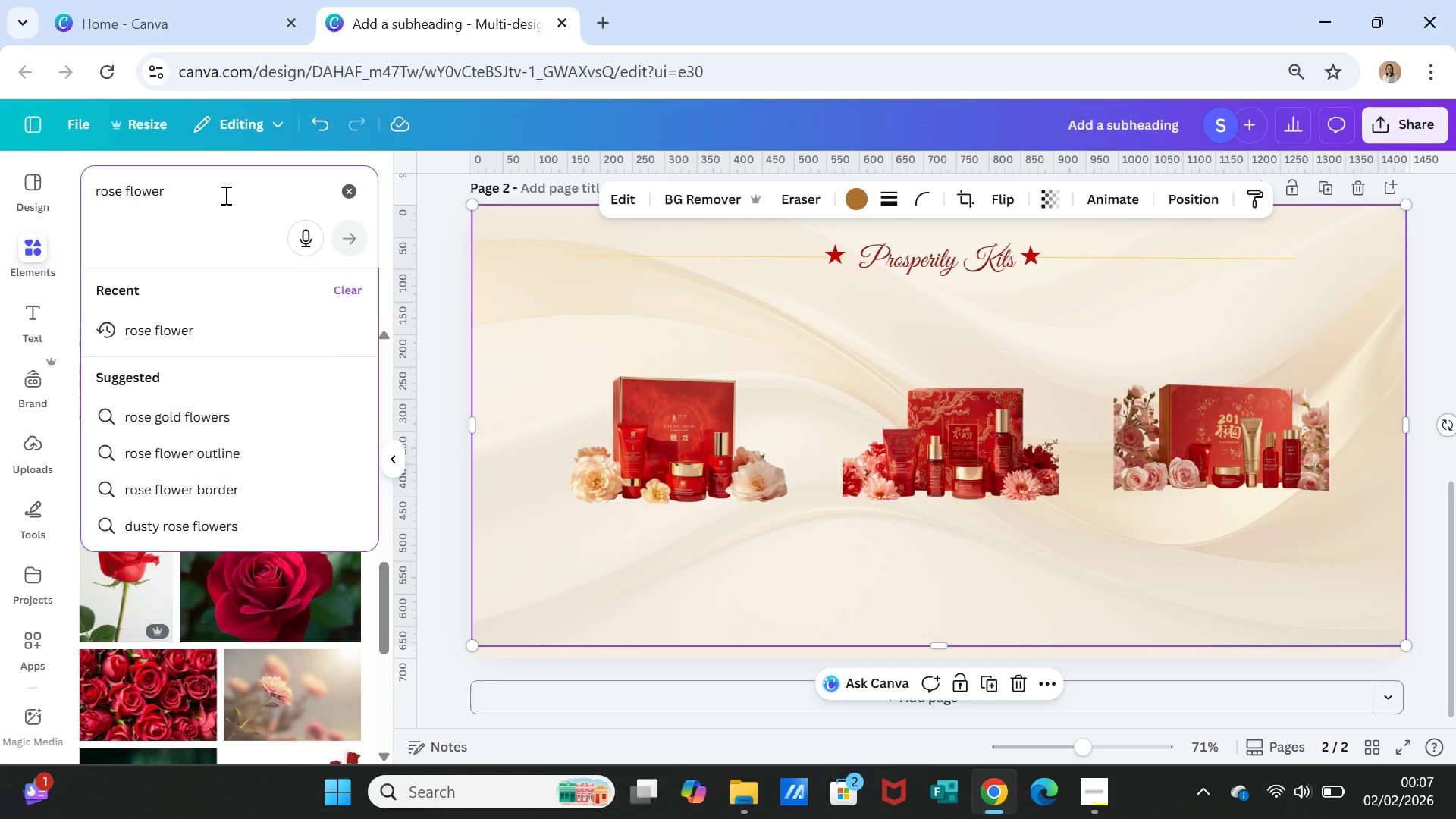 
left_click([224, 195])
 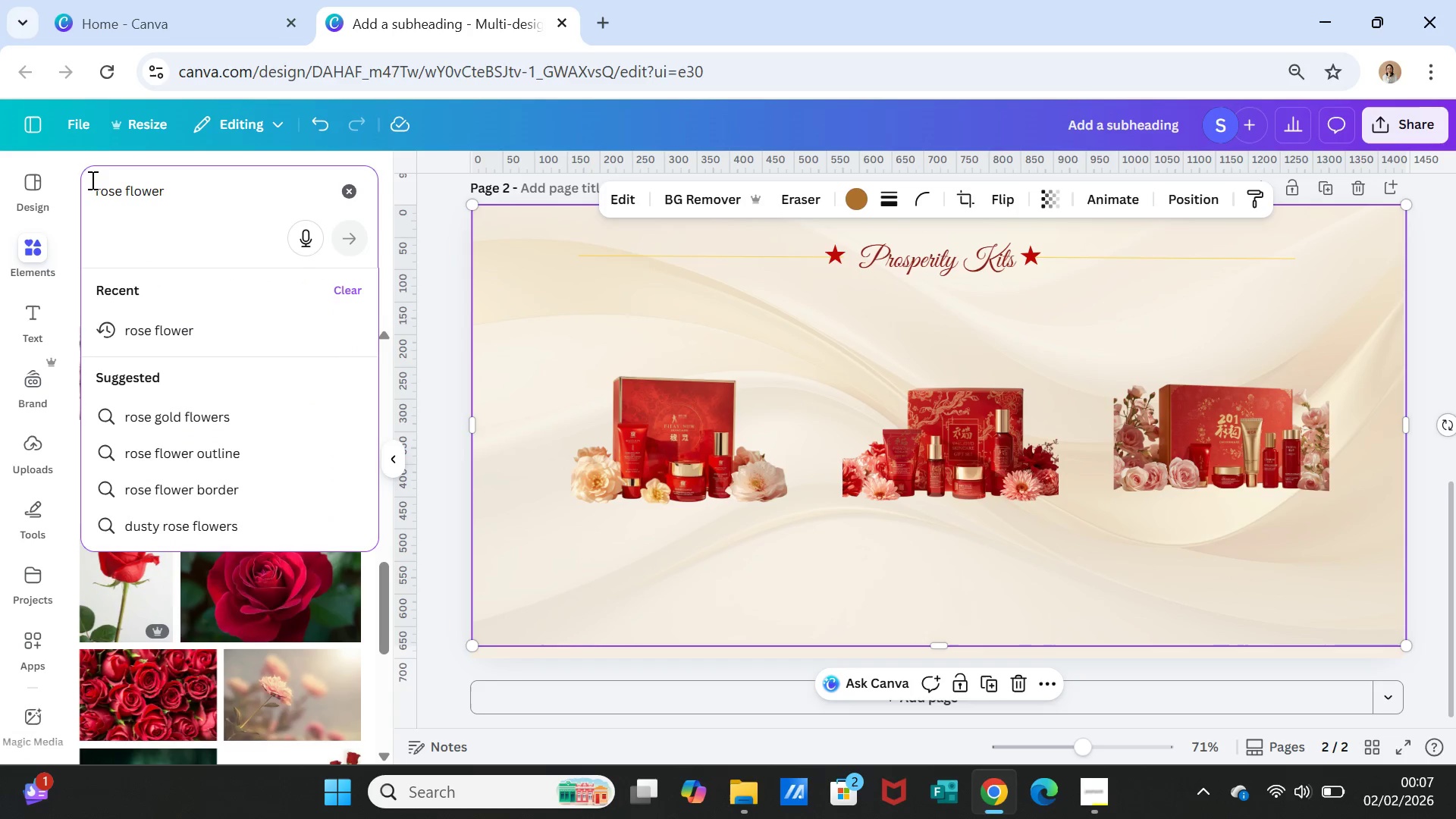 
left_click([95, 186])
 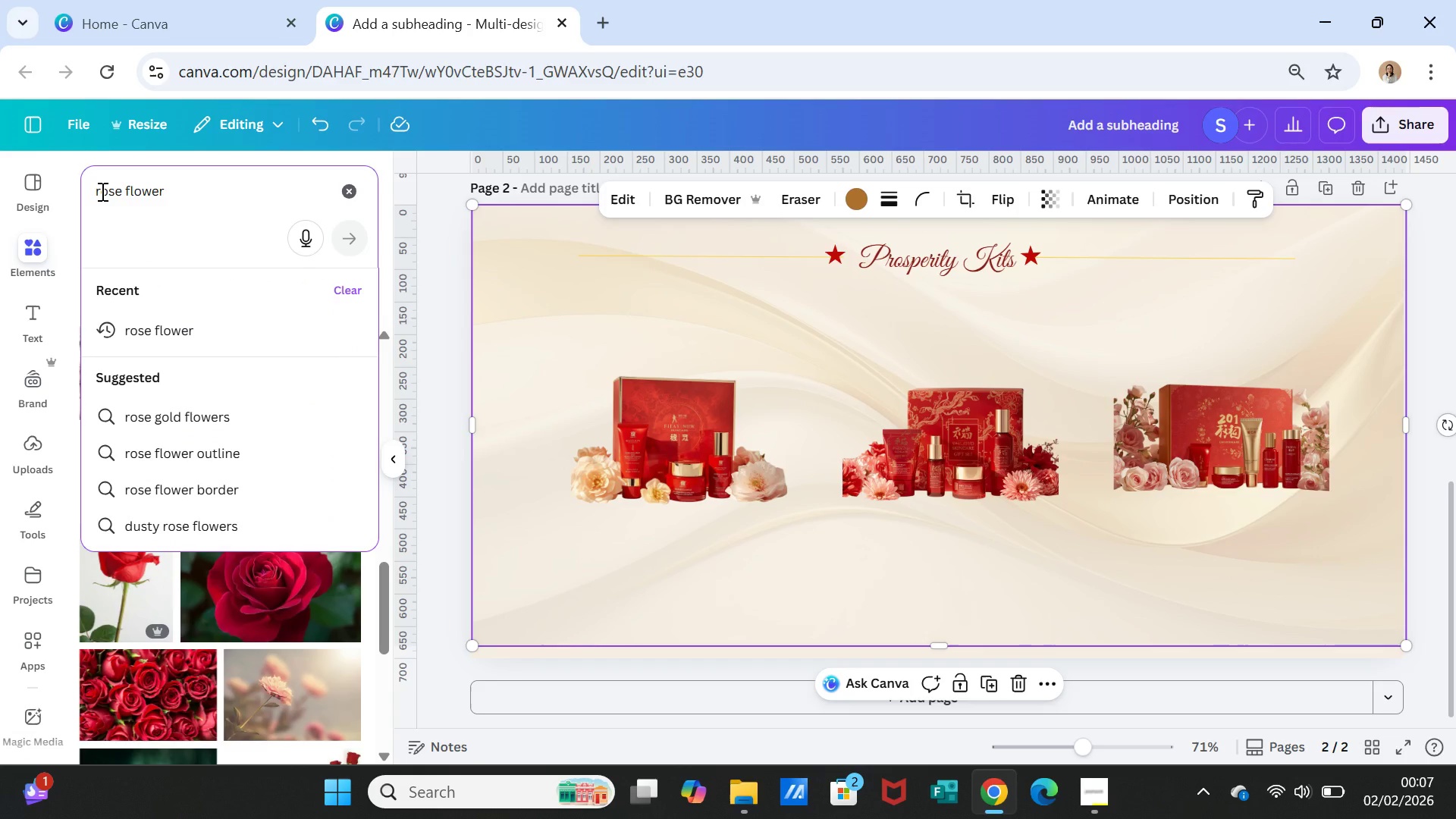 
type( petal)
 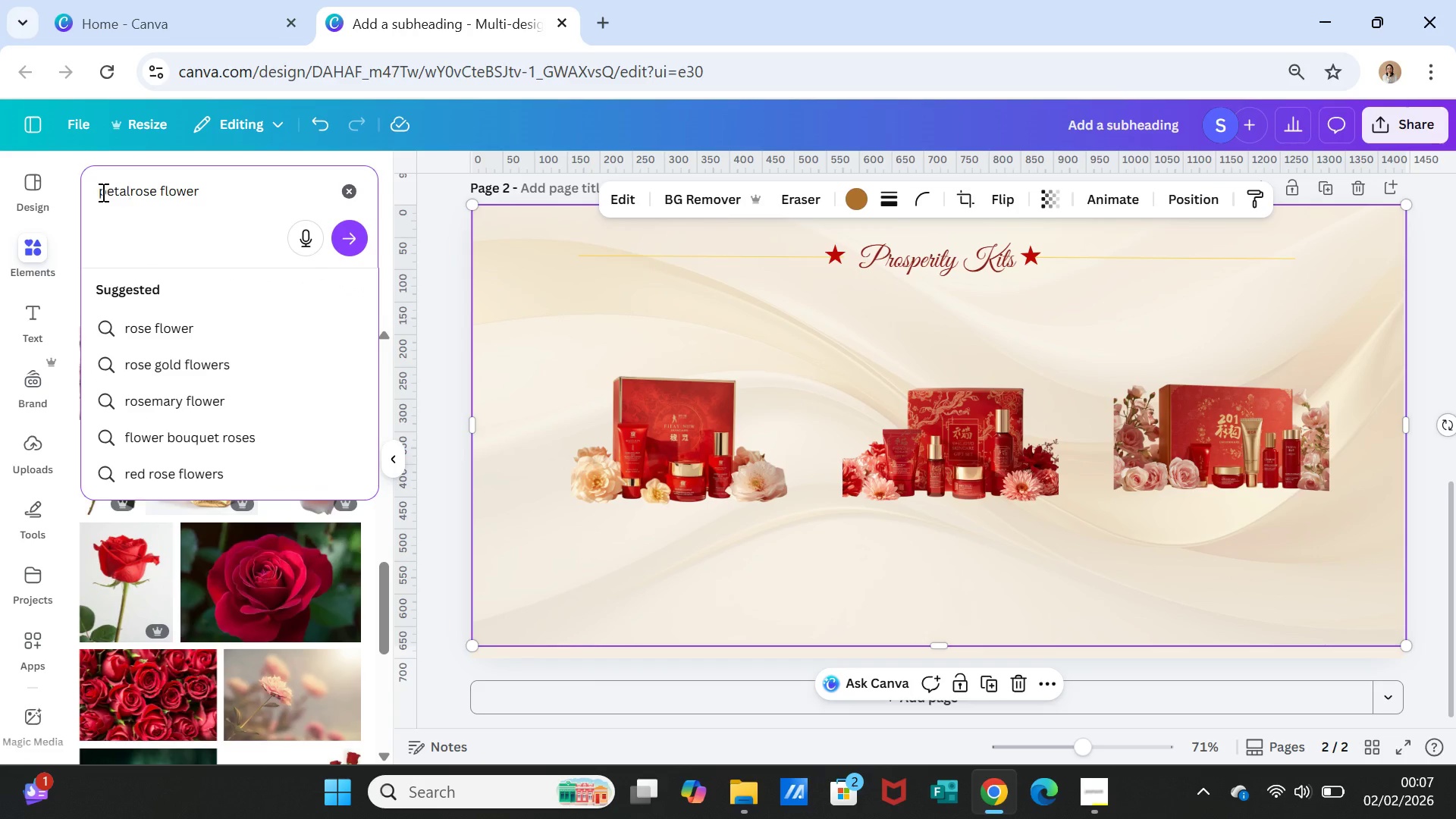 
left_click([359, 232])
 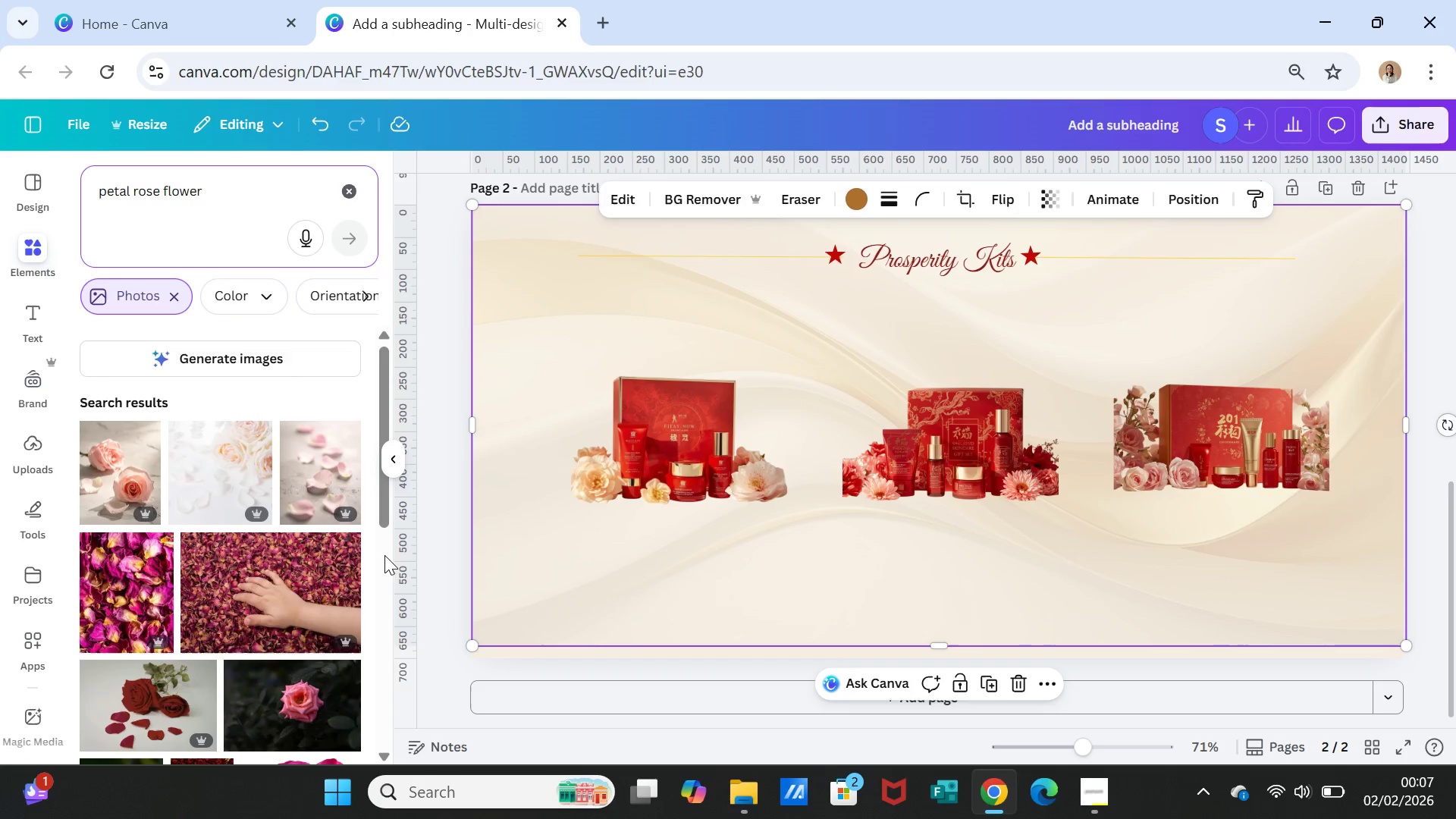 
wait(11.23)
 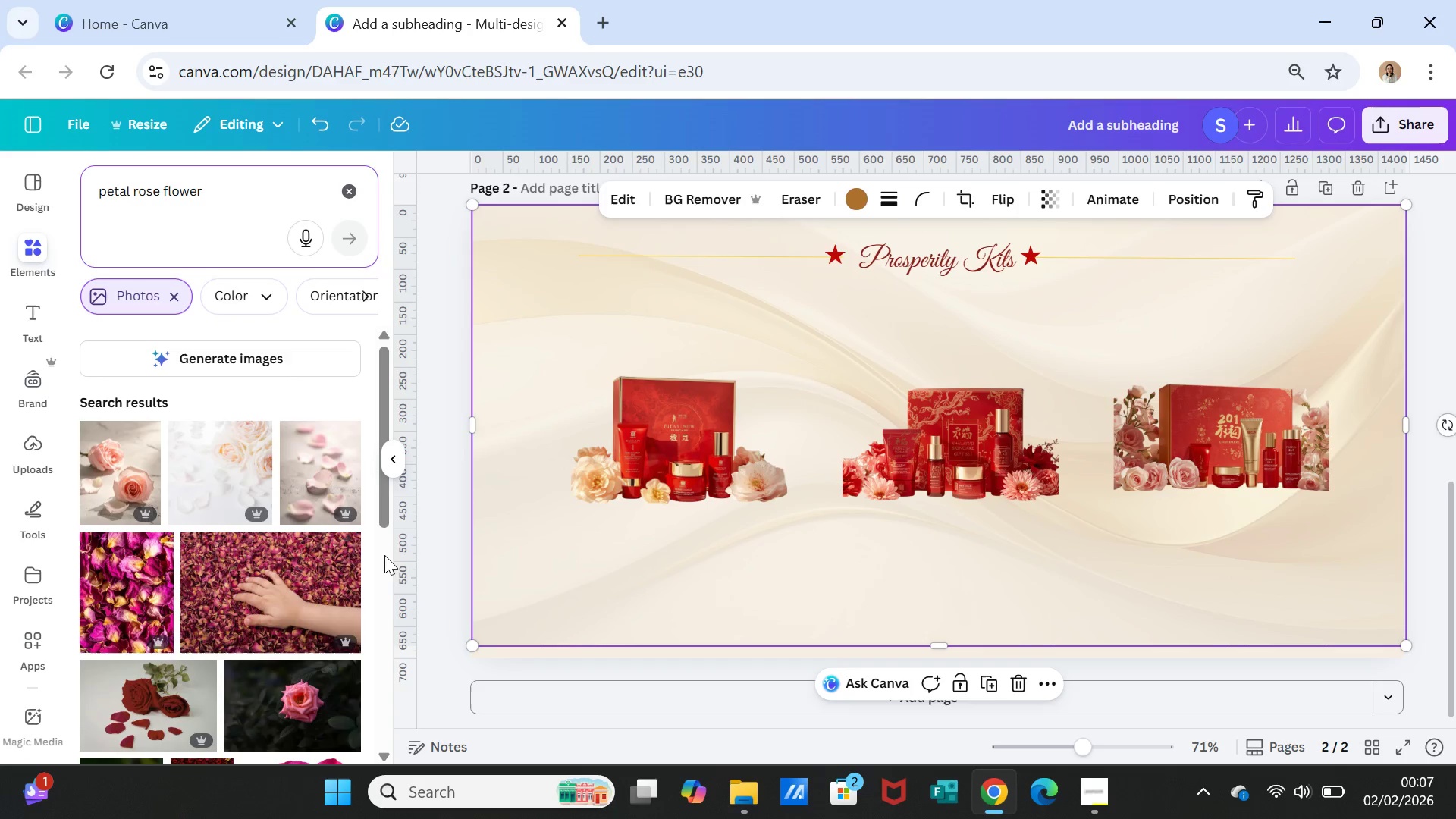 
left_click([168, 694])
 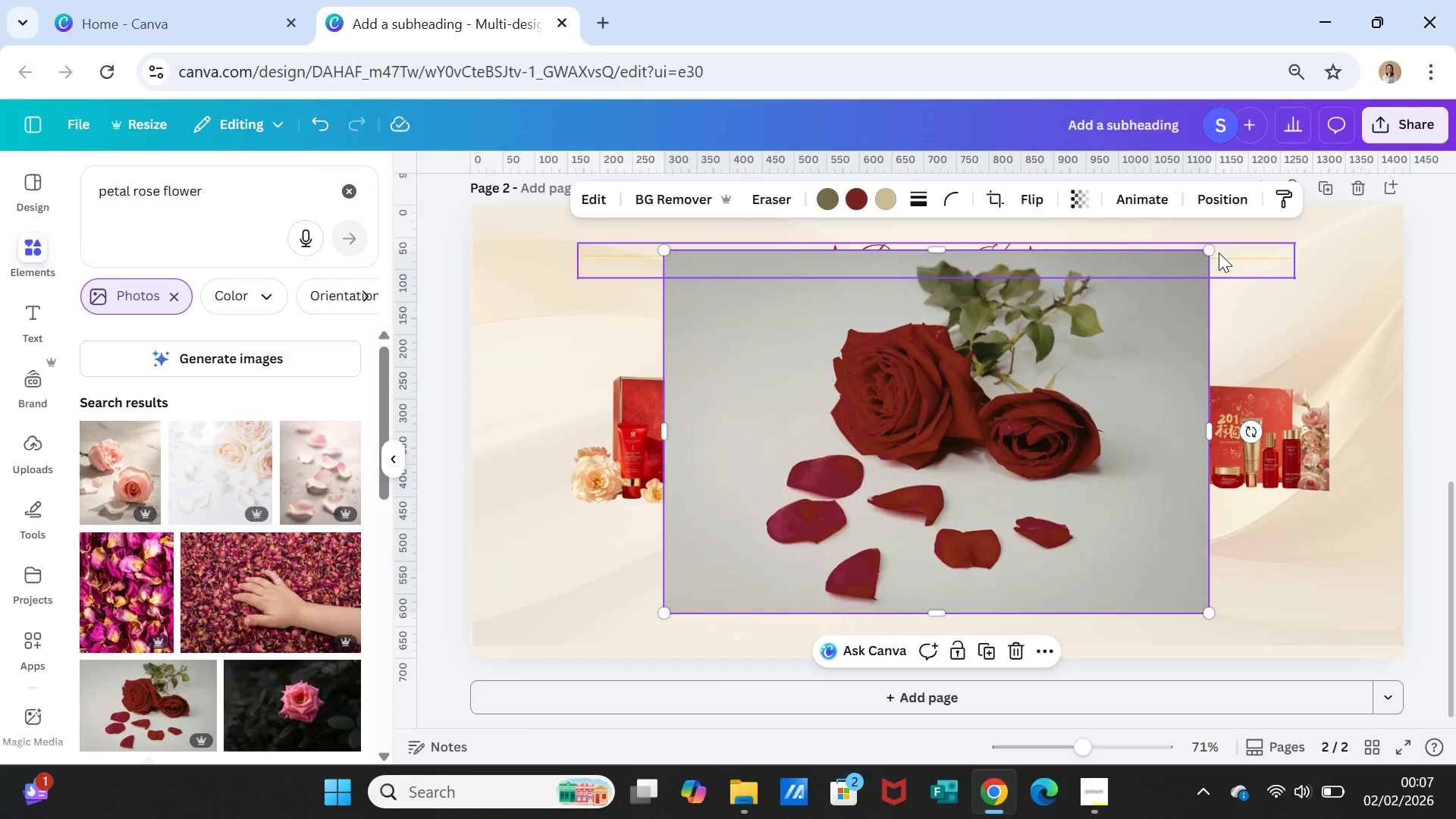 
left_click_drag(start_coordinate=[1212, 253], to_coordinate=[948, 466])
 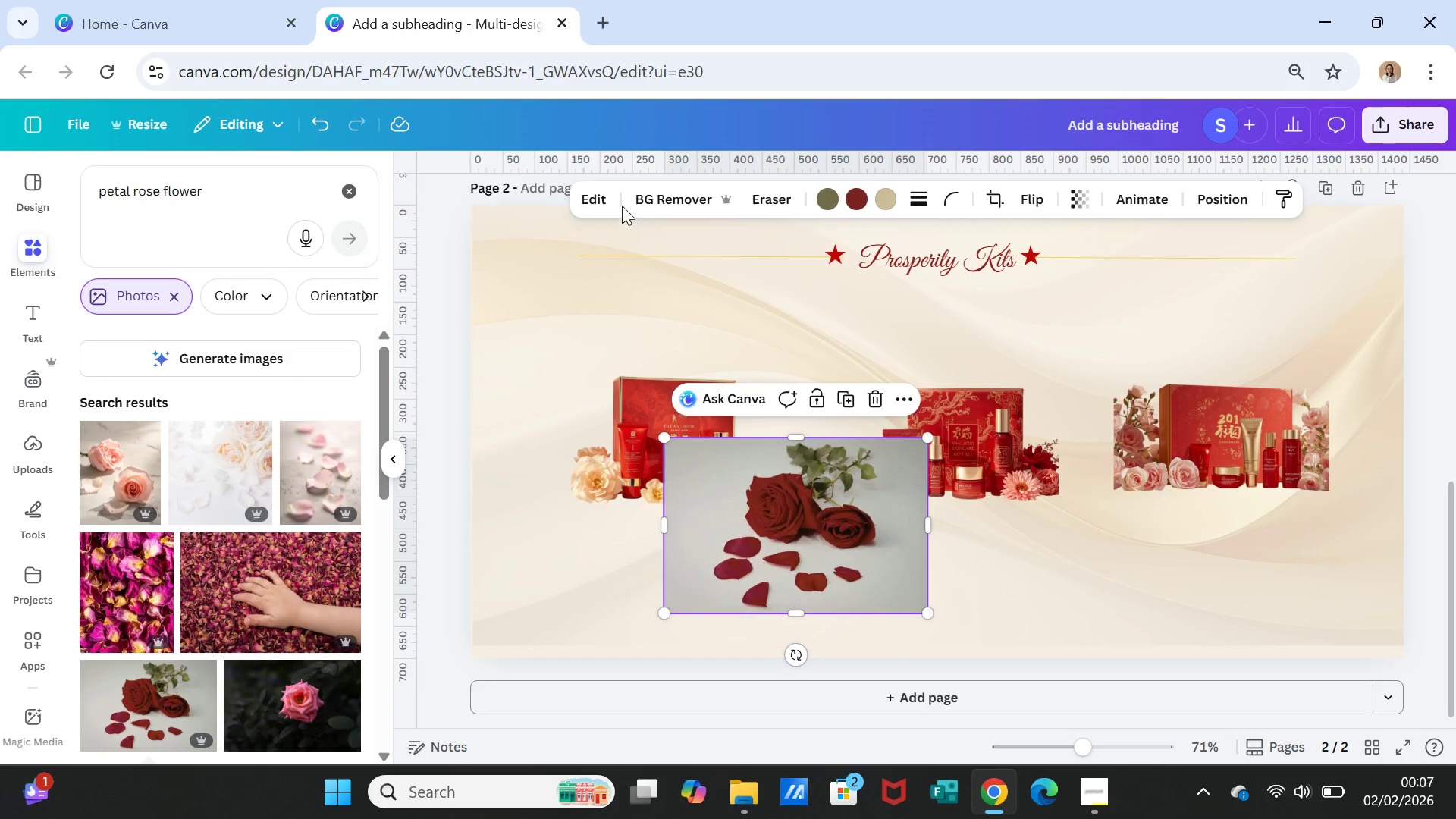 
left_click([673, 193])
 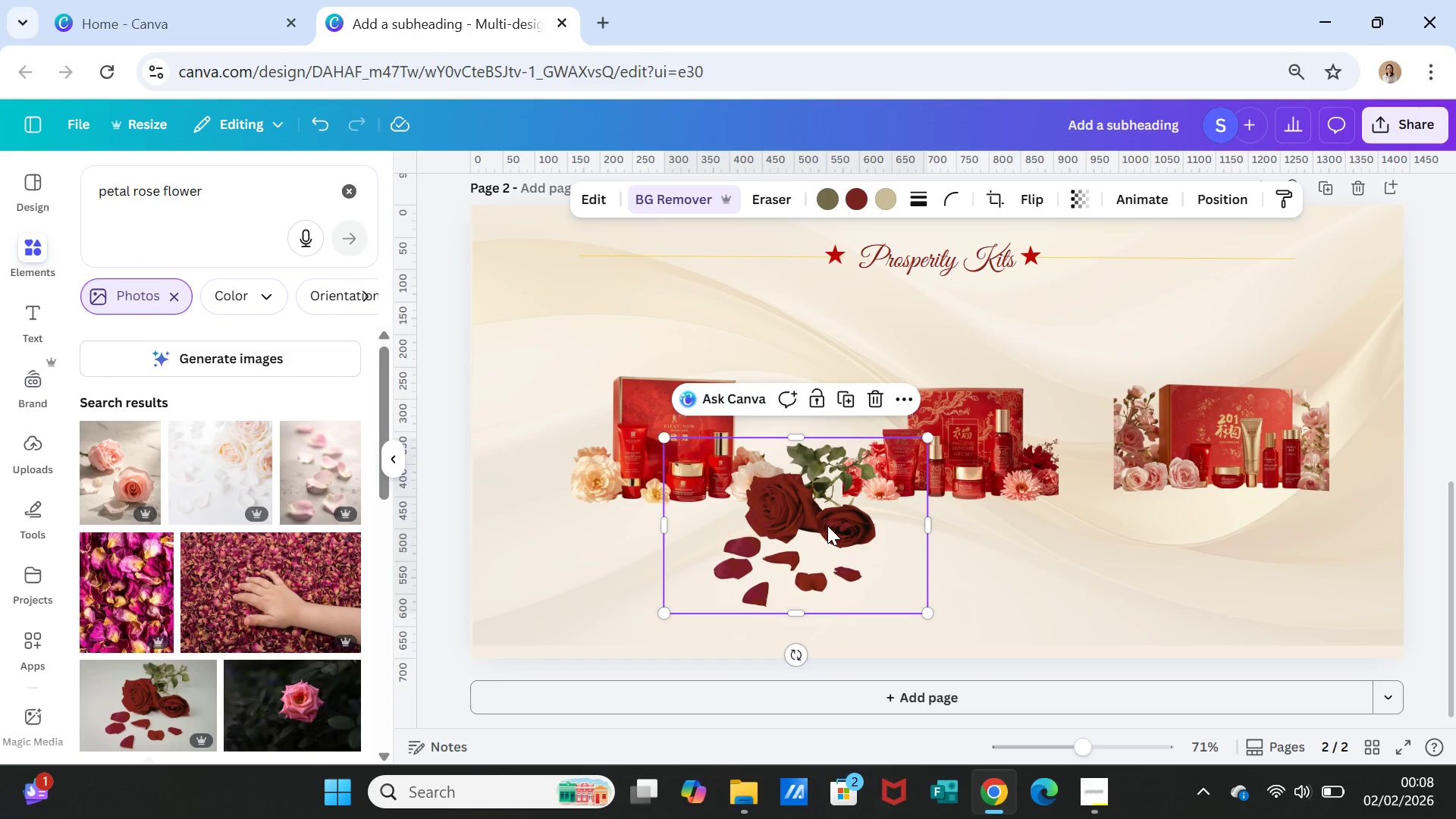 
left_click_drag(start_coordinate=[825, 527], to_coordinate=[837, 475])
 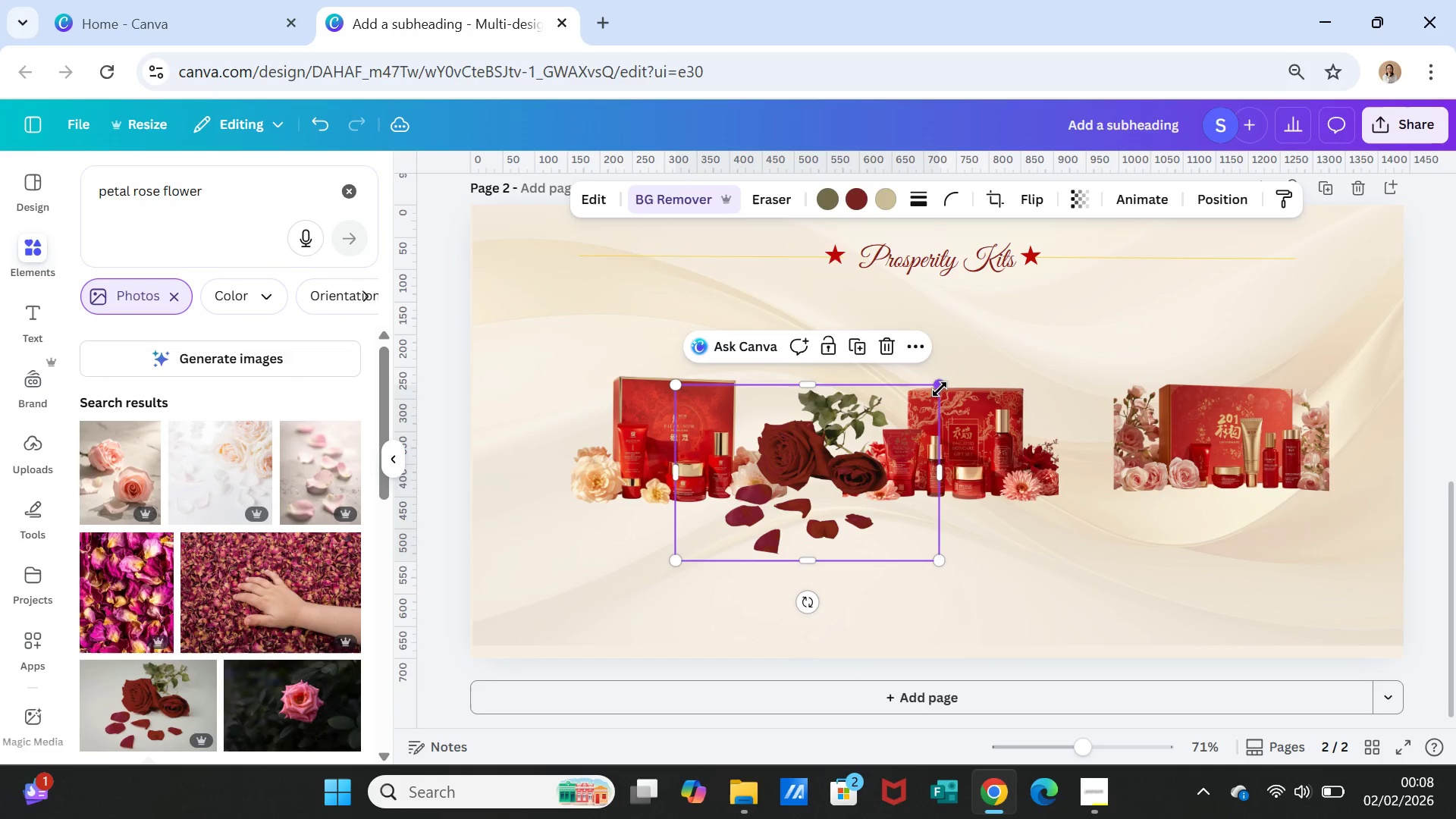 
left_click_drag(start_coordinate=[940, 389], to_coordinate=[832, 489])
 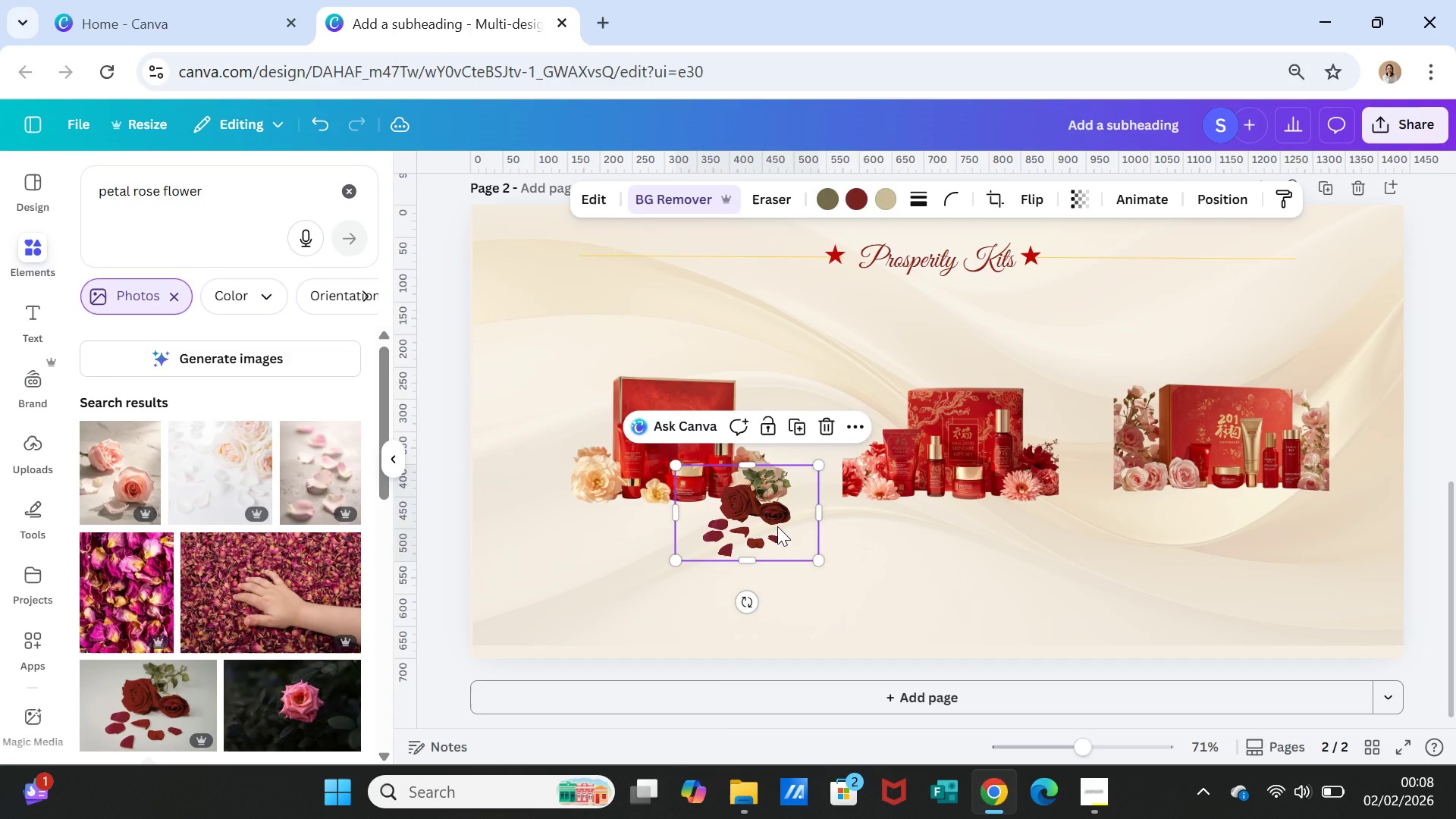 
left_click_drag(start_coordinate=[777, 526], to_coordinate=[852, 477])
 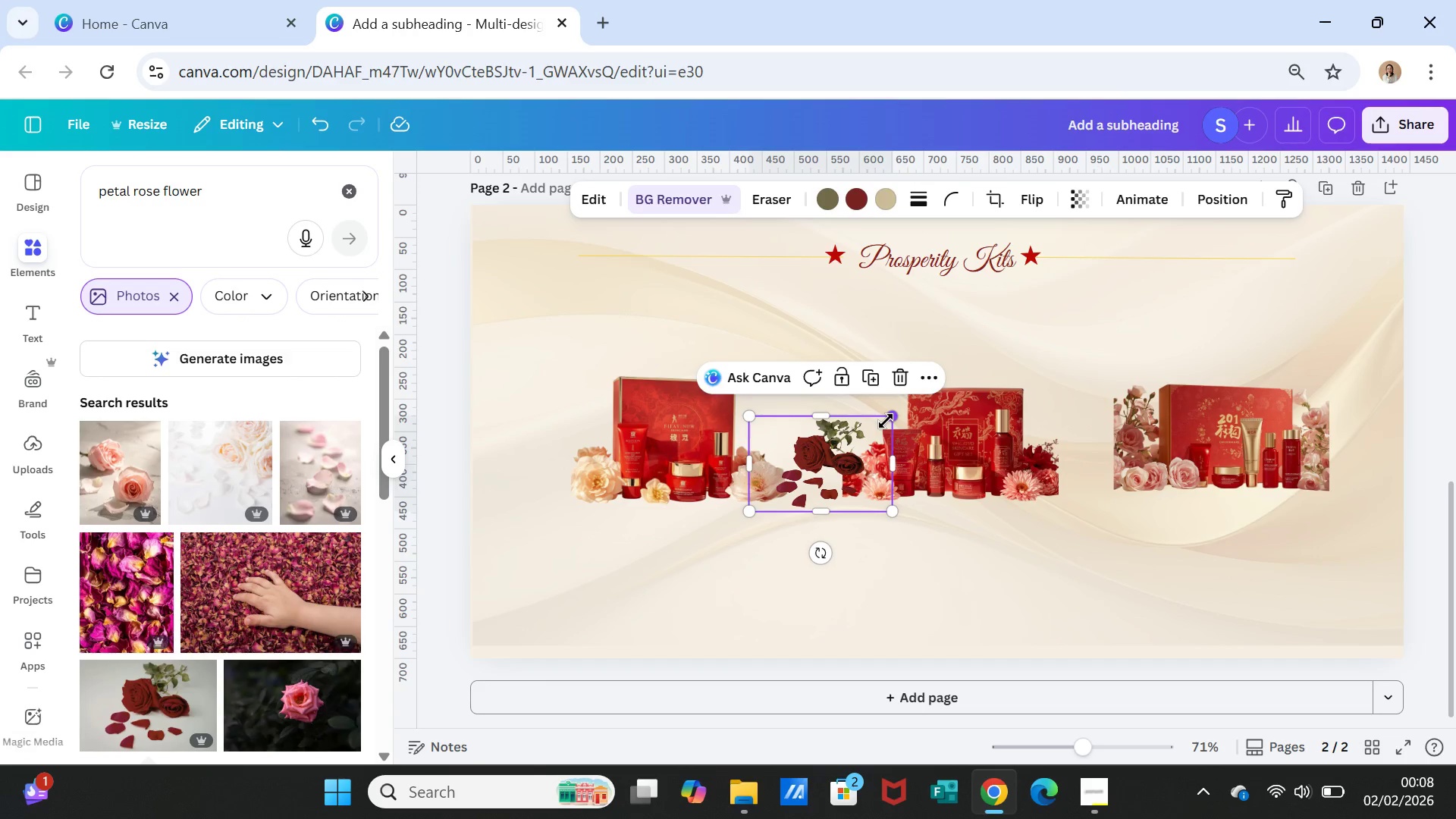 
left_click_drag(start_coordinate=[886, 421], to_coordinate=[870, 463])
 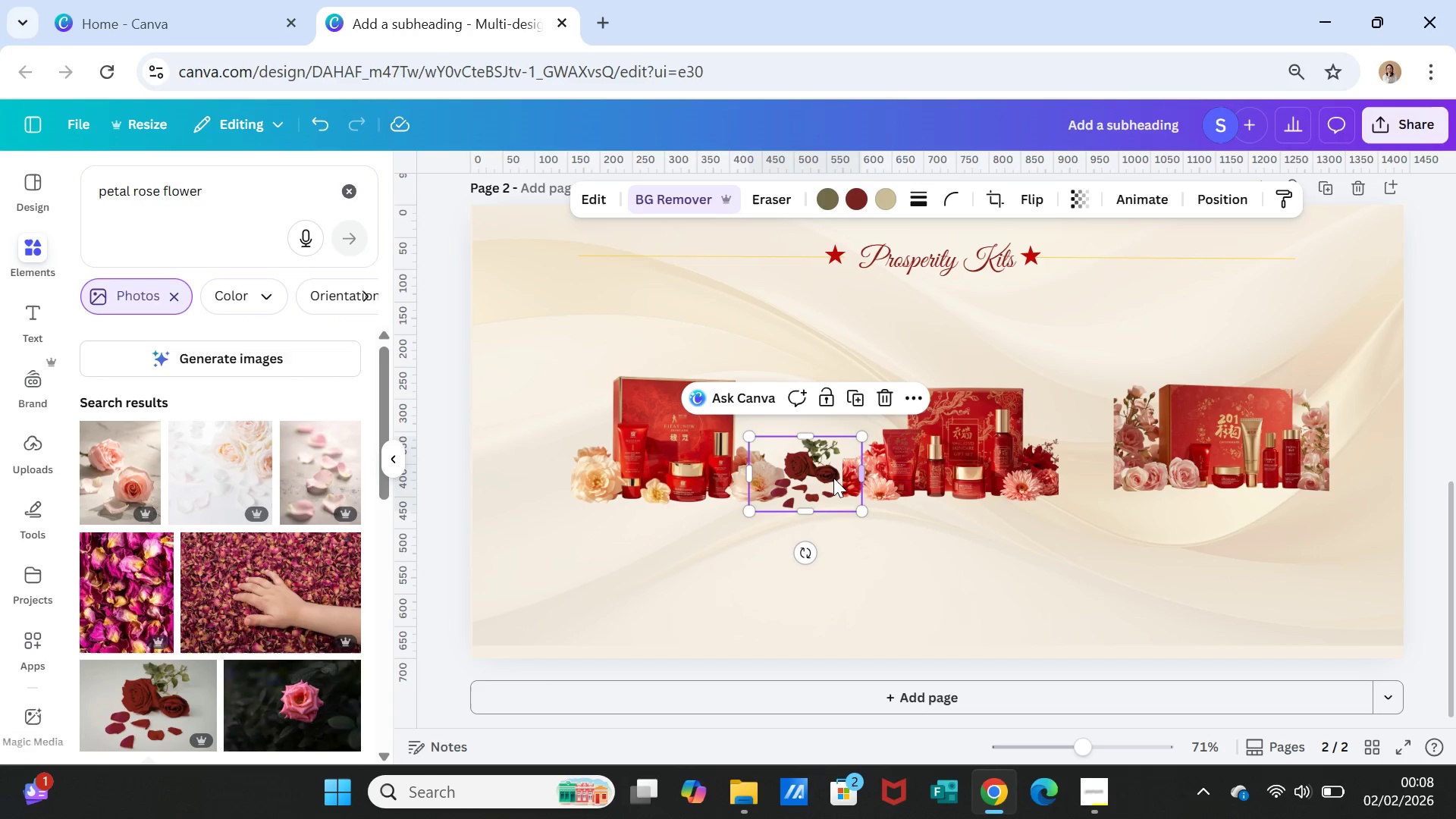 
left_click_drag(start_coordinate=[833, 478], to_coordinate=[845, 489])
 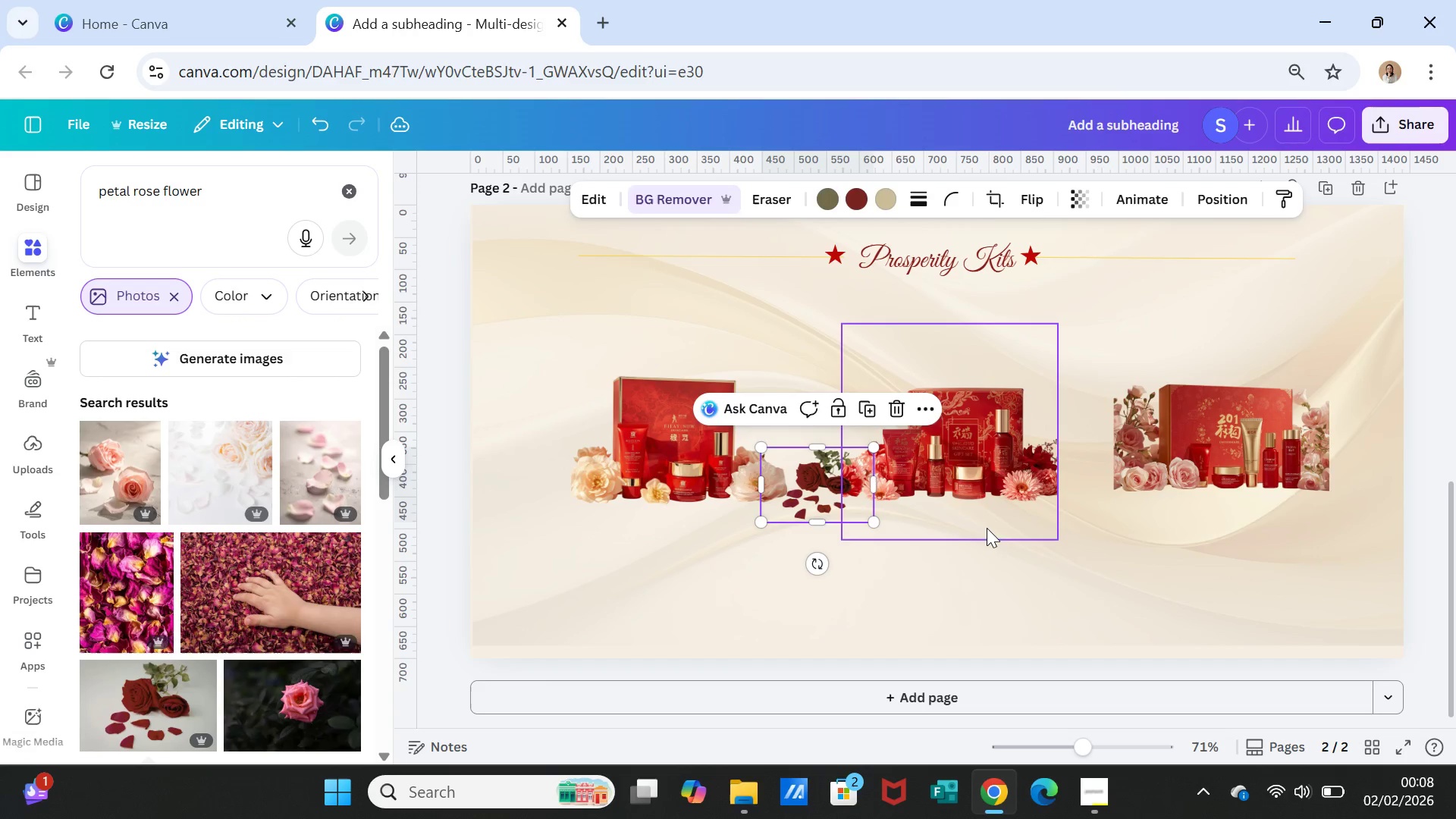 
left_click([987, 529])
 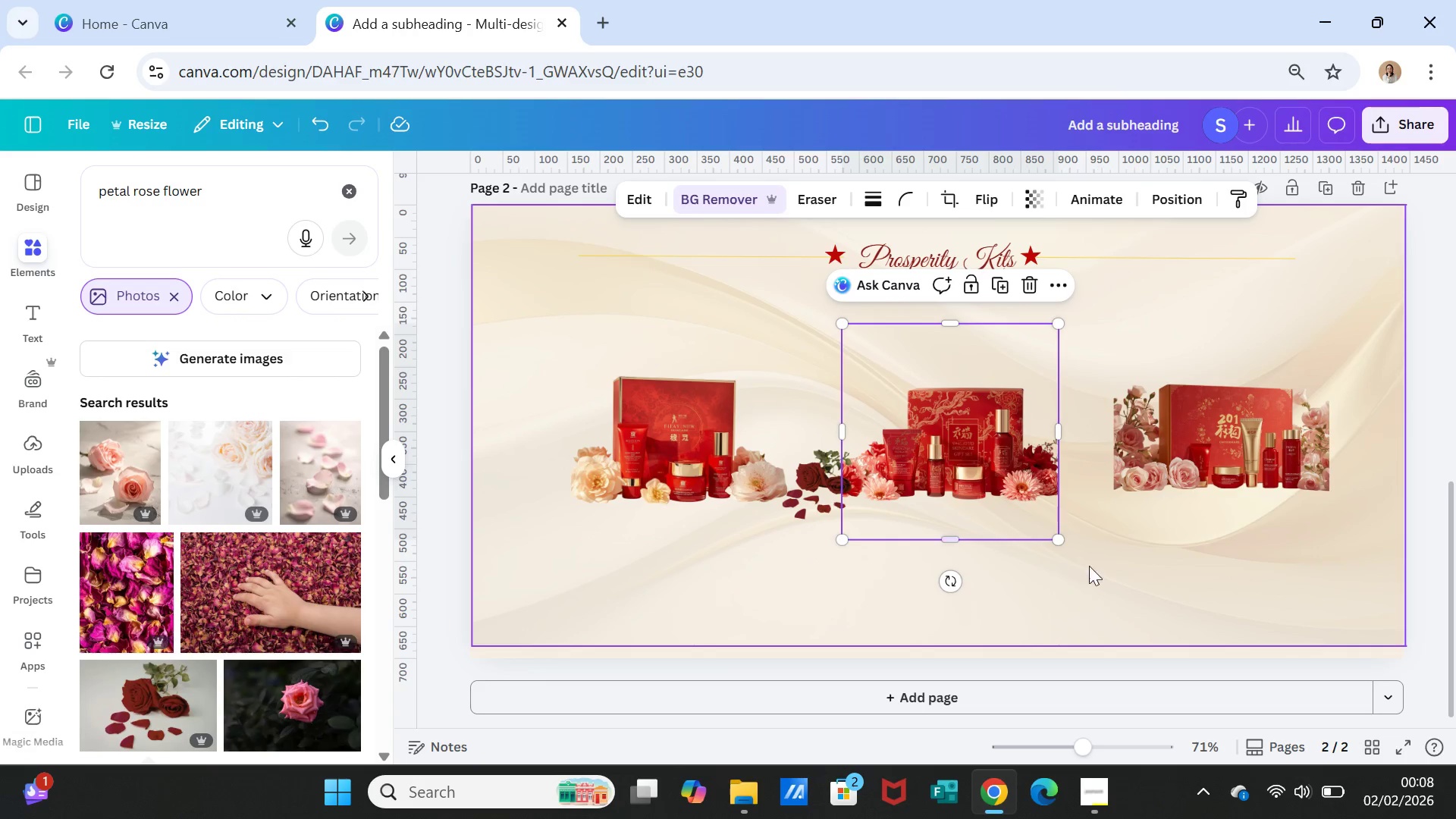 
left_click([1095, 566])
 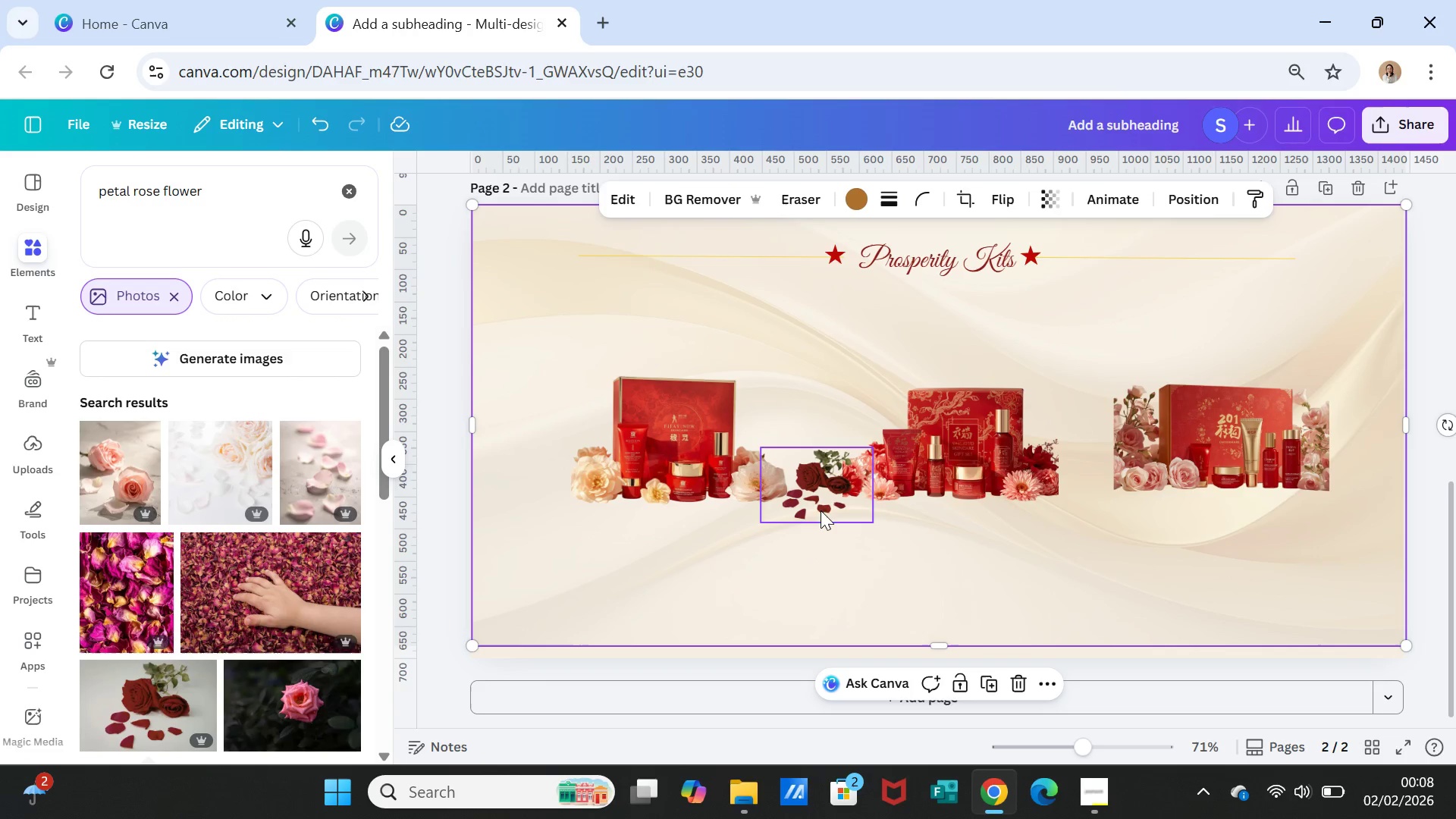 
left_click_drag(start_coordinate=[817, 503], to_coordinate=[826, 497])
 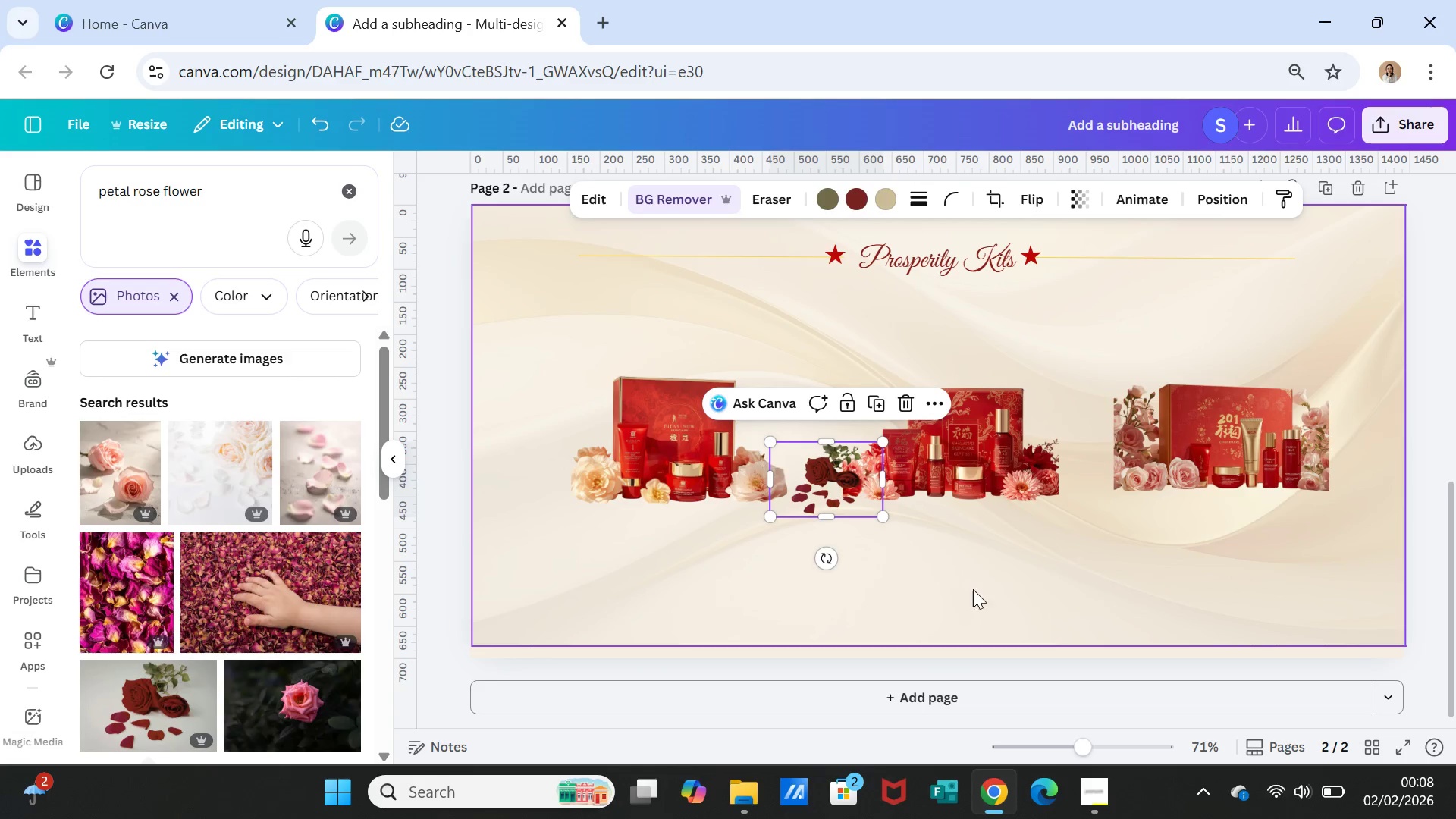 
left_click([959, 598])
 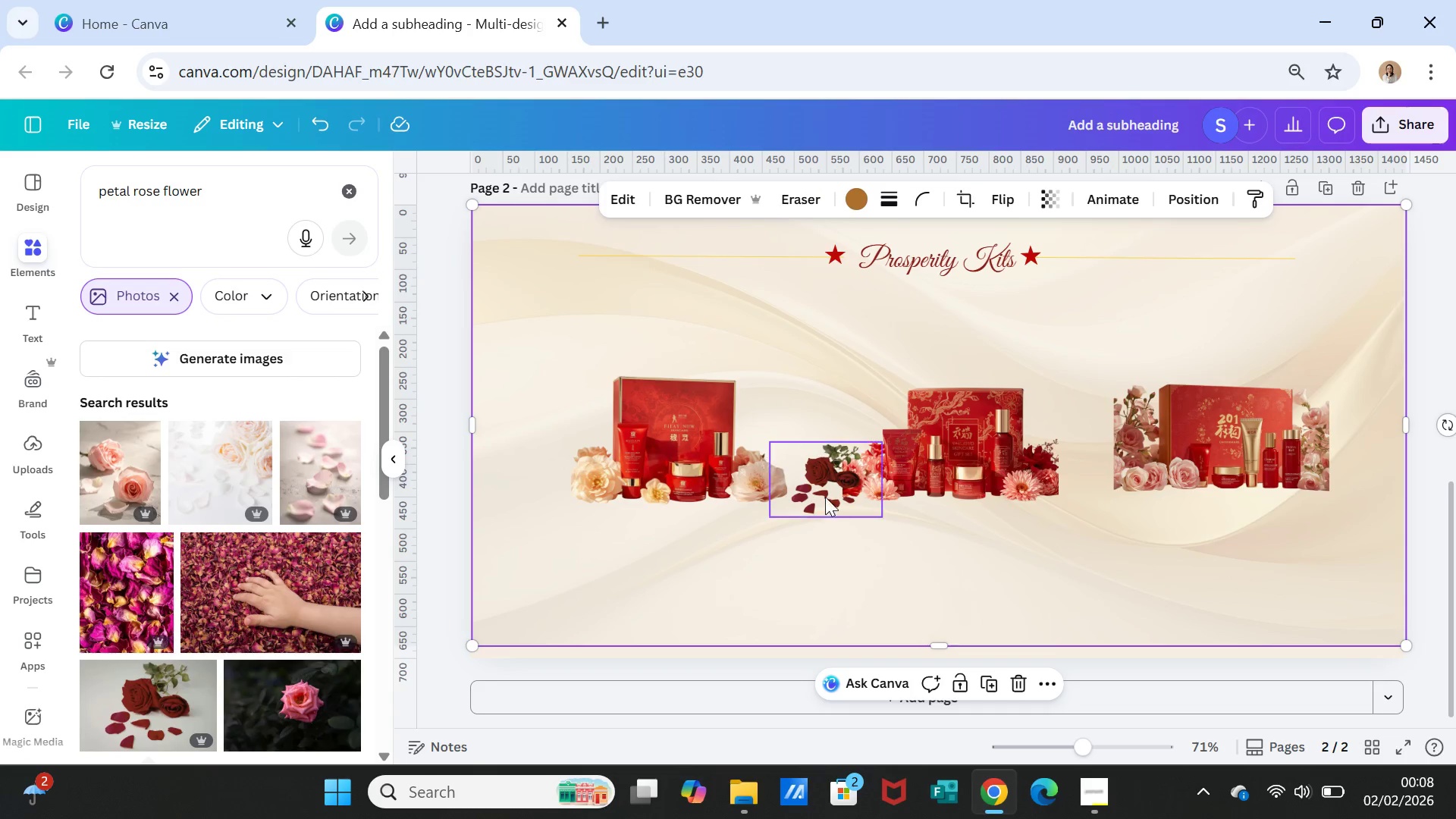 
left_click_drag(start_coordinate=[825, 497], to_coordinate=[808, 505])
 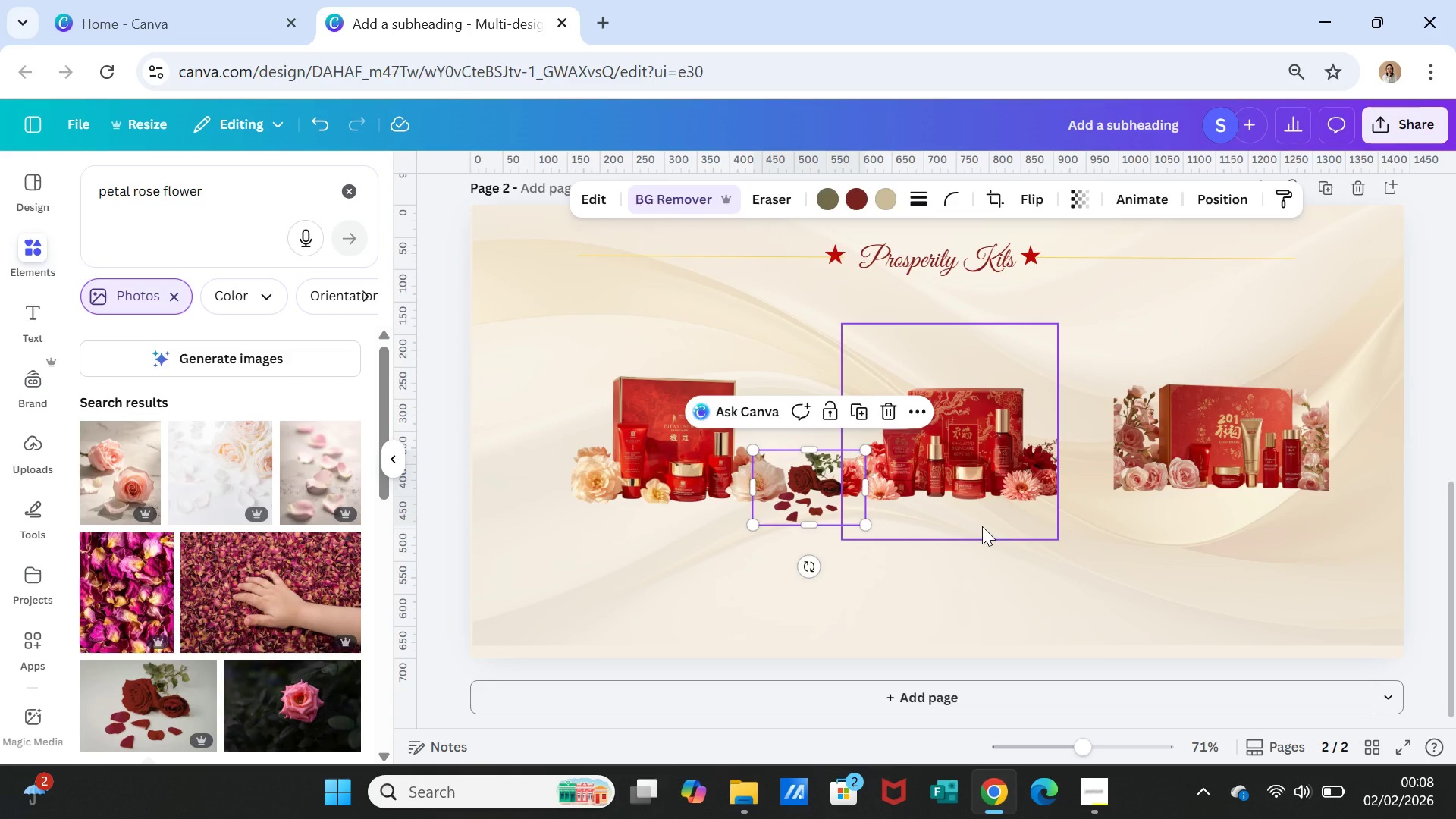 
left_click([982, 526])
 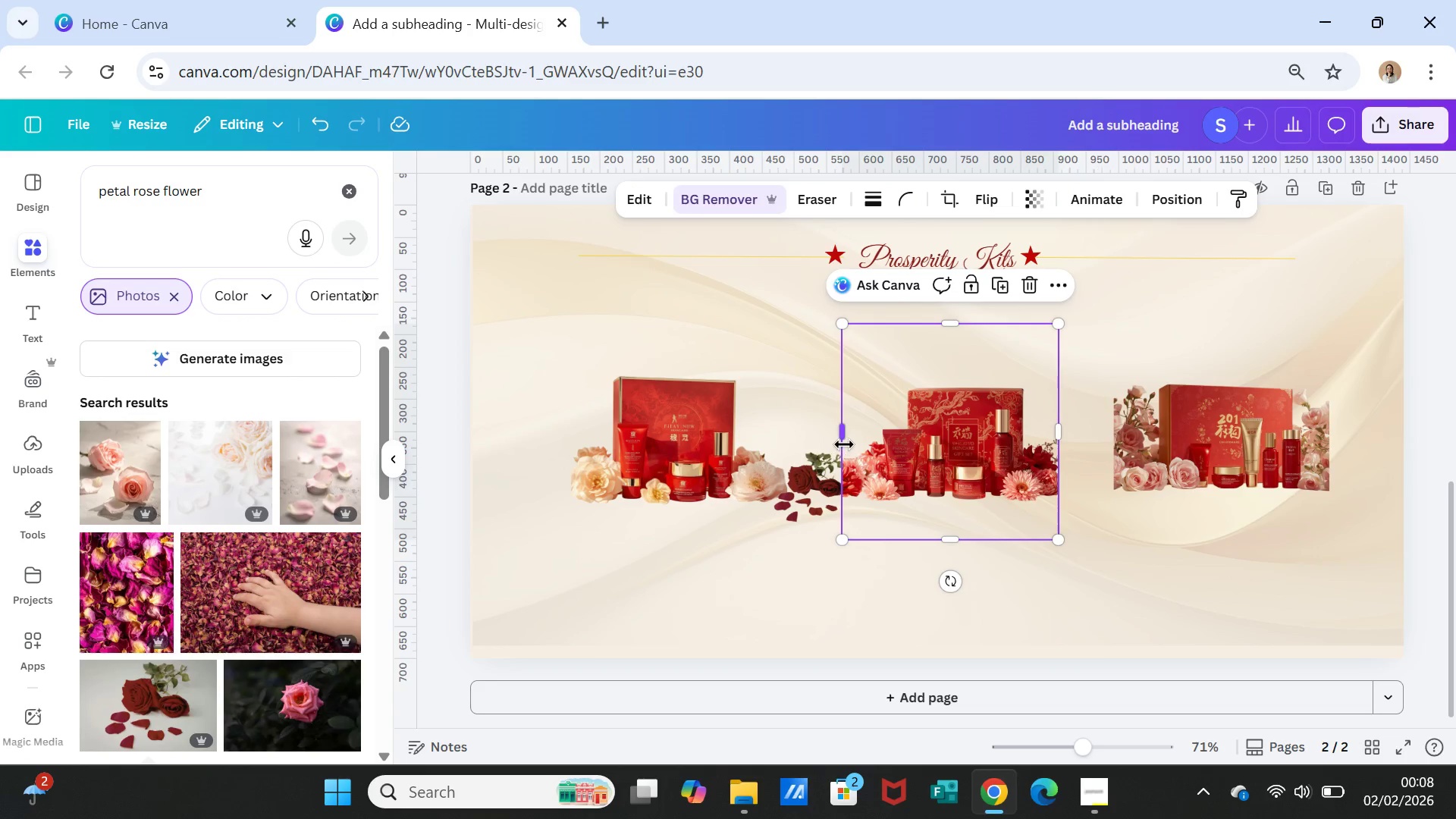 
left_click_drag(start_coordinate=[844, 441], to_coordinate=[863, 441])
 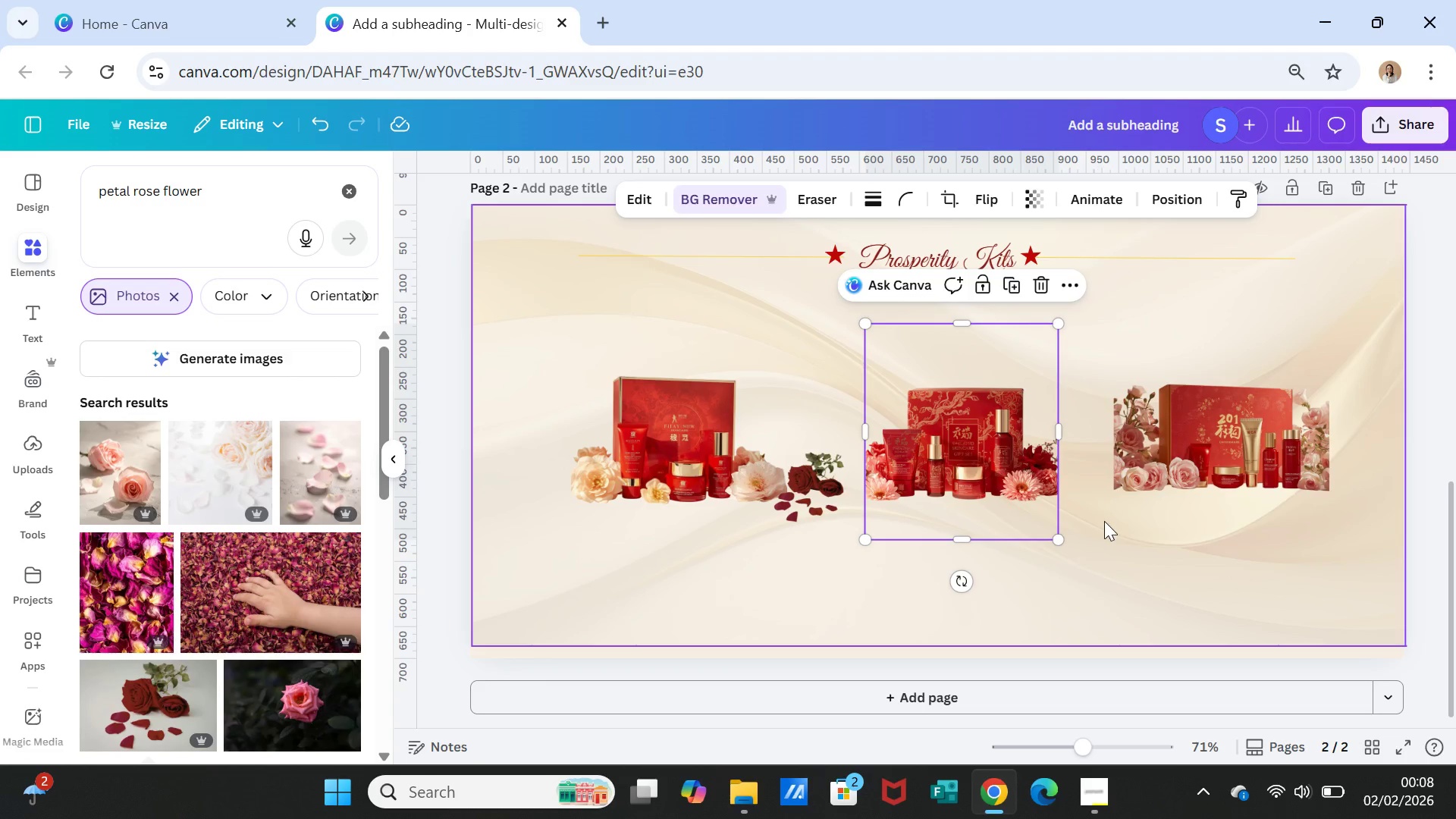 
left_click([1106, 522])
 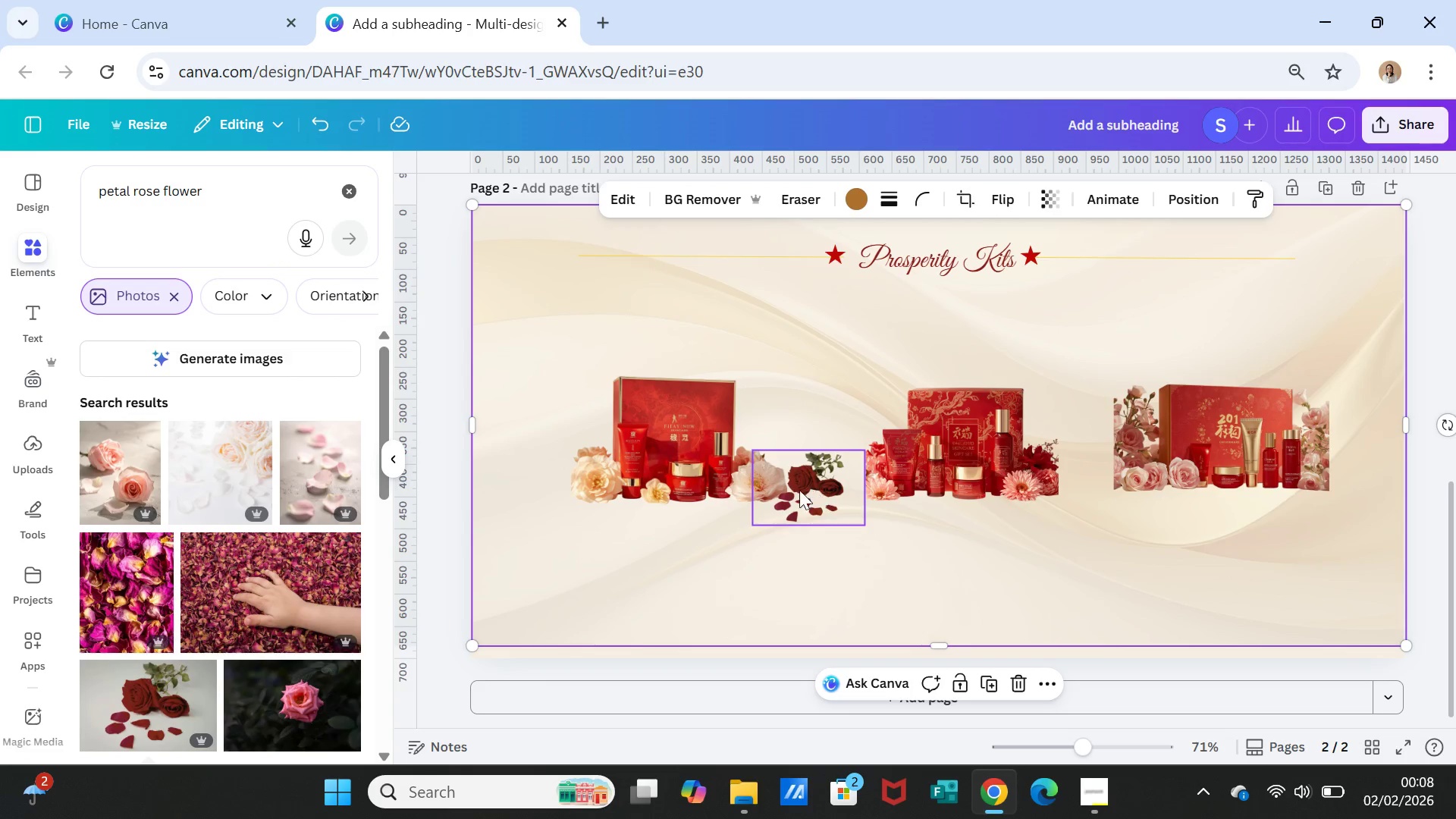 
left_click_drag(start_coordinate=[786, 490], to_coordinate=[800, 487])
 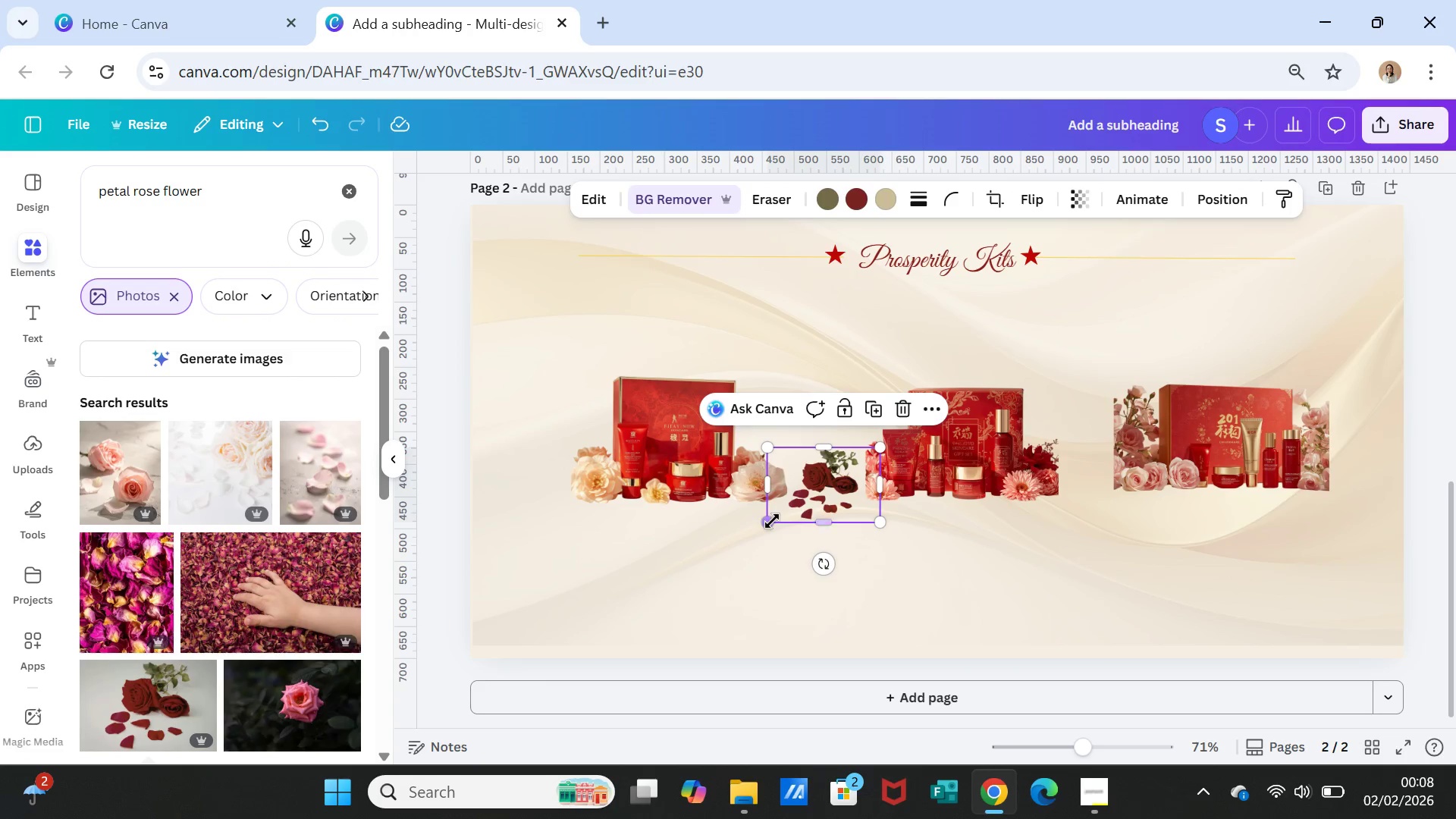 
left_click_drag(start_coordinate=[772, 521], to_coordinate=[789, 497])
 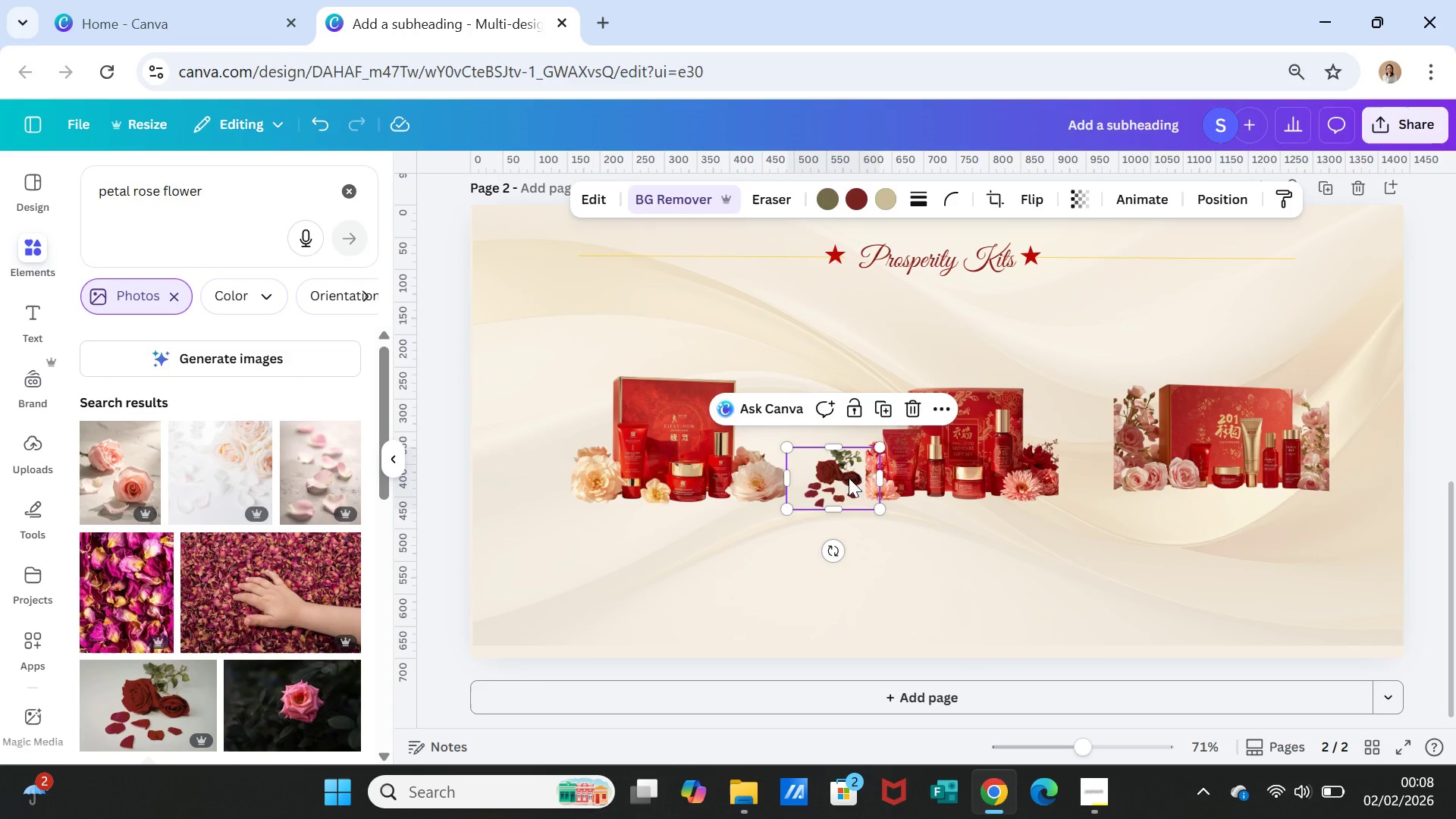 
left_click_drag(start_coordinate=[849, 478], to_coordinate=[838, 477])
 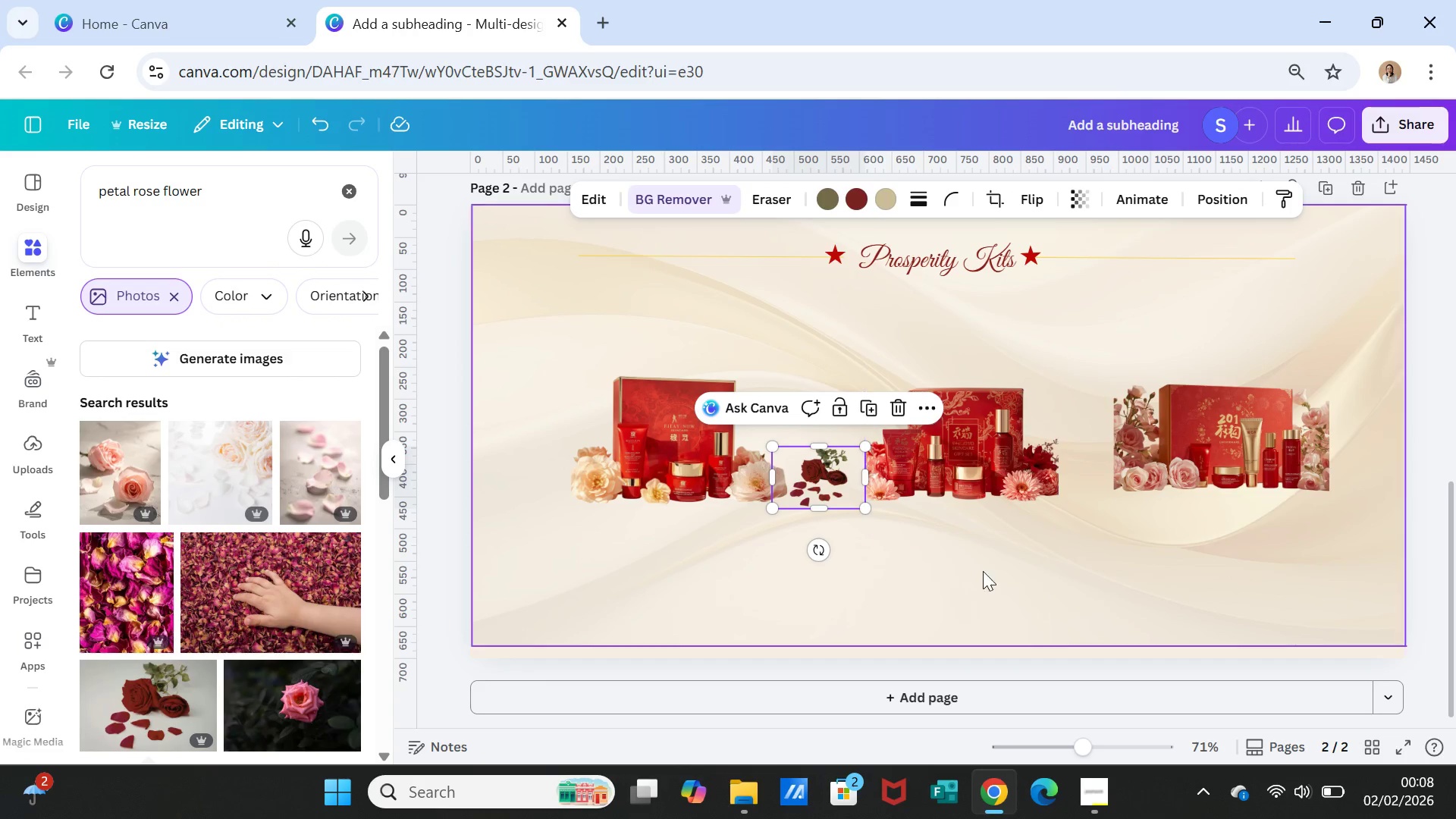 
left_click([996, 592])
 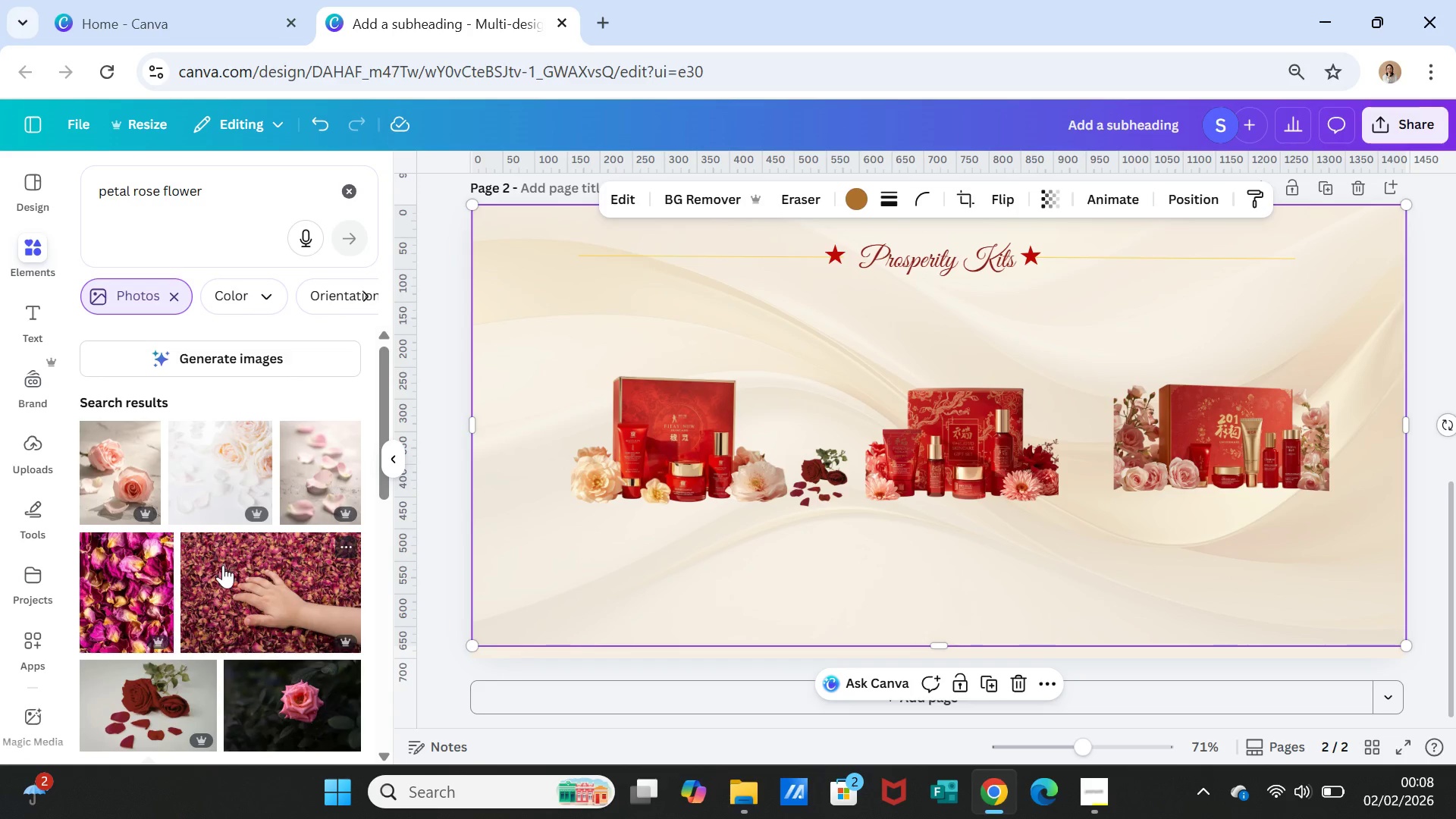 
scroll: coordinate [233, 579], scroll_direction: down, amount: 2.0
 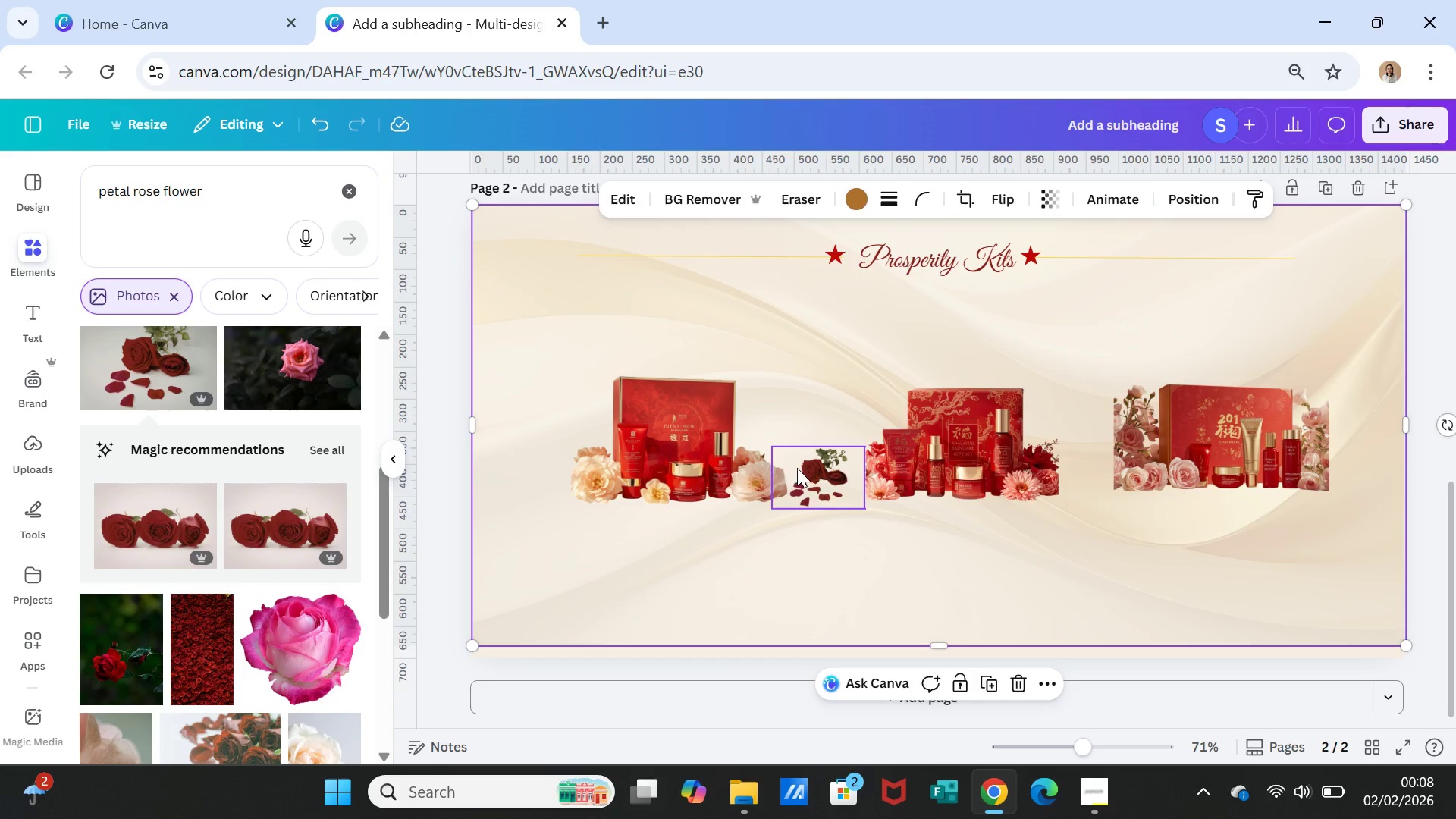 
key(Delete)
 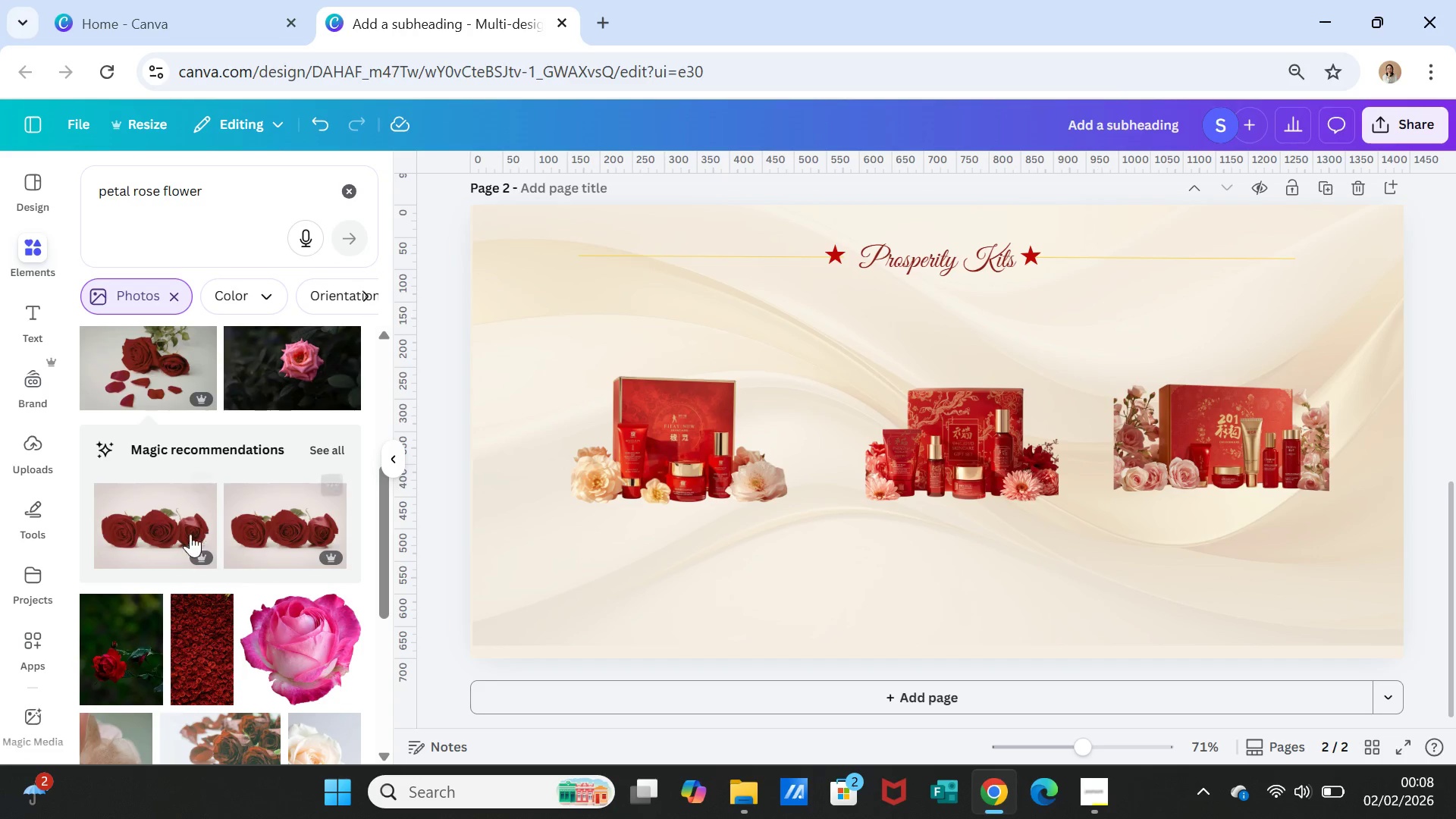 
left_click([149, 537])
 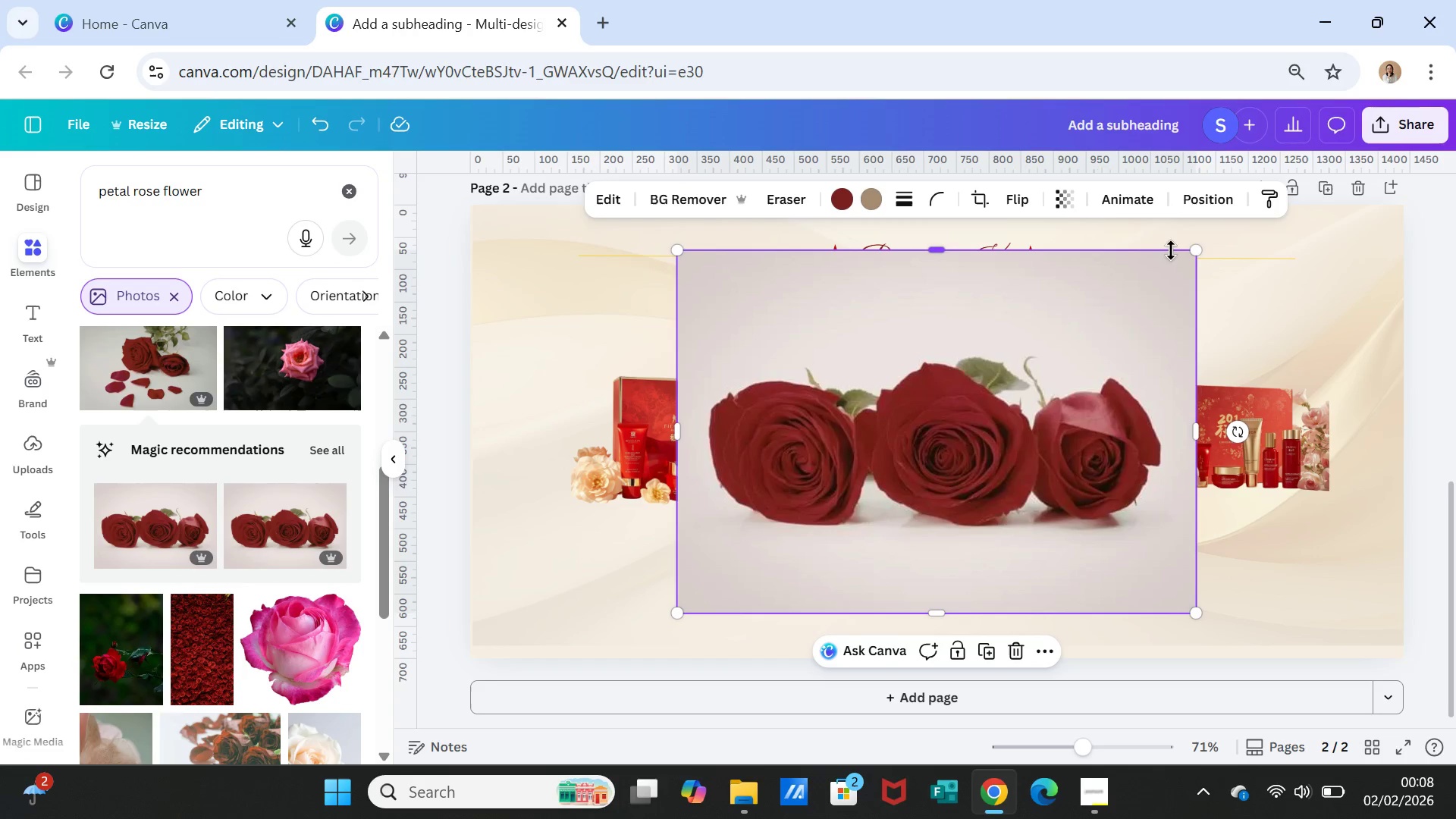 
left_click_drag(start_coordinate=[1194, 250], to_coordinate=[905, 473])
 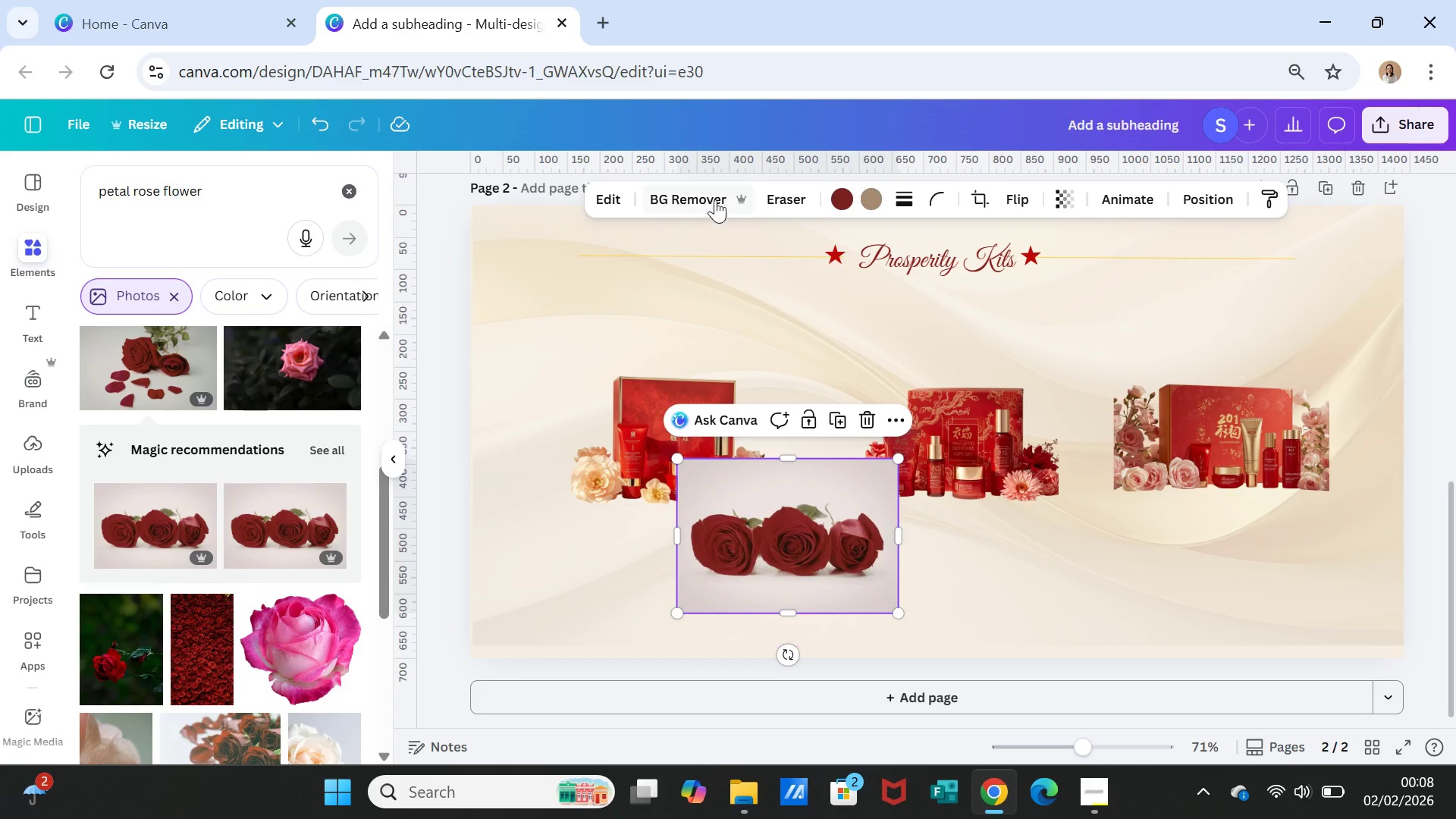 
left_click([712, 196])
 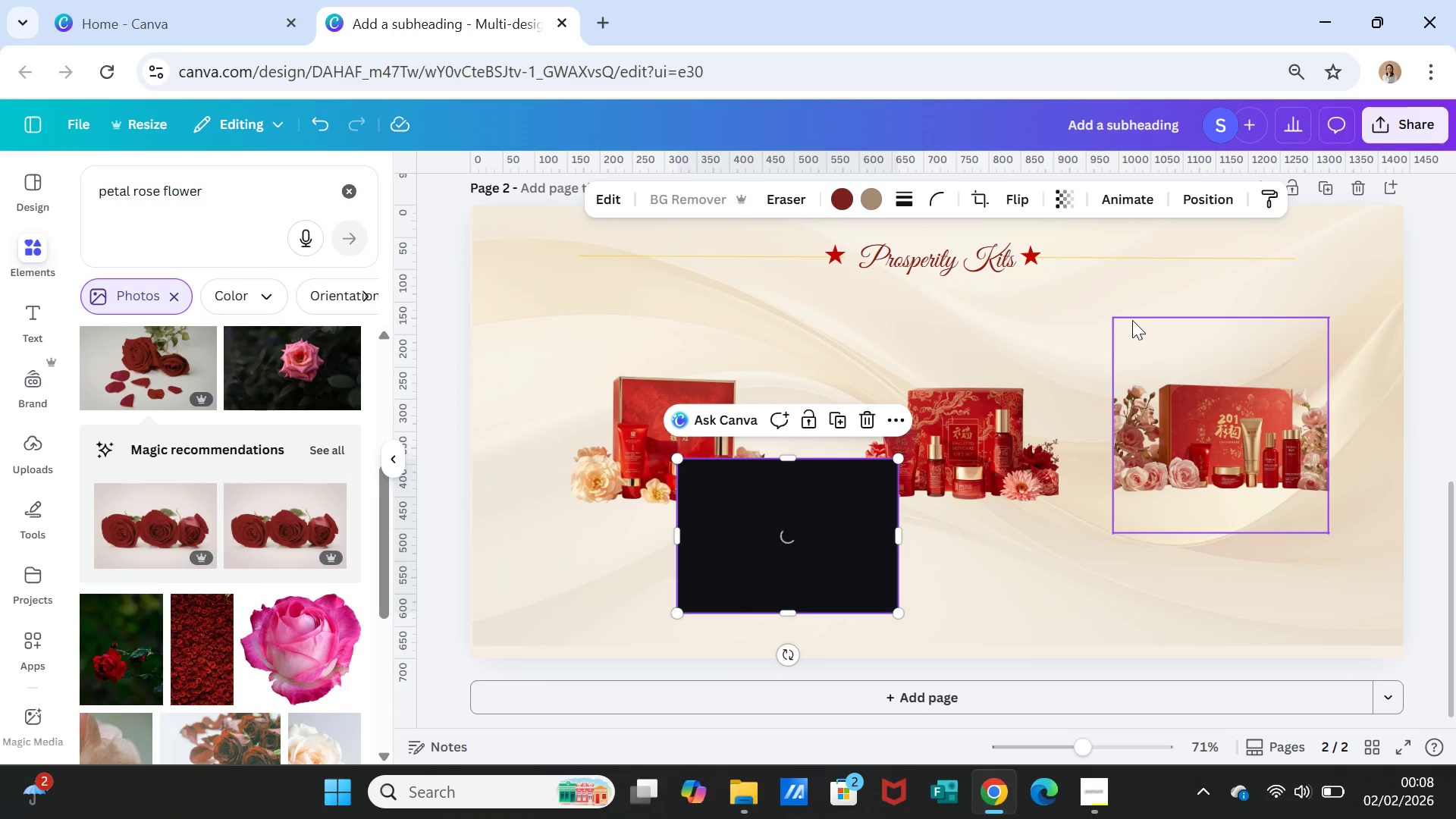 
left_click([1130, 340])
 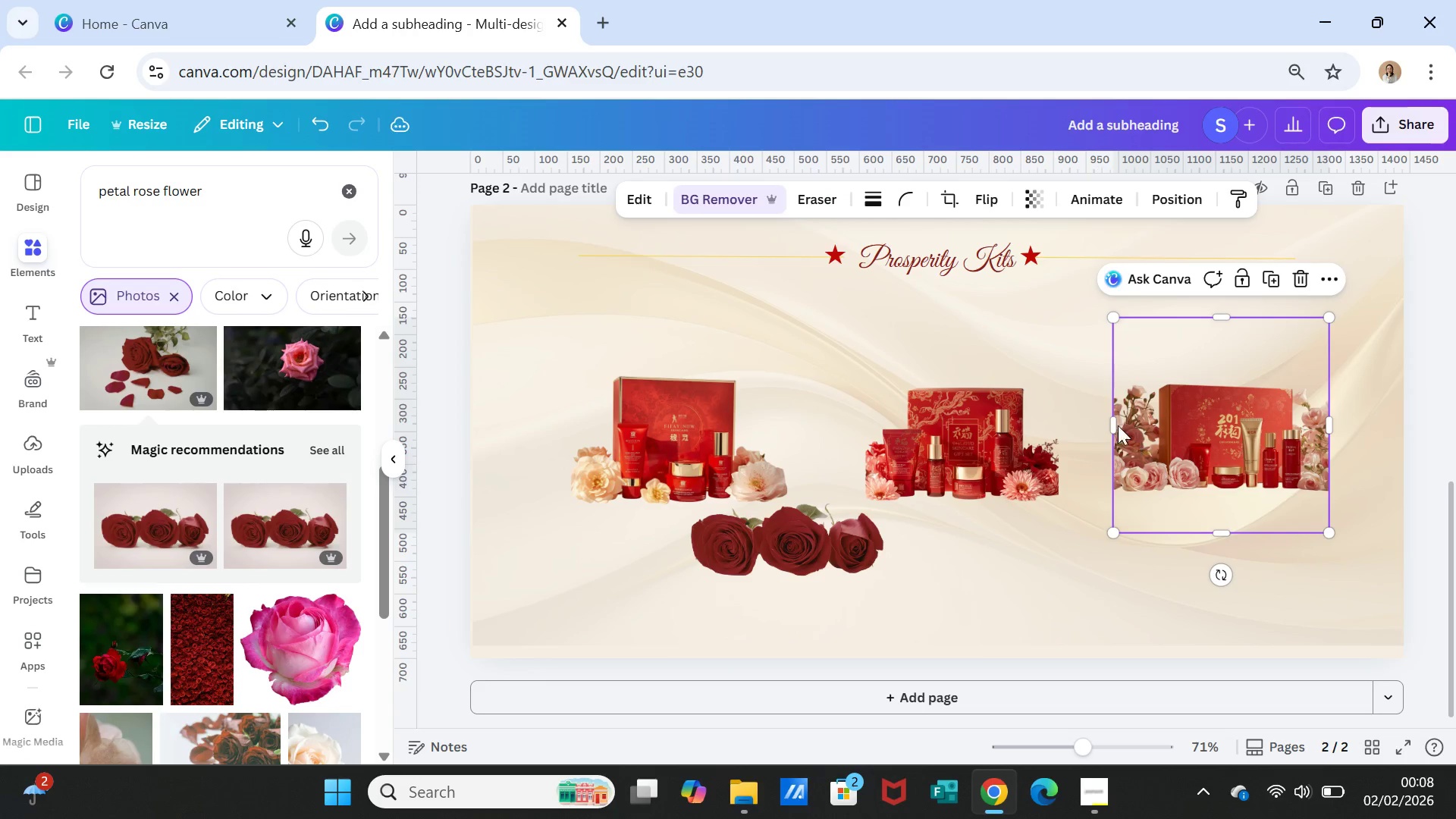 
left_click_drag(start_coordinate=[1114, 422], to_coordinate=[1124, 422])
 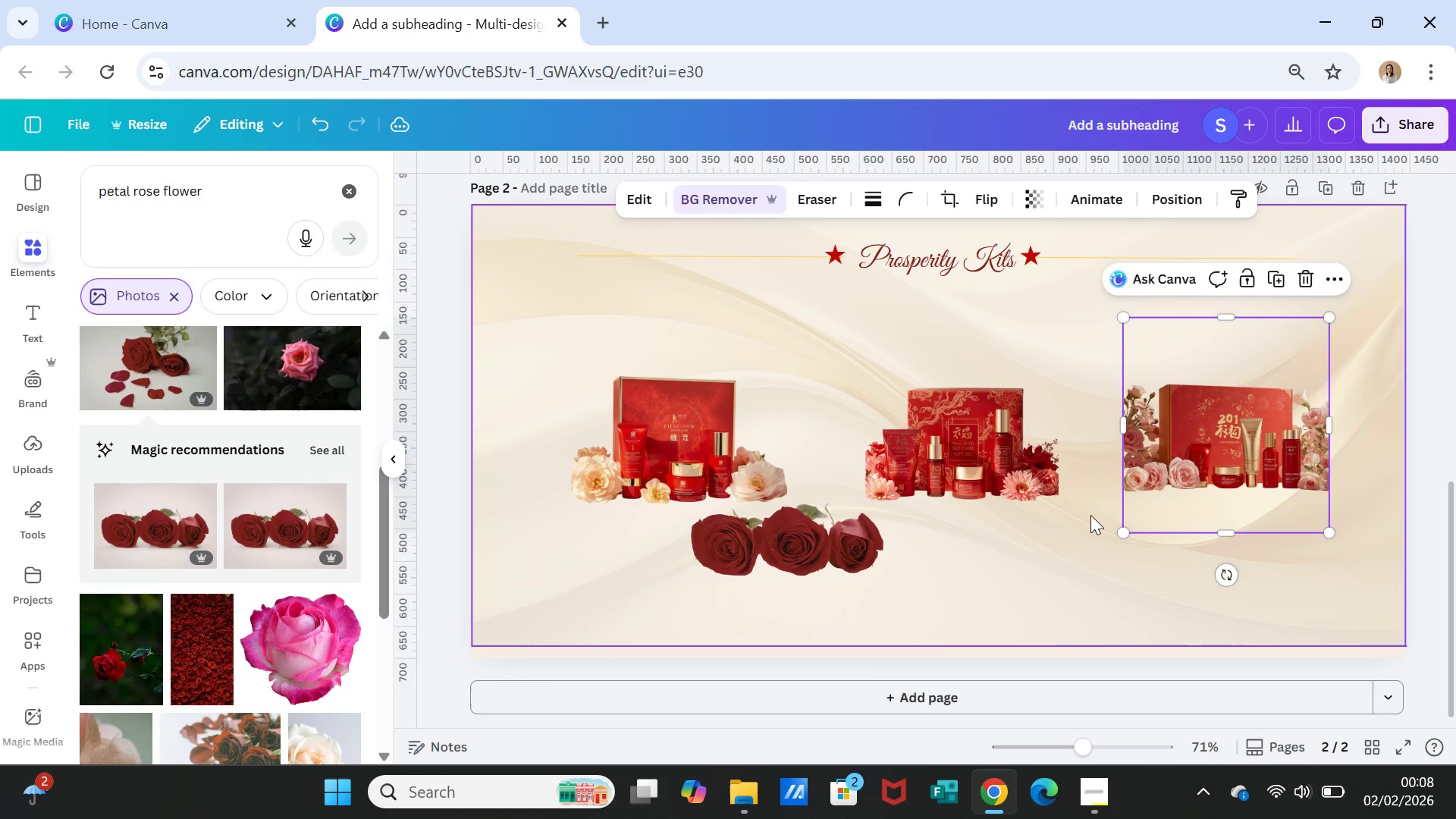 
left_click([1091, 516])
 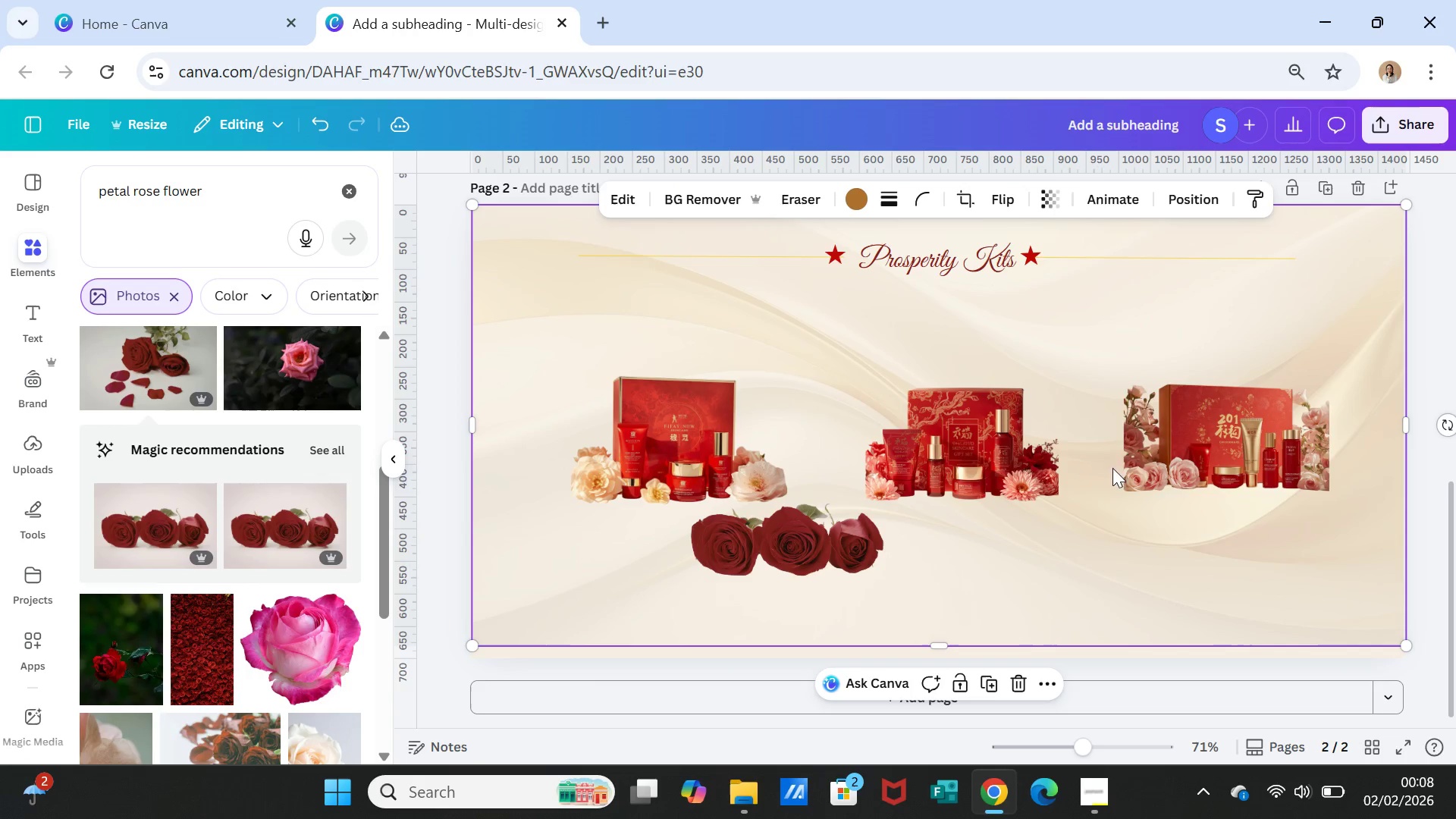 
left_click([1134, 457])
 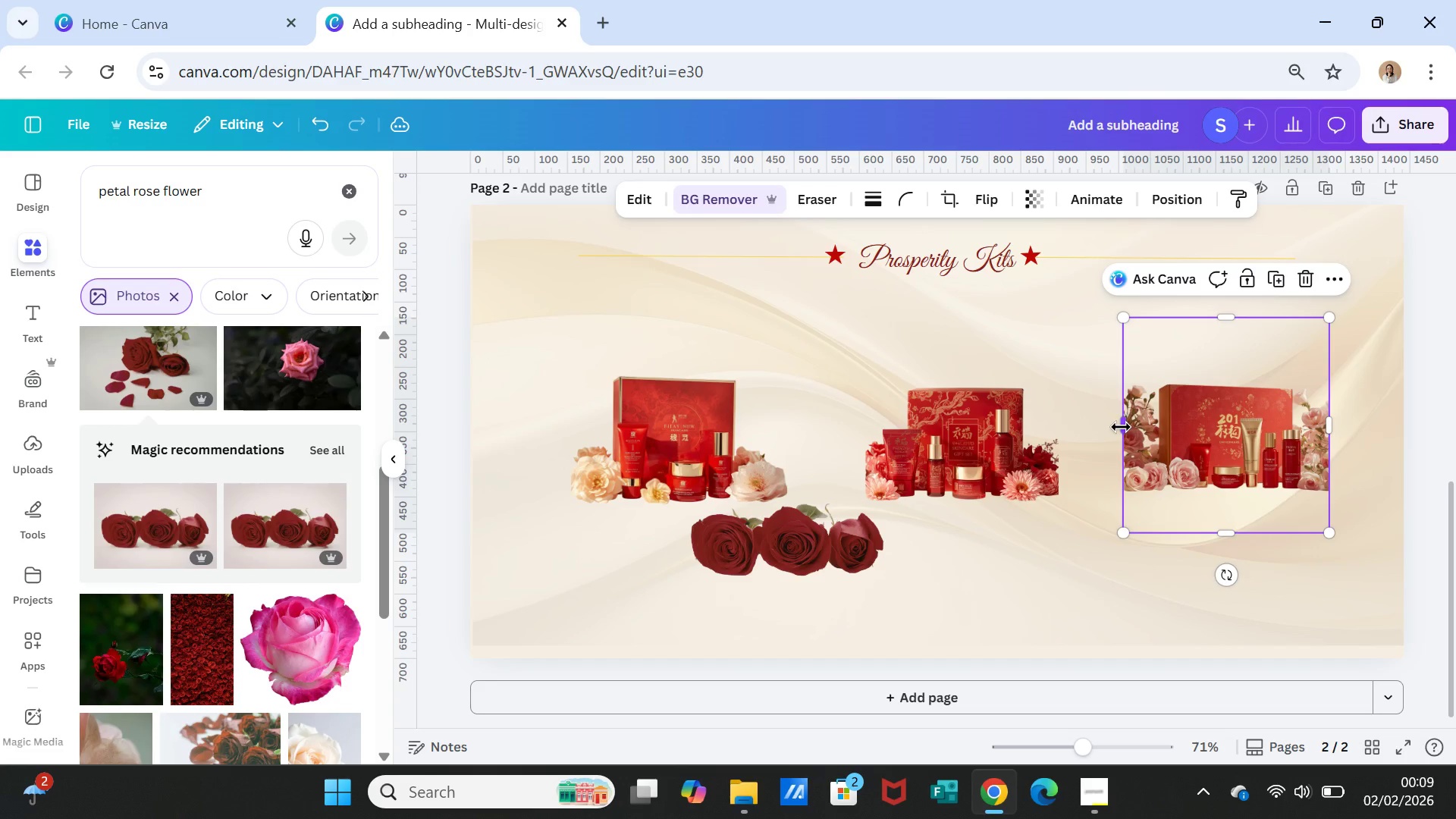 
left_click_drag(start_coordinate=[1121, 427], to_coordinate=[1117, 427])
 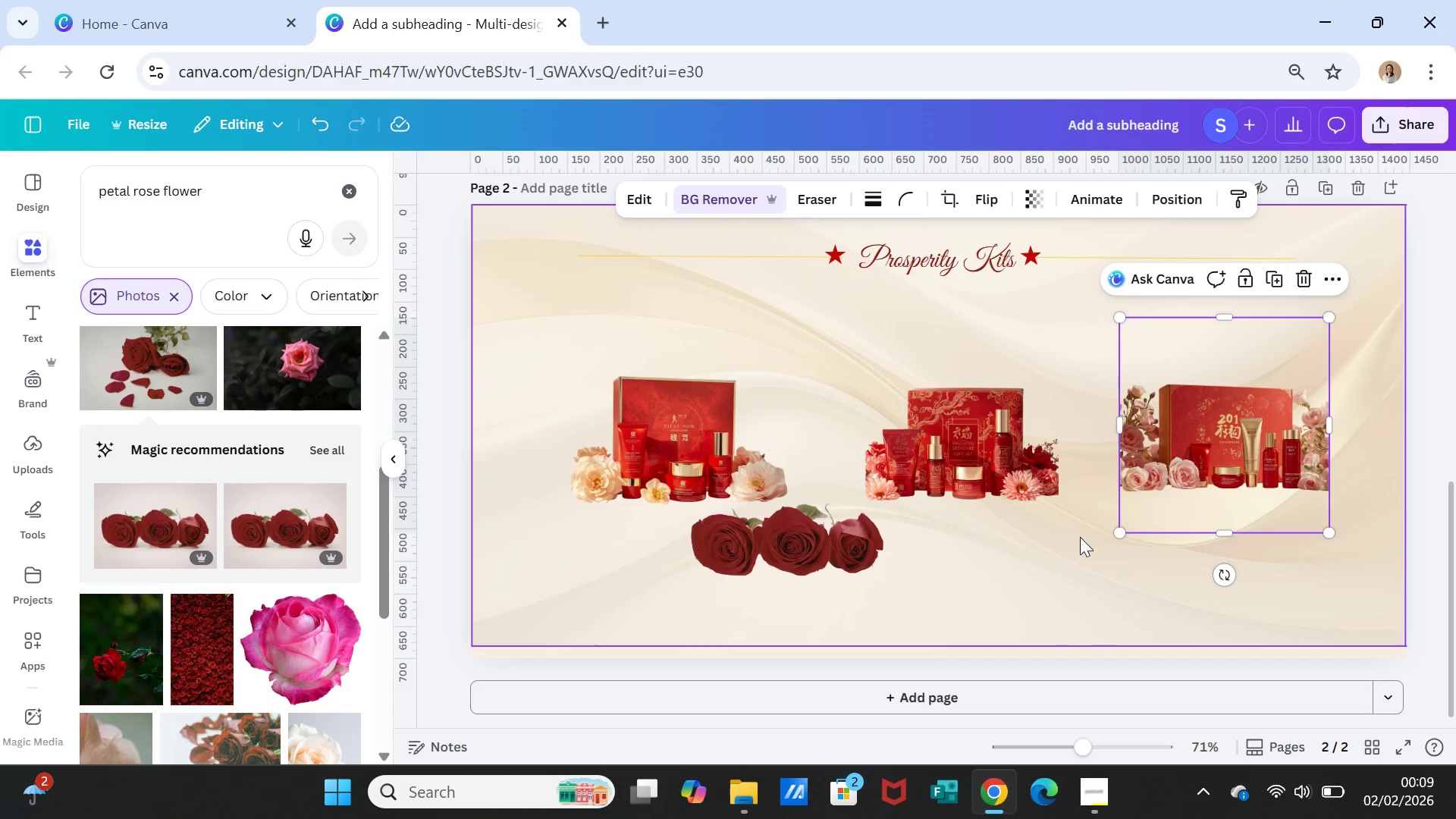 
left_click([1068, 540])
 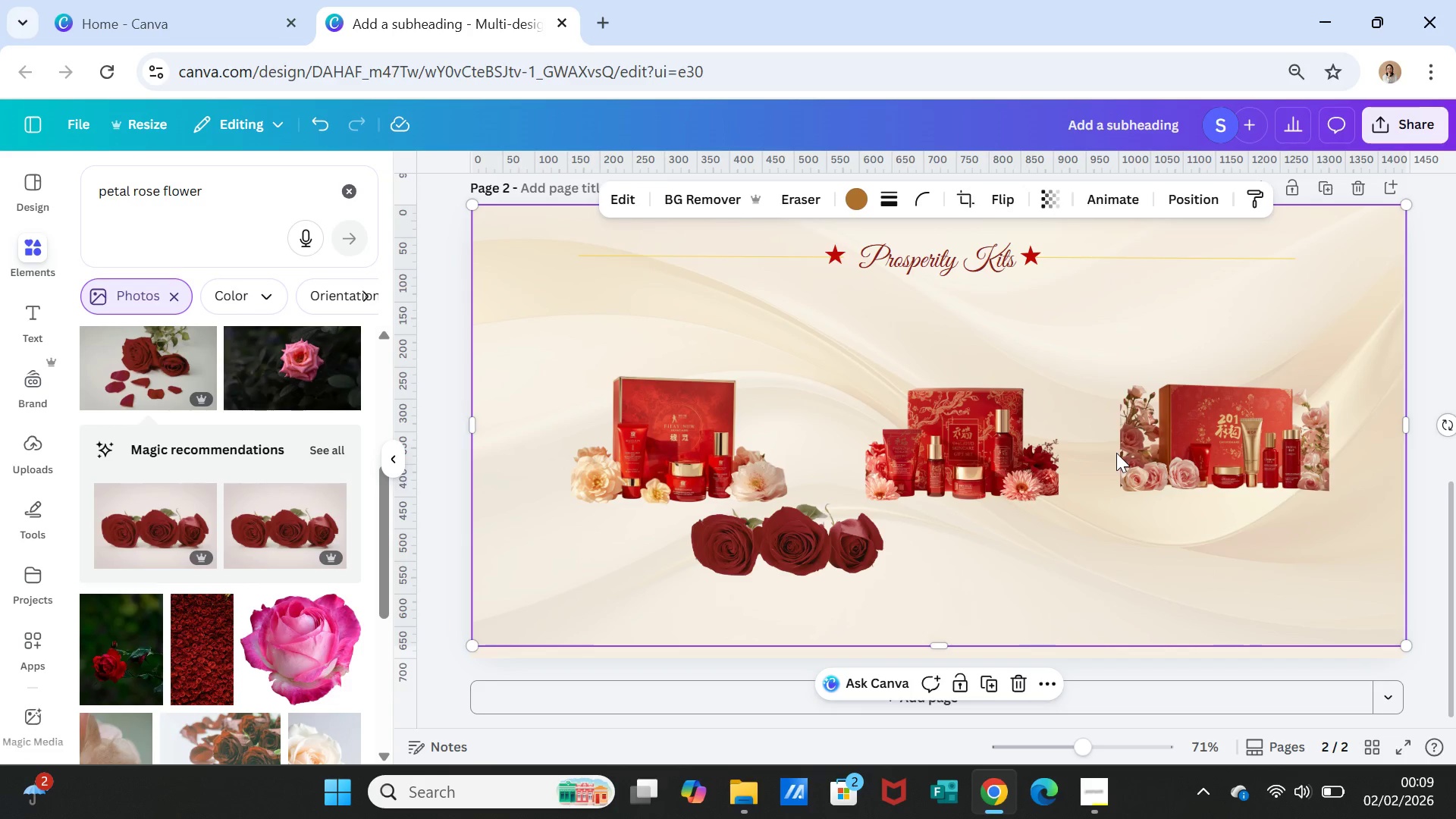 
left_click([1131, 445])
 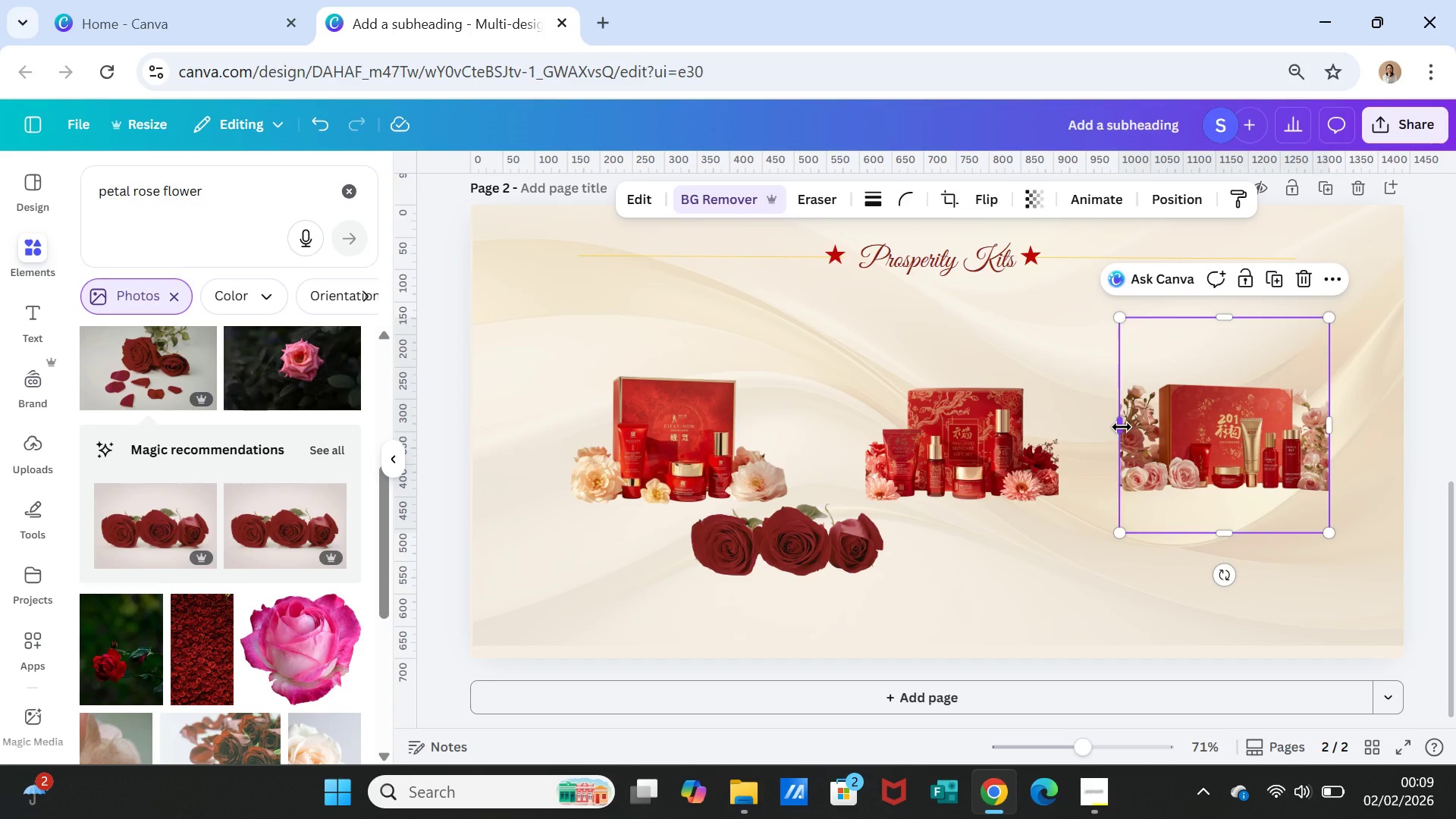 
left_click_drag(start_coordinate=[1121, 426], to_coordinate=[1114, 429])
 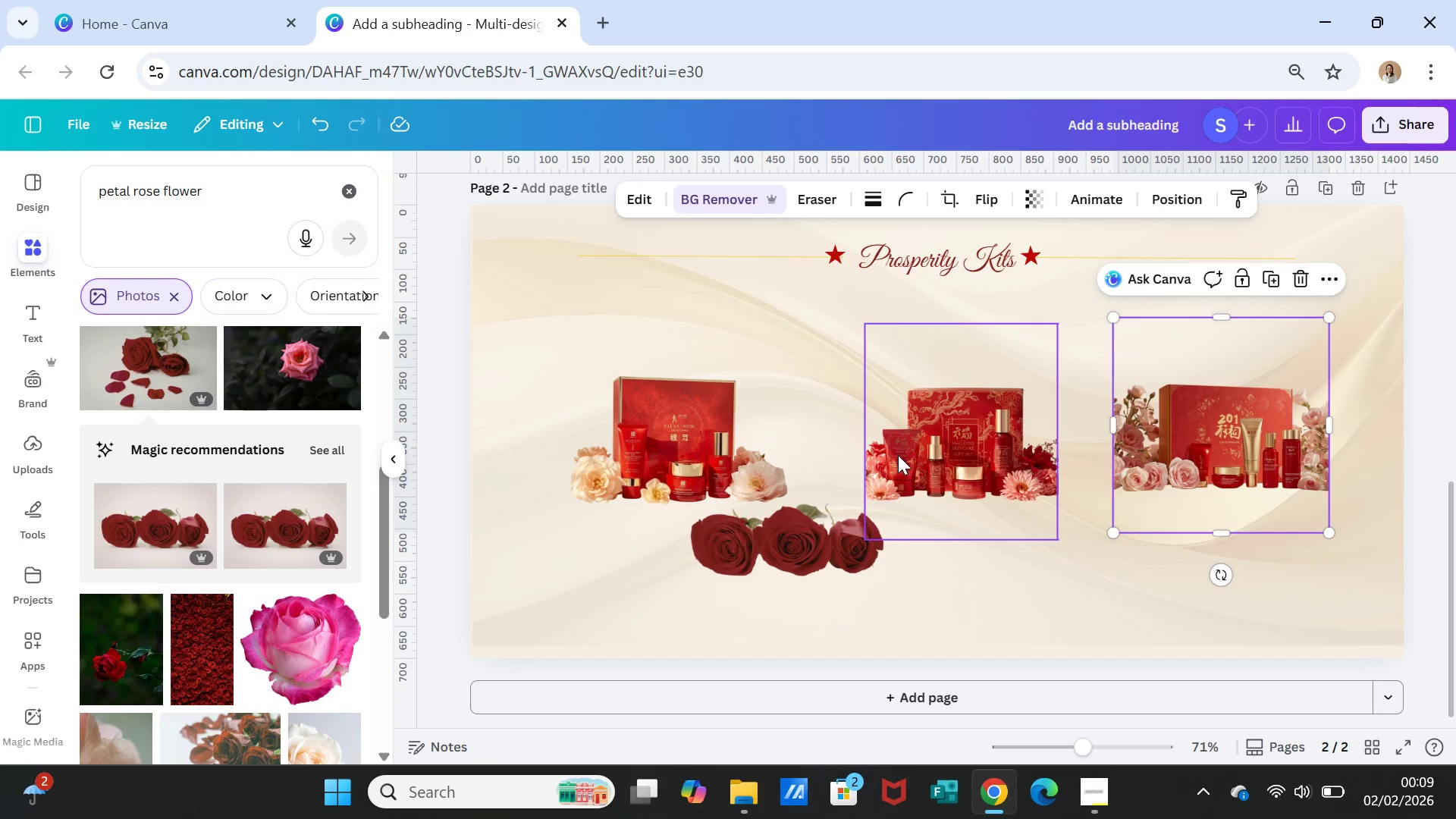 
left_click([817, 509])
 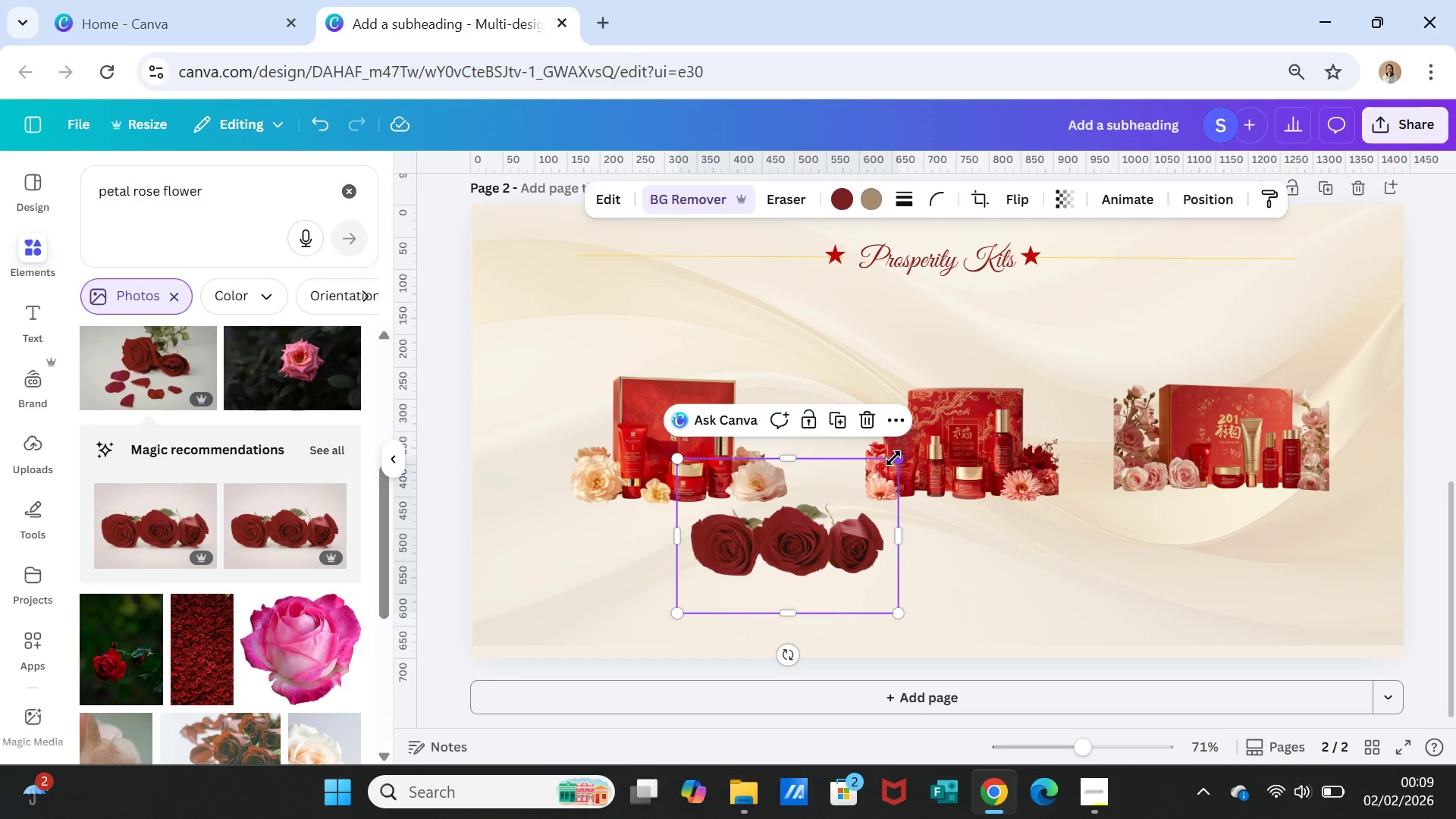 
left_click_drag(start_coordinate=[893, 458], to_coordinate=[834, 525])
 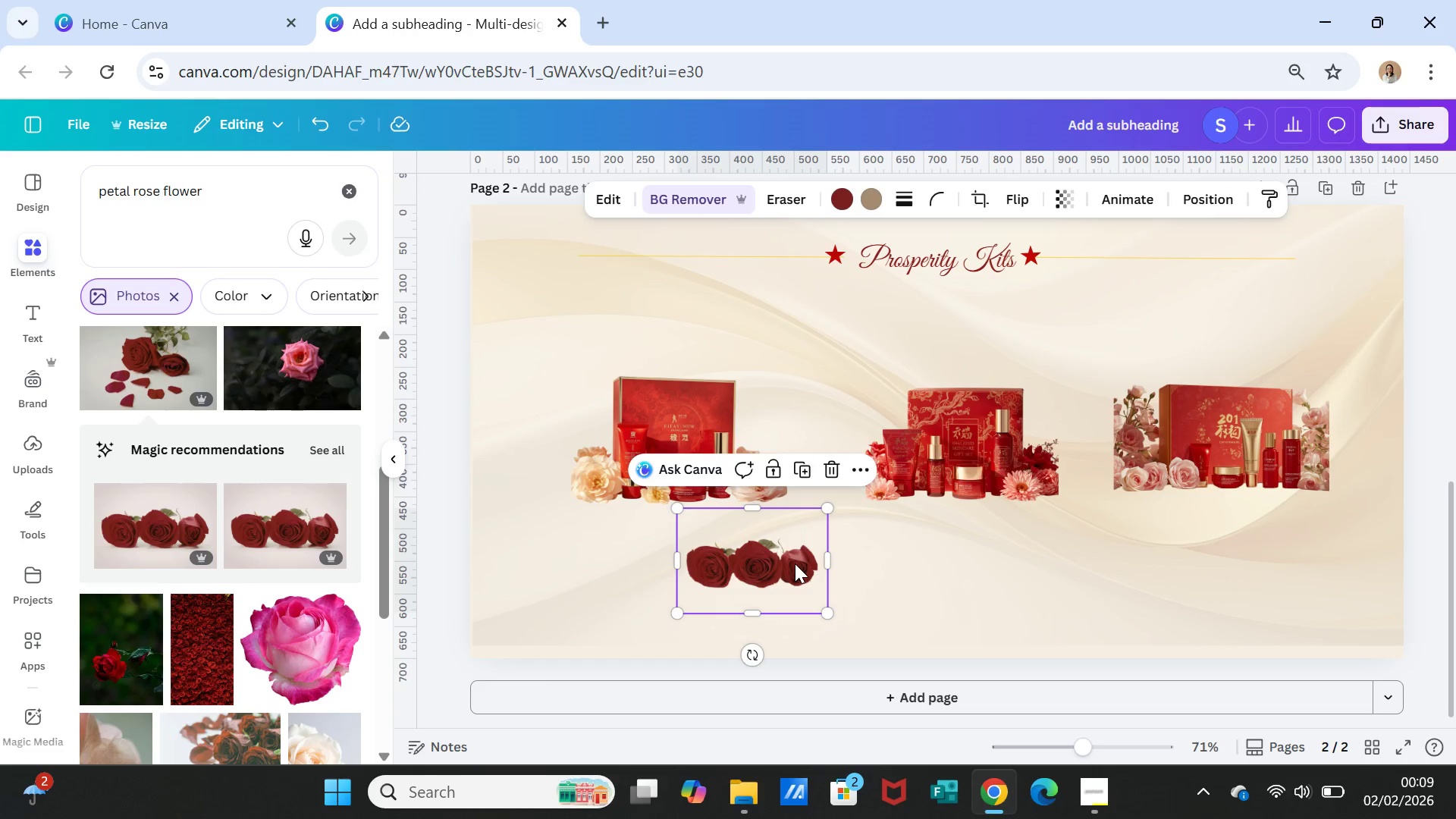 
left_click_drag(start_coordinate=[795, 563], to_coordinate=[871, 477])
 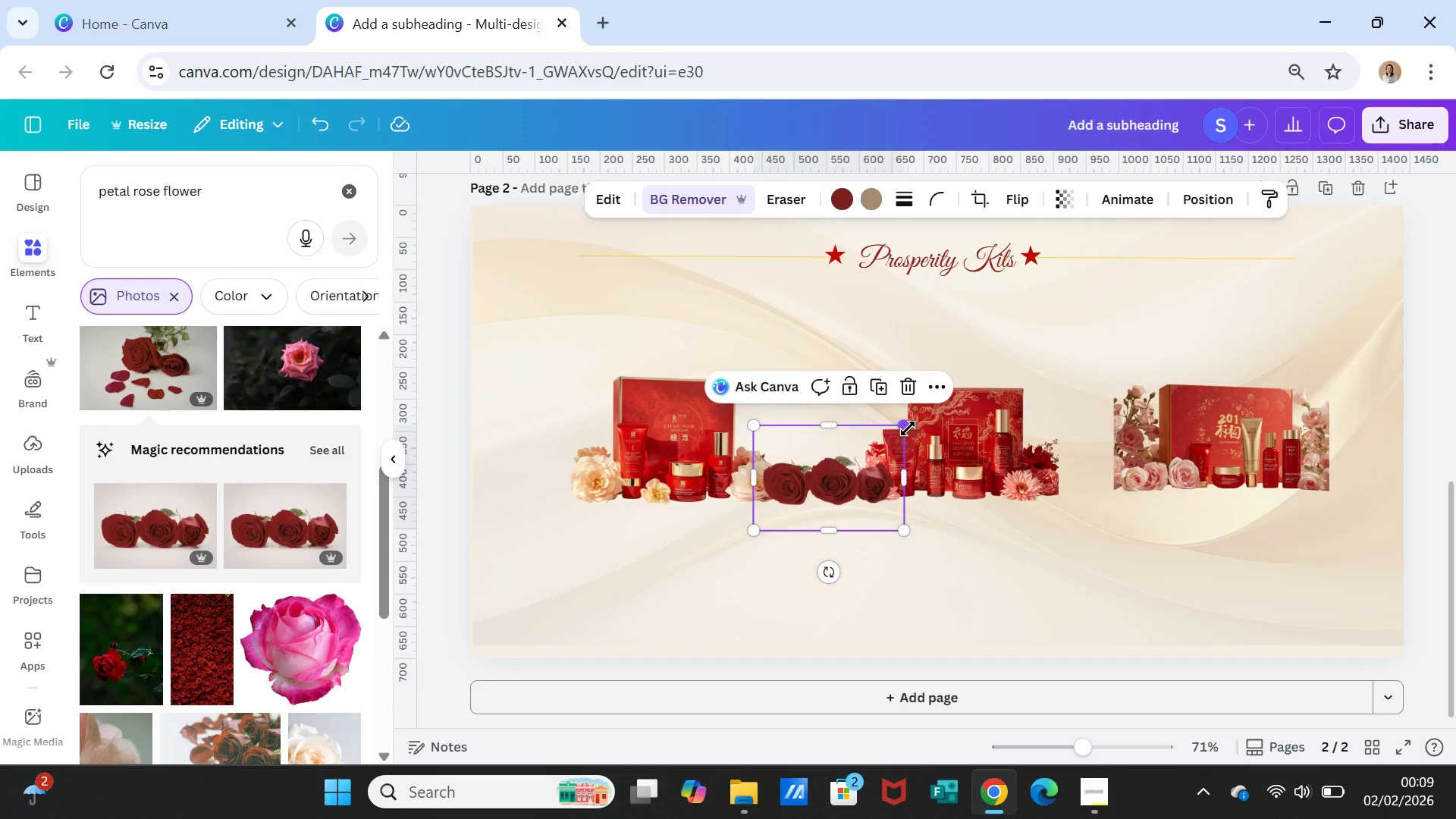 
left_click_drag(start_coordinate=[908, 428], to_coordinate=[889, 448])
 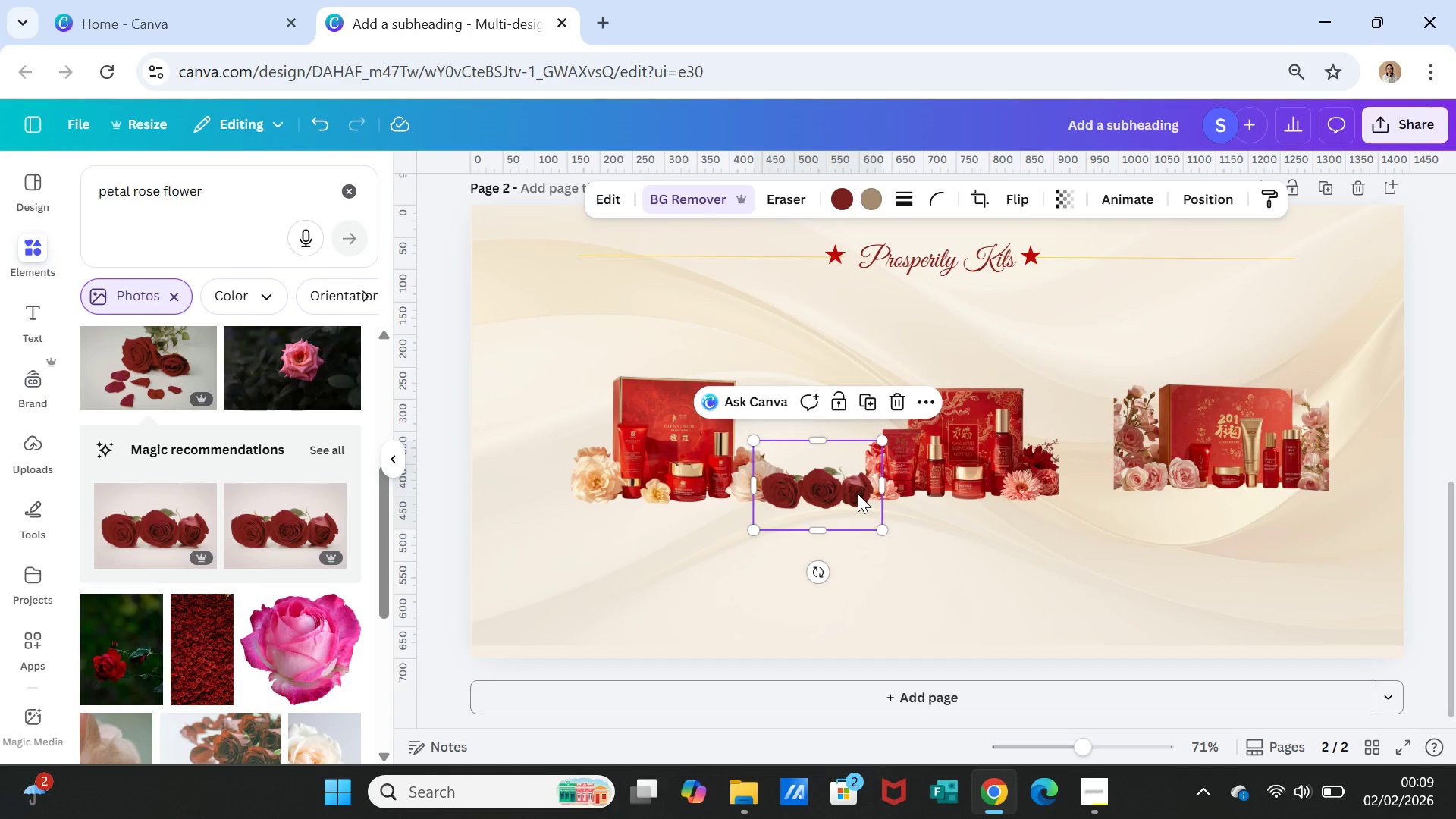 
left_click_drag(start_coordinate=[858, 494], to_coordinate=[870, 485])
 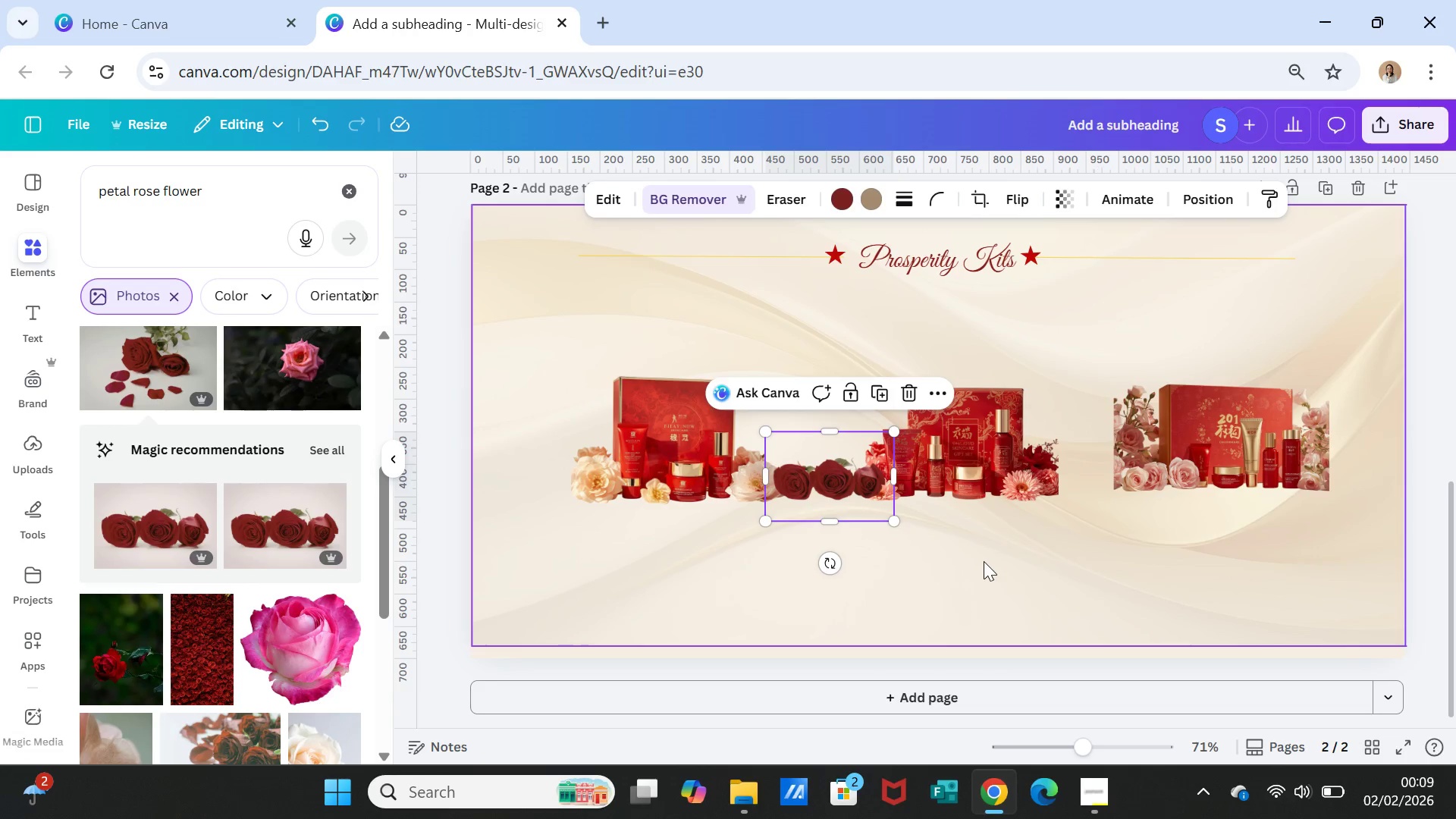 
left_click([984, 561])
 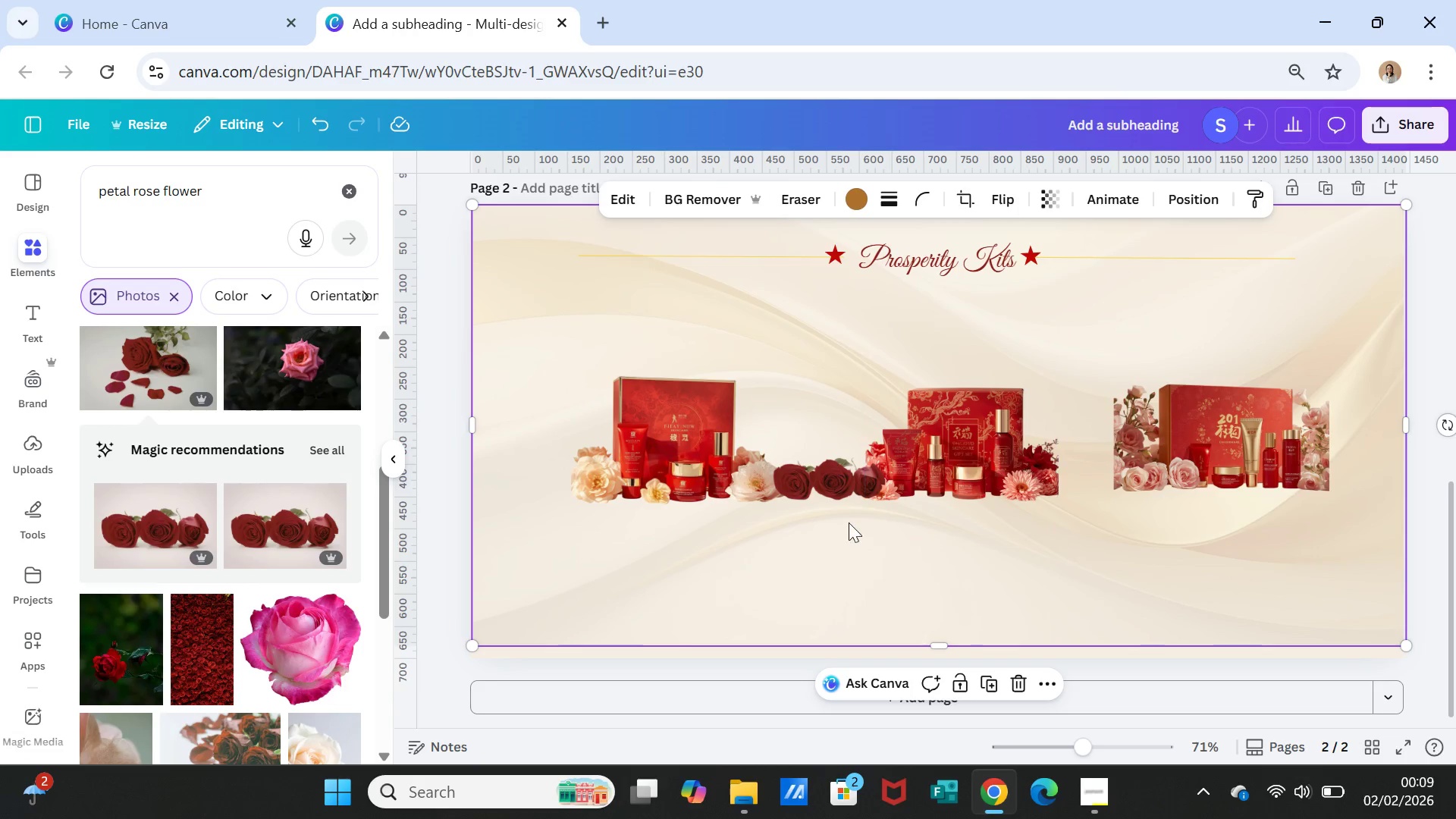 
left_click([808, 475])
 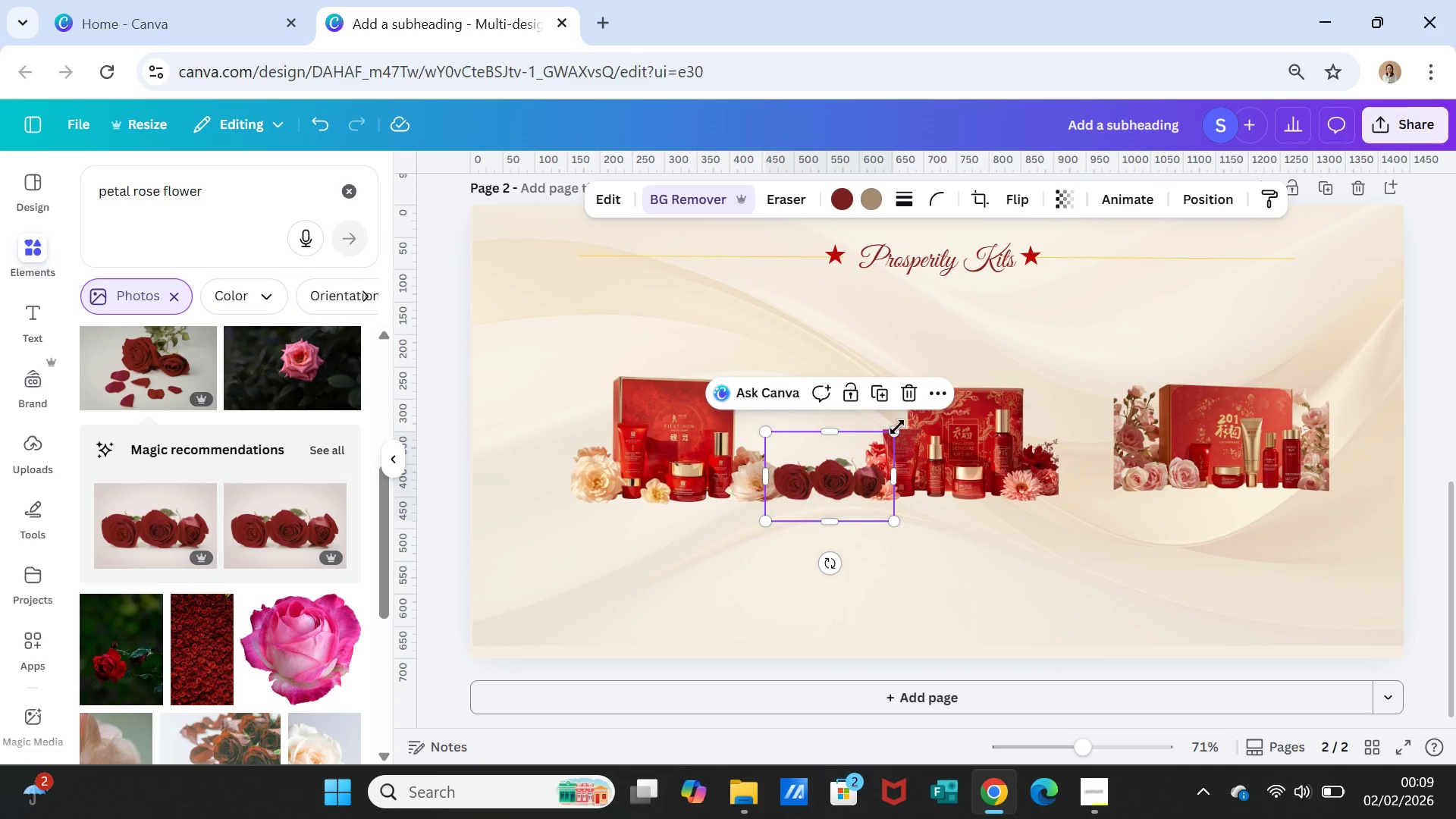 
left_click_drag(start_coordinate=[894, 426], to_coordinate=[890, 438])
 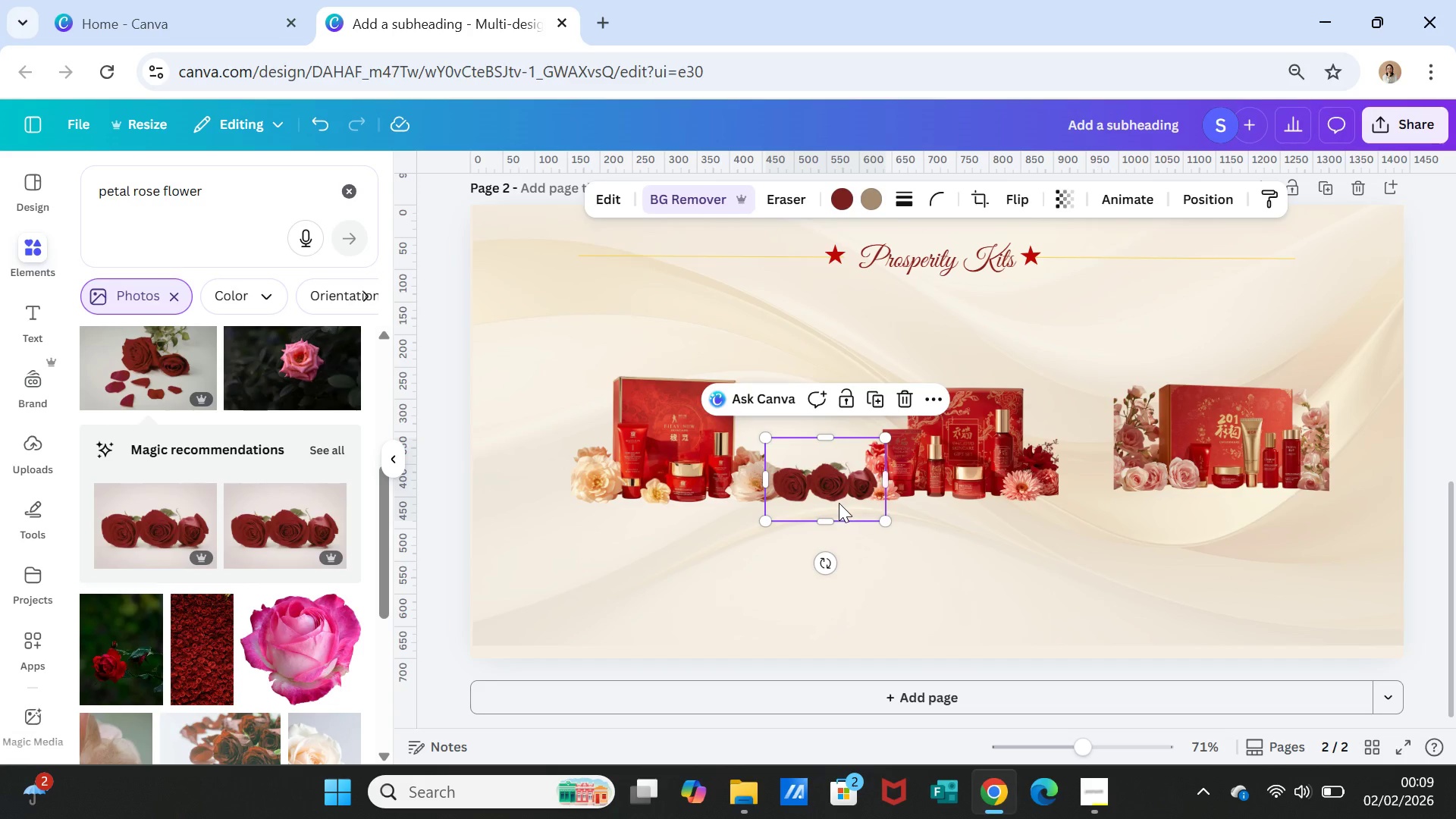 
left_click_drag(start_coordinate=[838, 503], to_coordinate=[847, 504])
 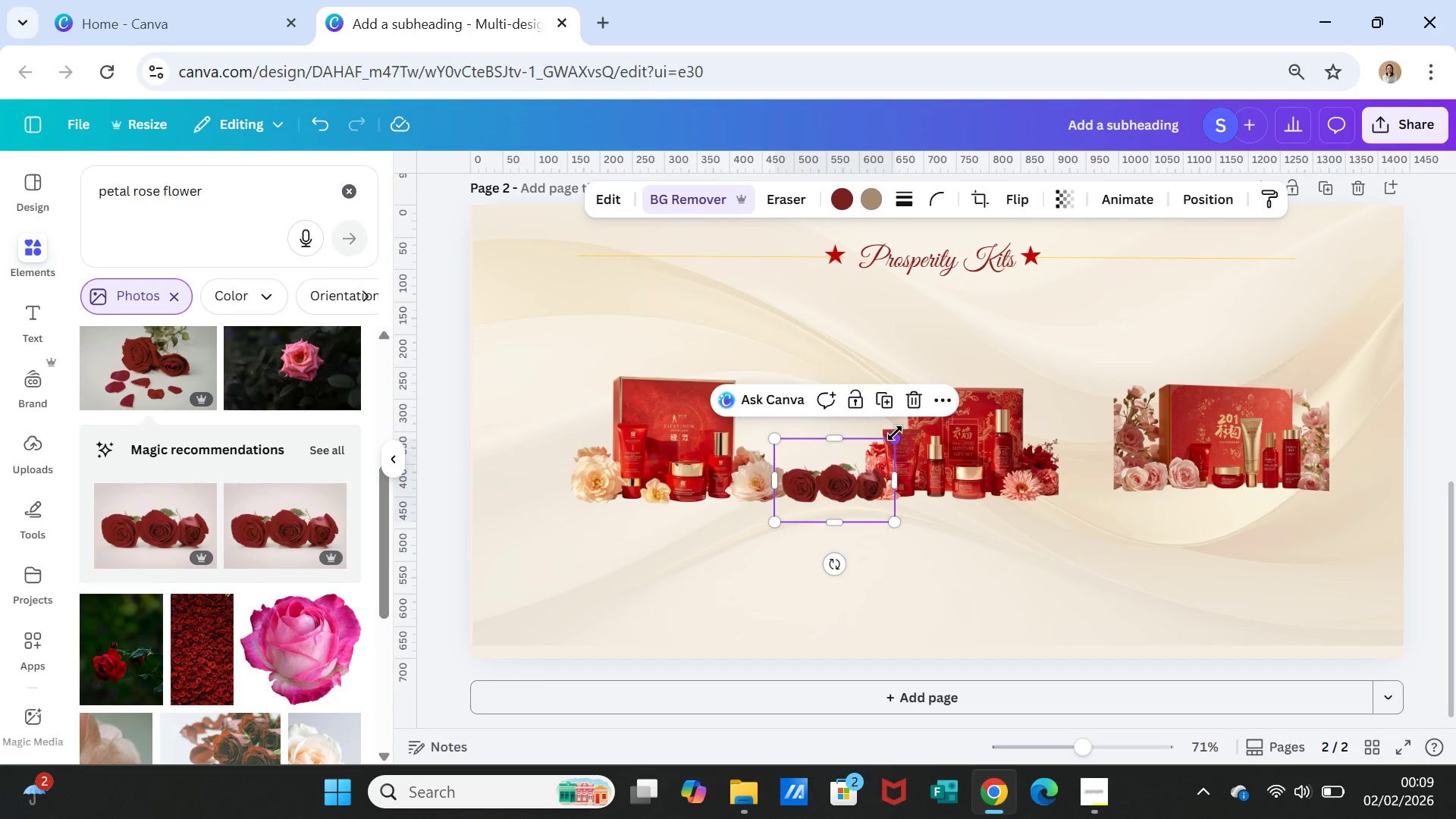 
left_click_drag(start_coordinate=[895, 433], to_coordinate=[891, 441])
 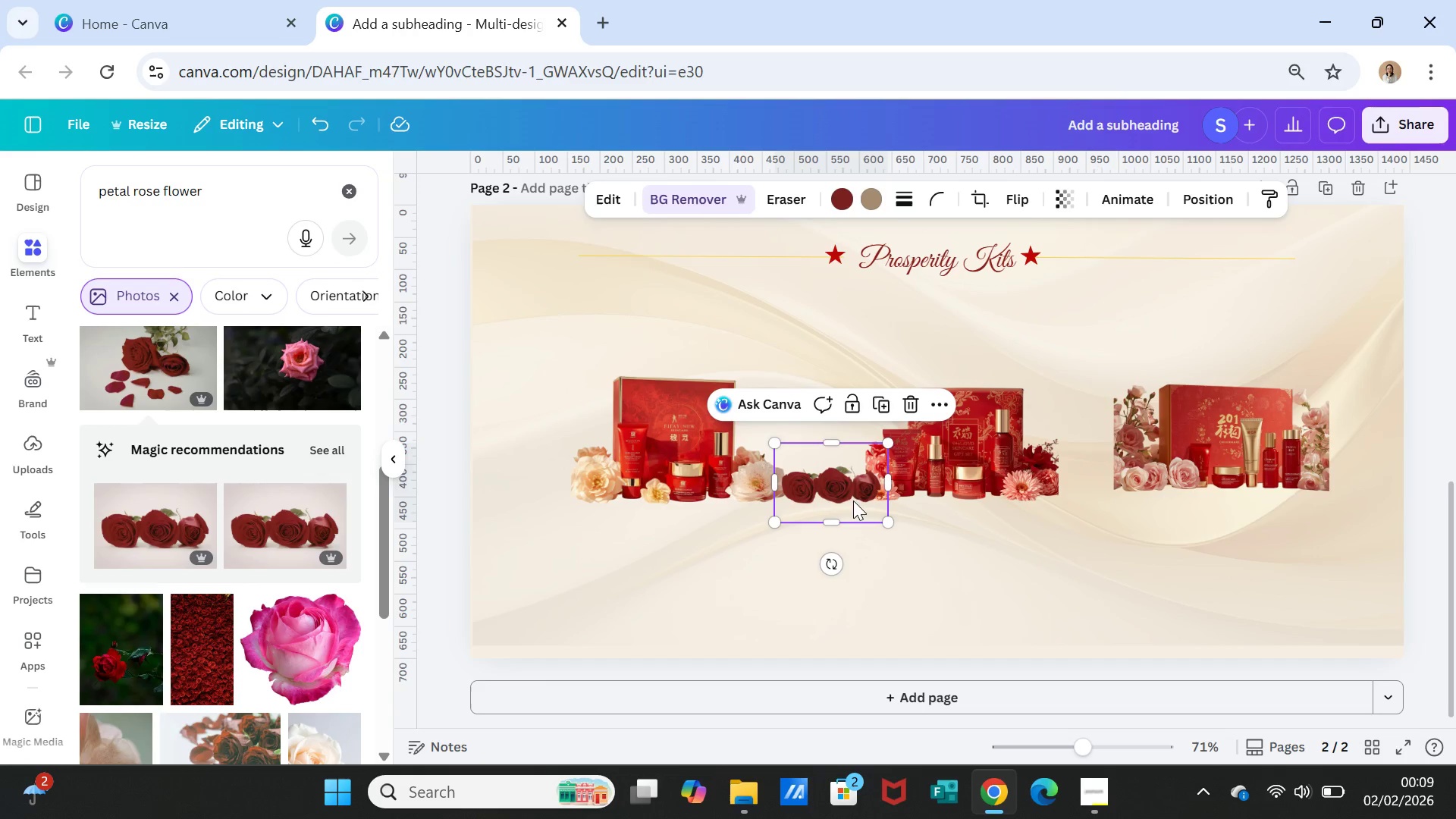 
left_click_drag(start_coordinate=[853, 500], to_coordinate=[857, 498])
 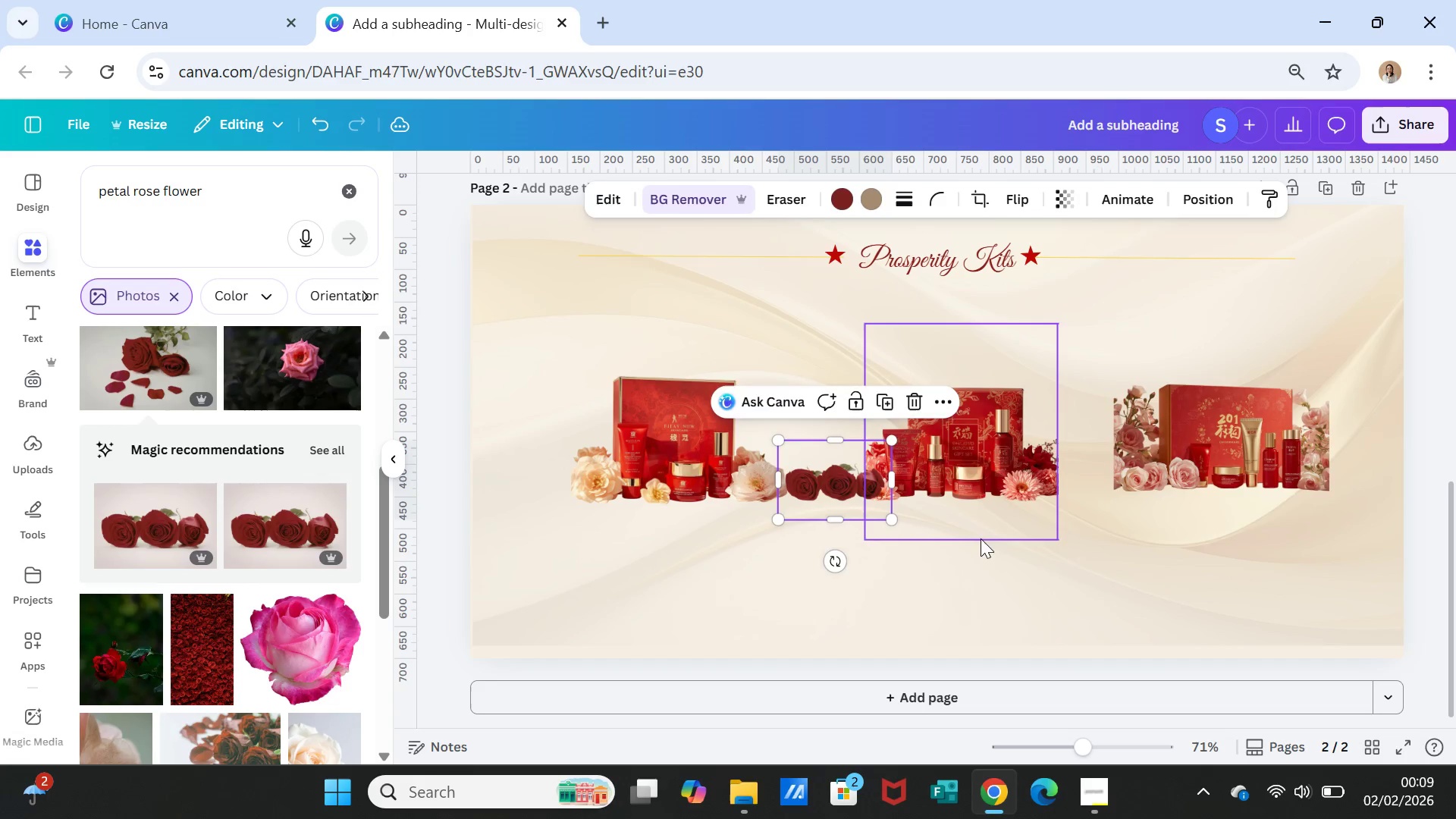 
left_click([981, 538])
 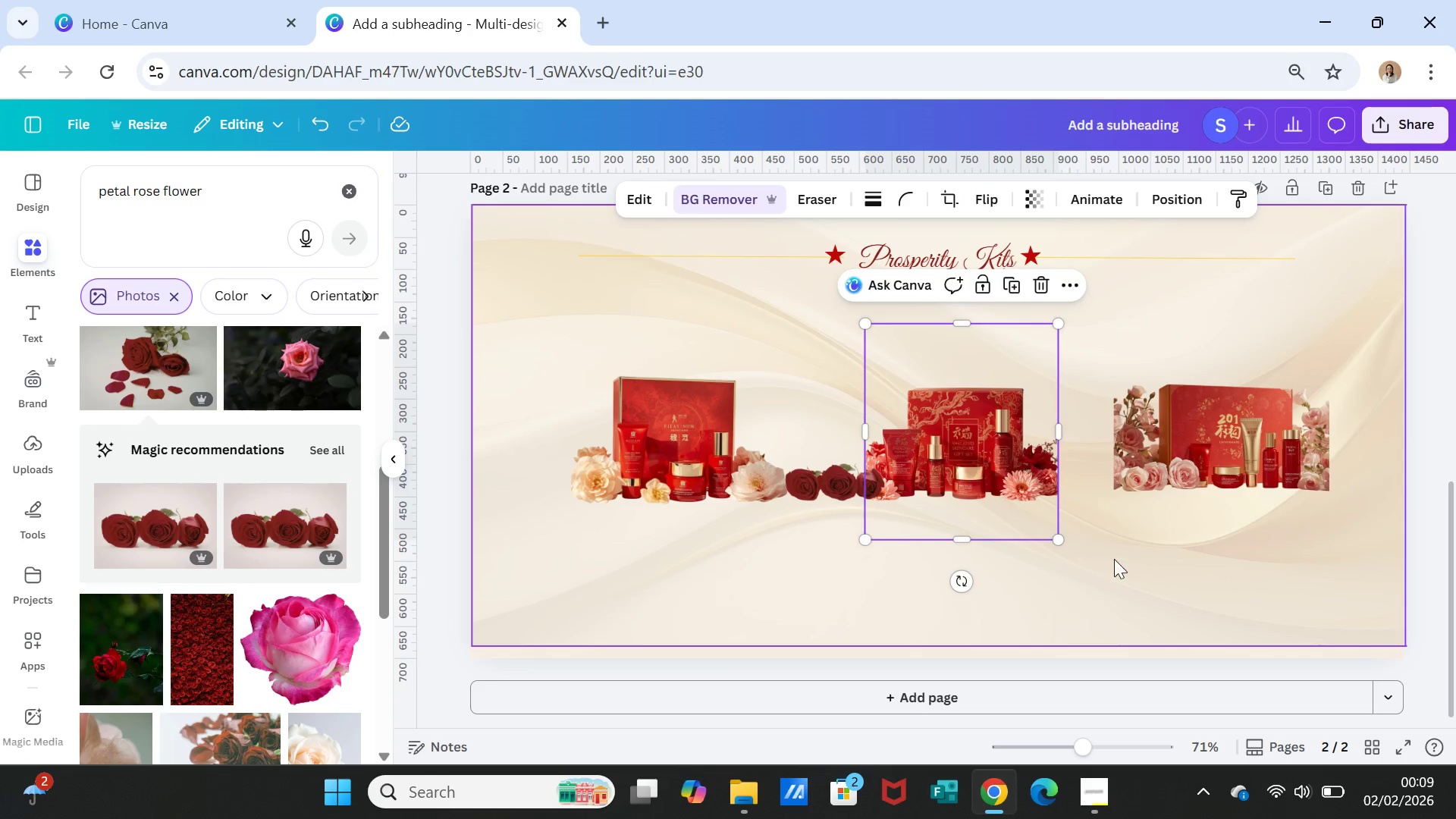 
left_click([1129, 560])
 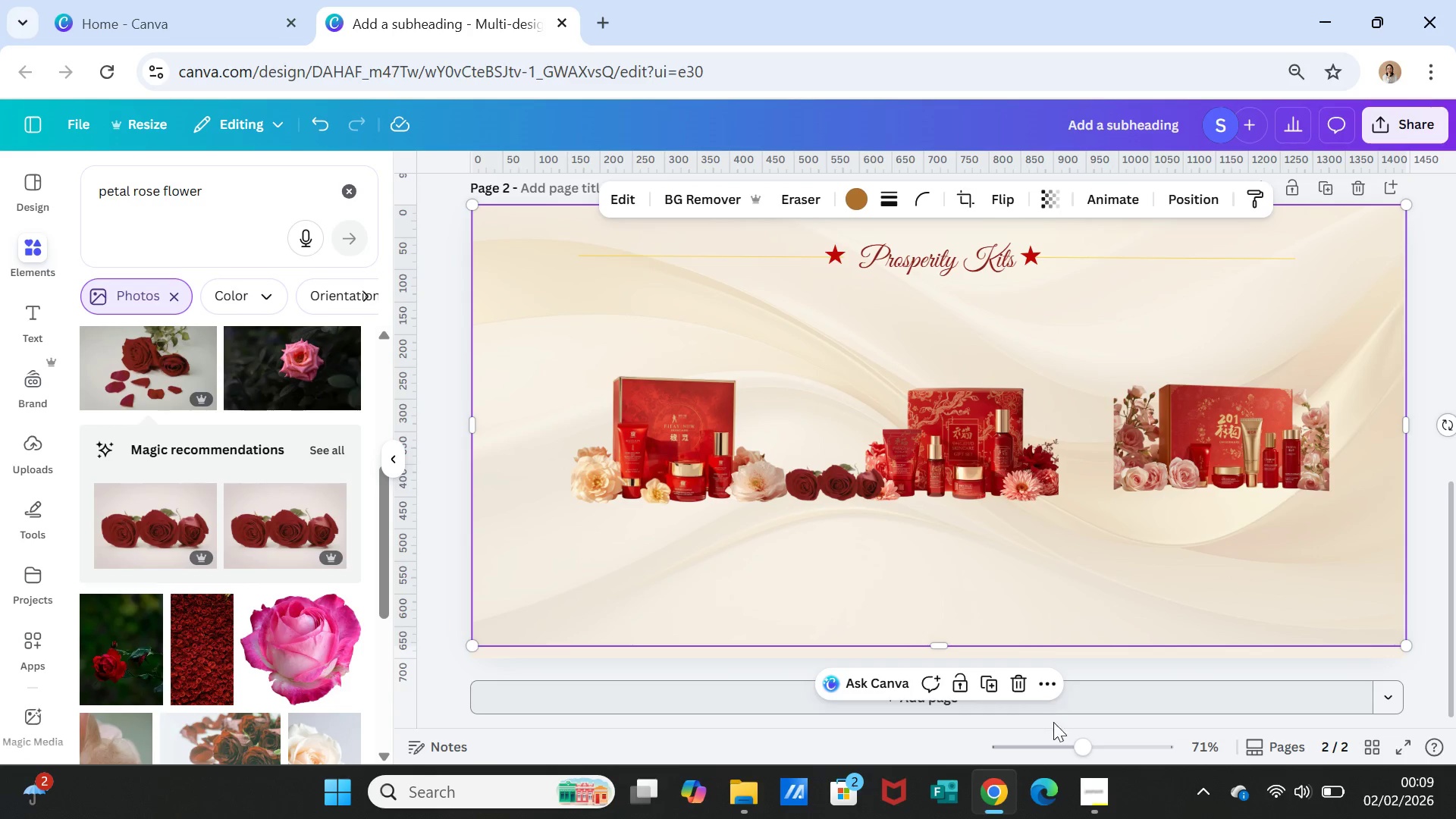 
left_click_drag(start_coordinate=[1078, 741], to_coordinate=[1085, 739])
 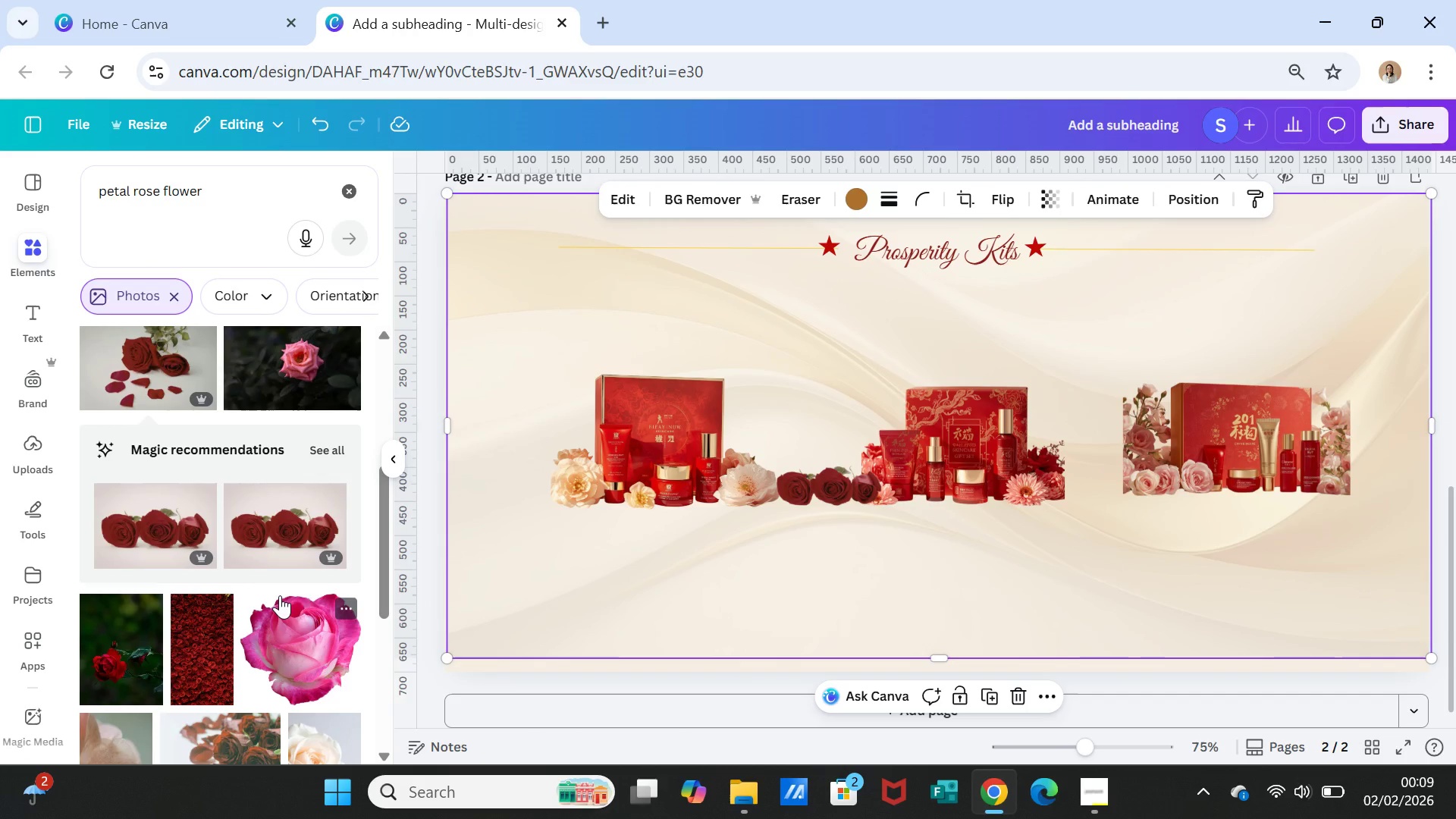 
scroll: coordinate [335, 583], scroll_direction: down, amount: 3.0
 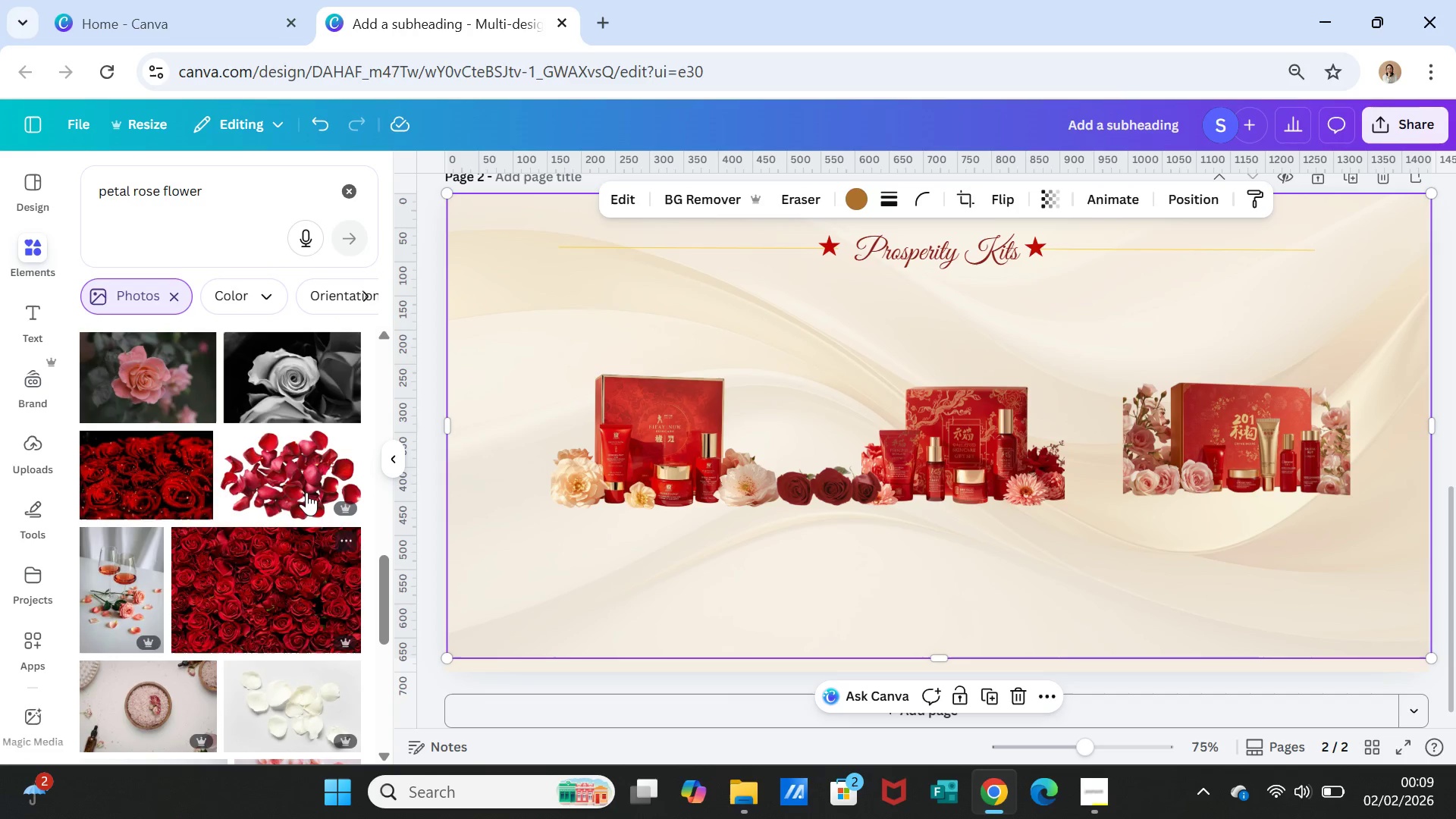 
left_click([302, 484])
 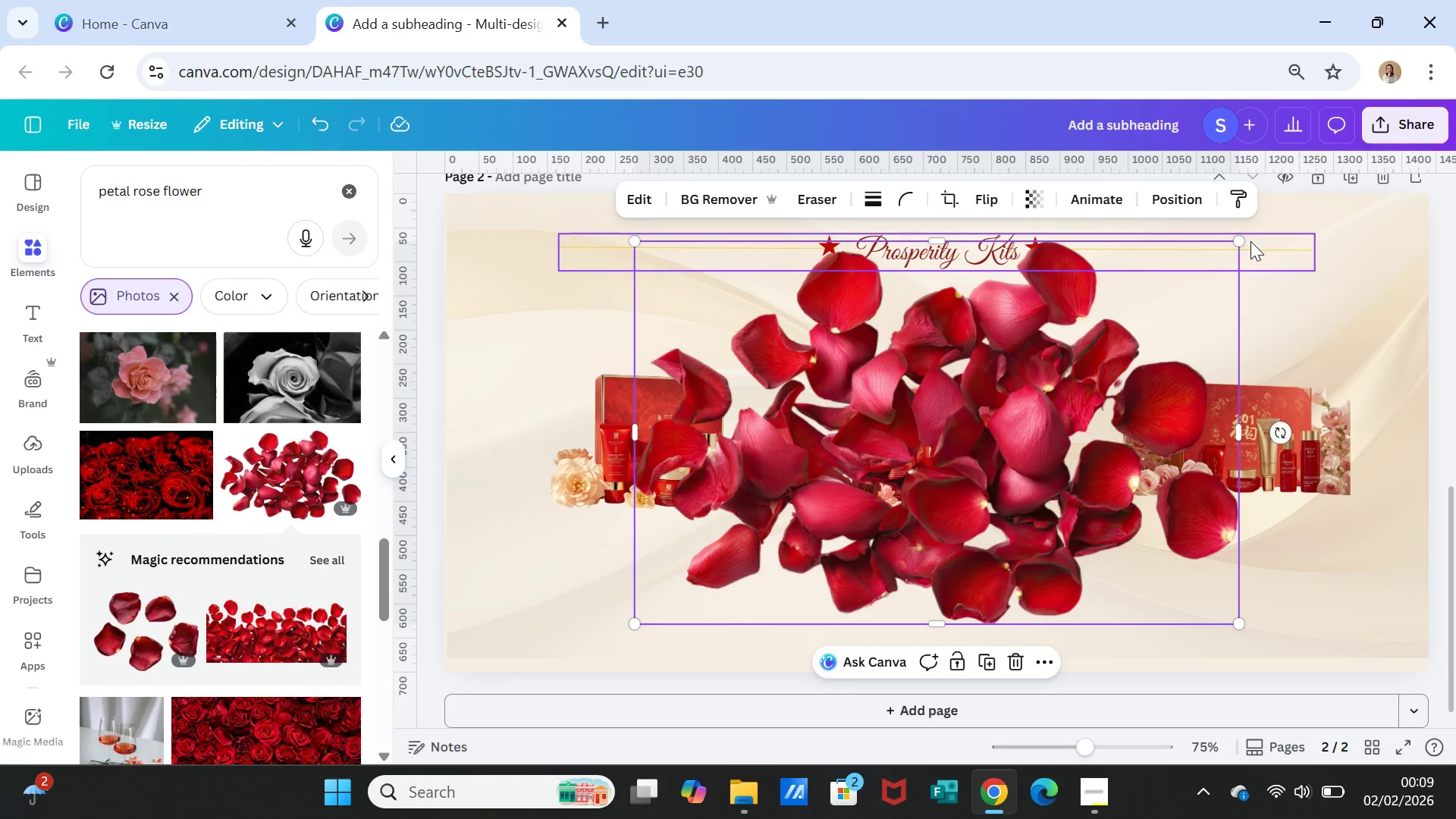 
left_click_drag(start_coordinate=[1237, 241], to_coordinate=[836, 535])
 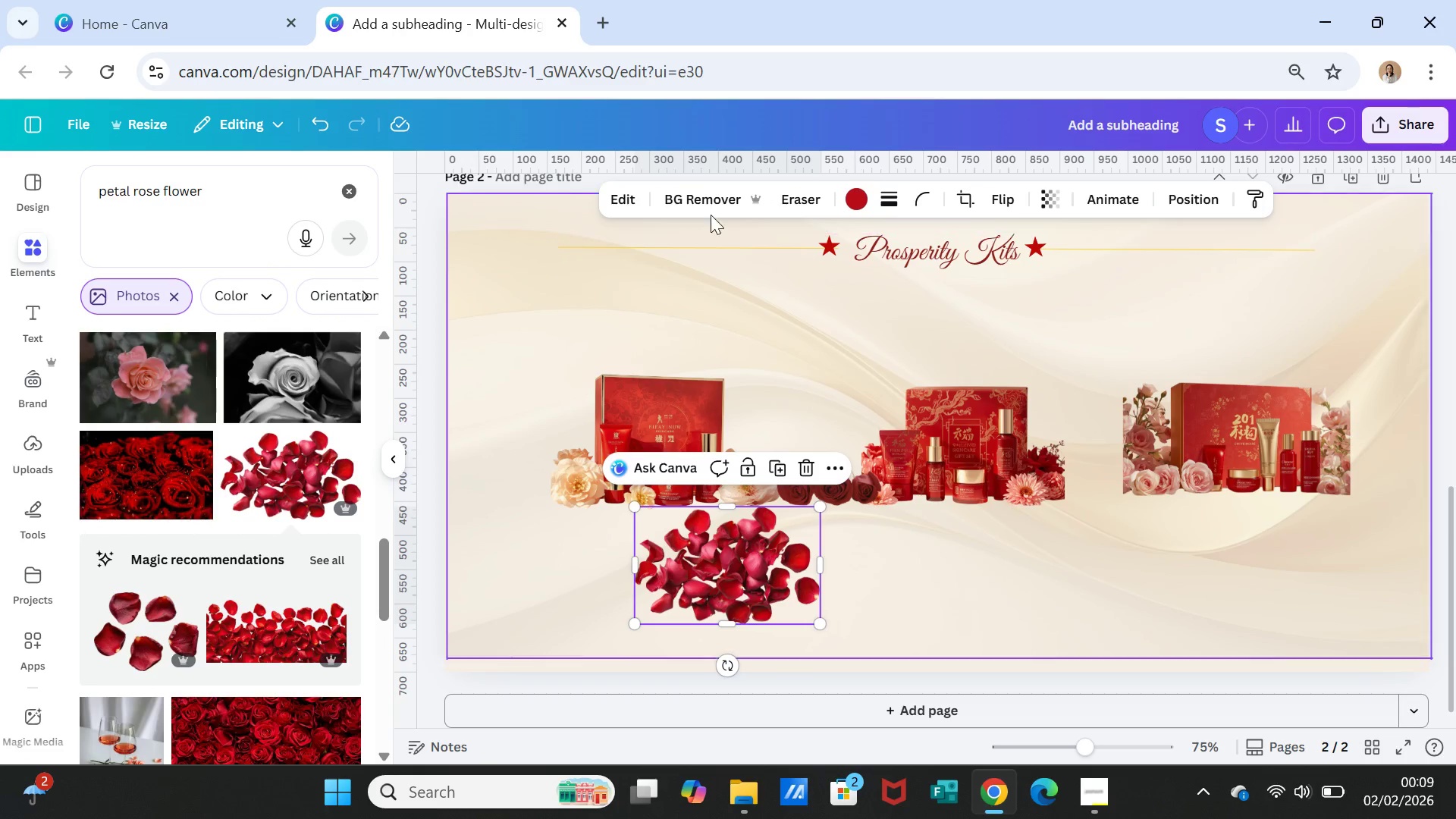 
left_click([702, 196])
 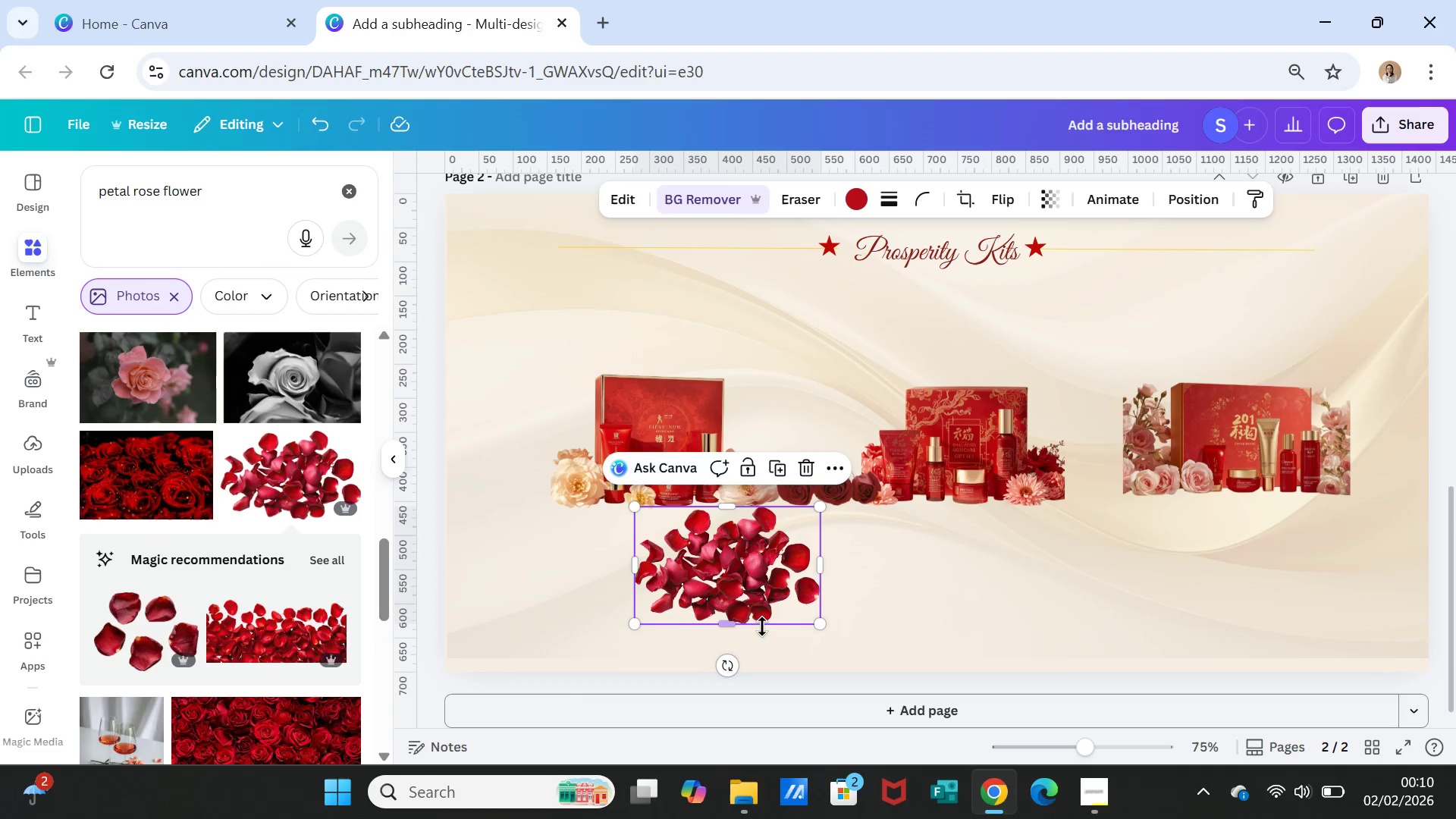 
left_click_drag(start_coordinate=[817, 504], to_coordinate=[768, 557])
 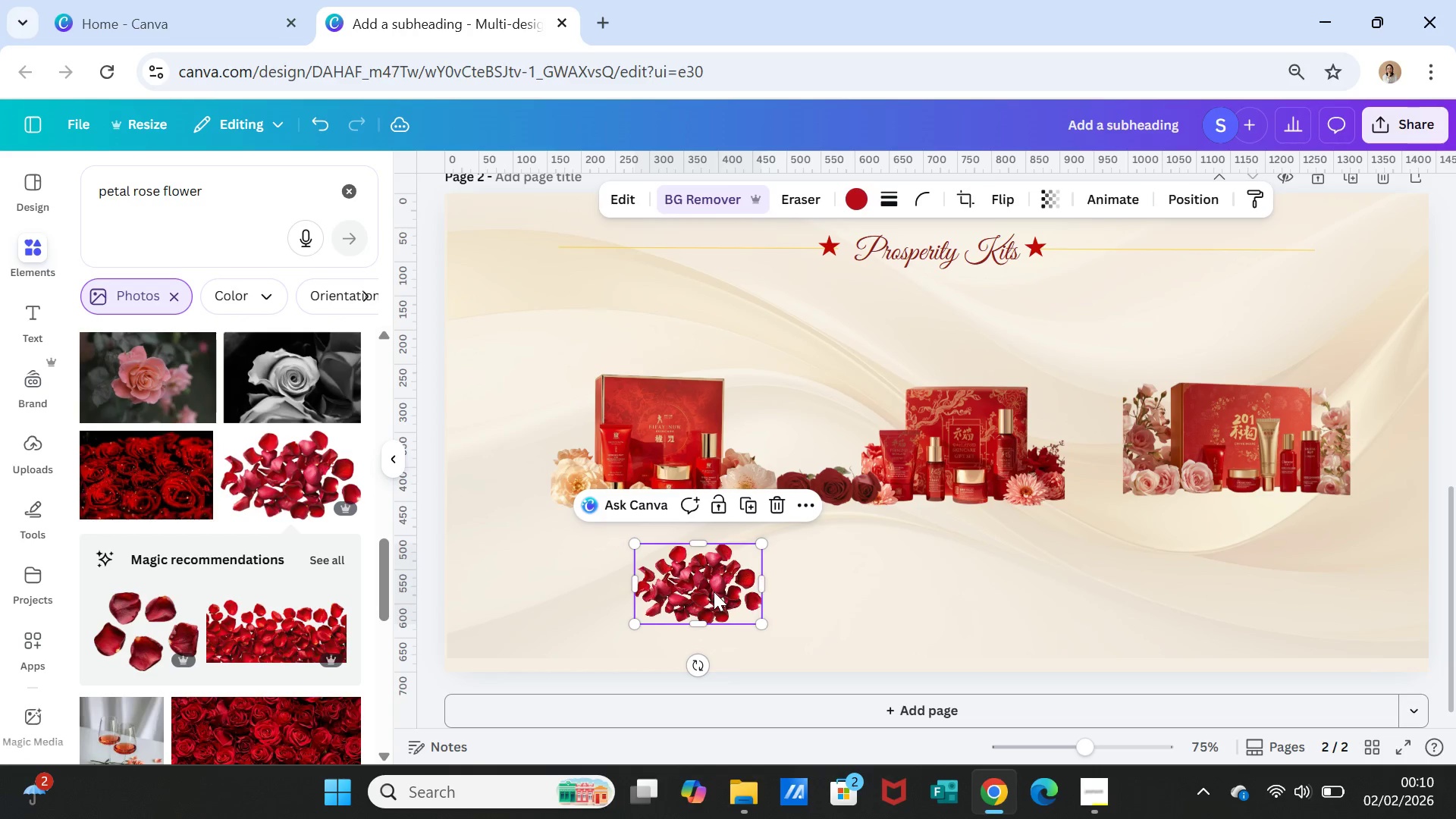 
left_click_drag(start_coordinate=[714, 592], to_coordinate=[1113, 448])
 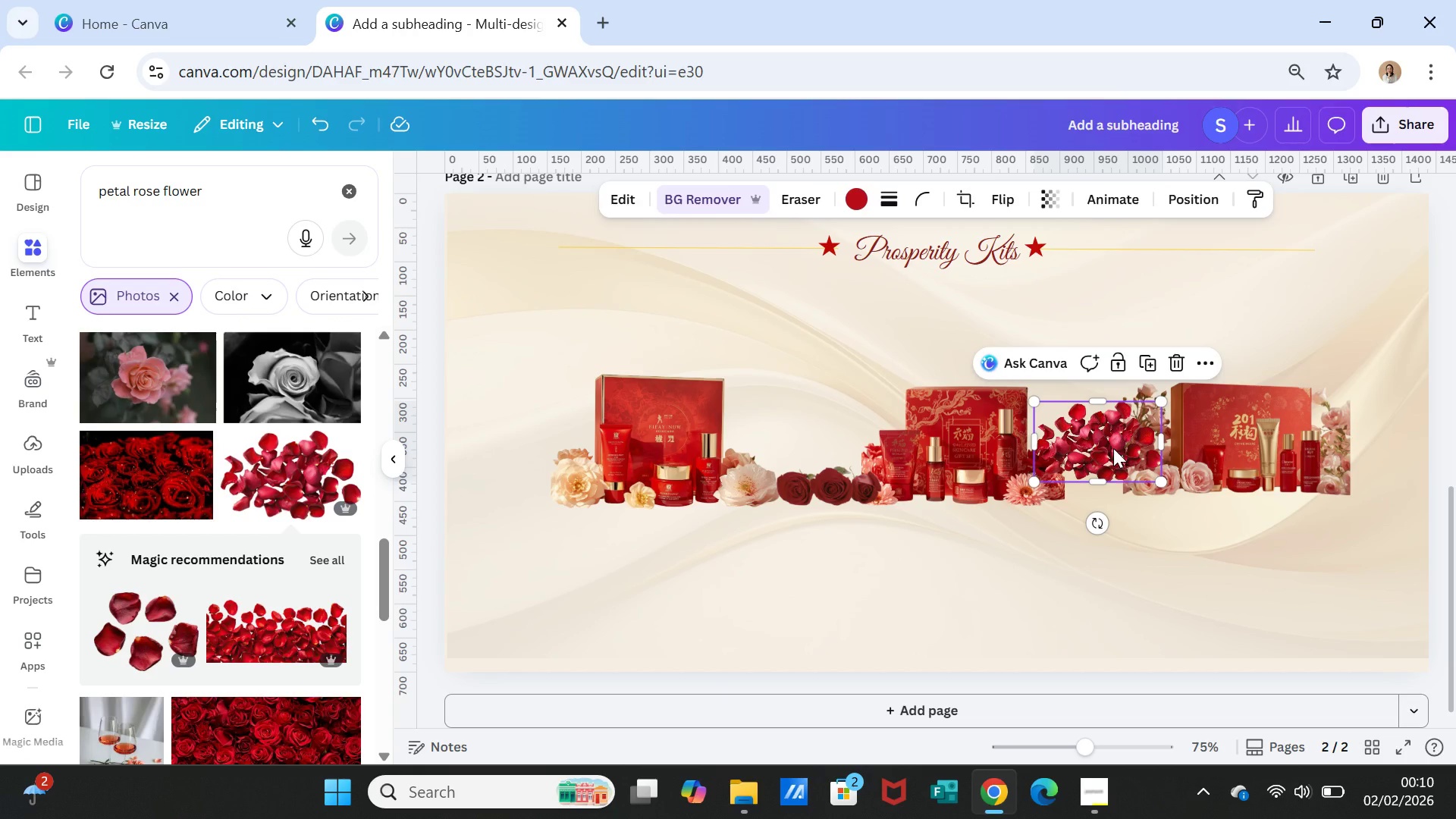 
key(Delete)
 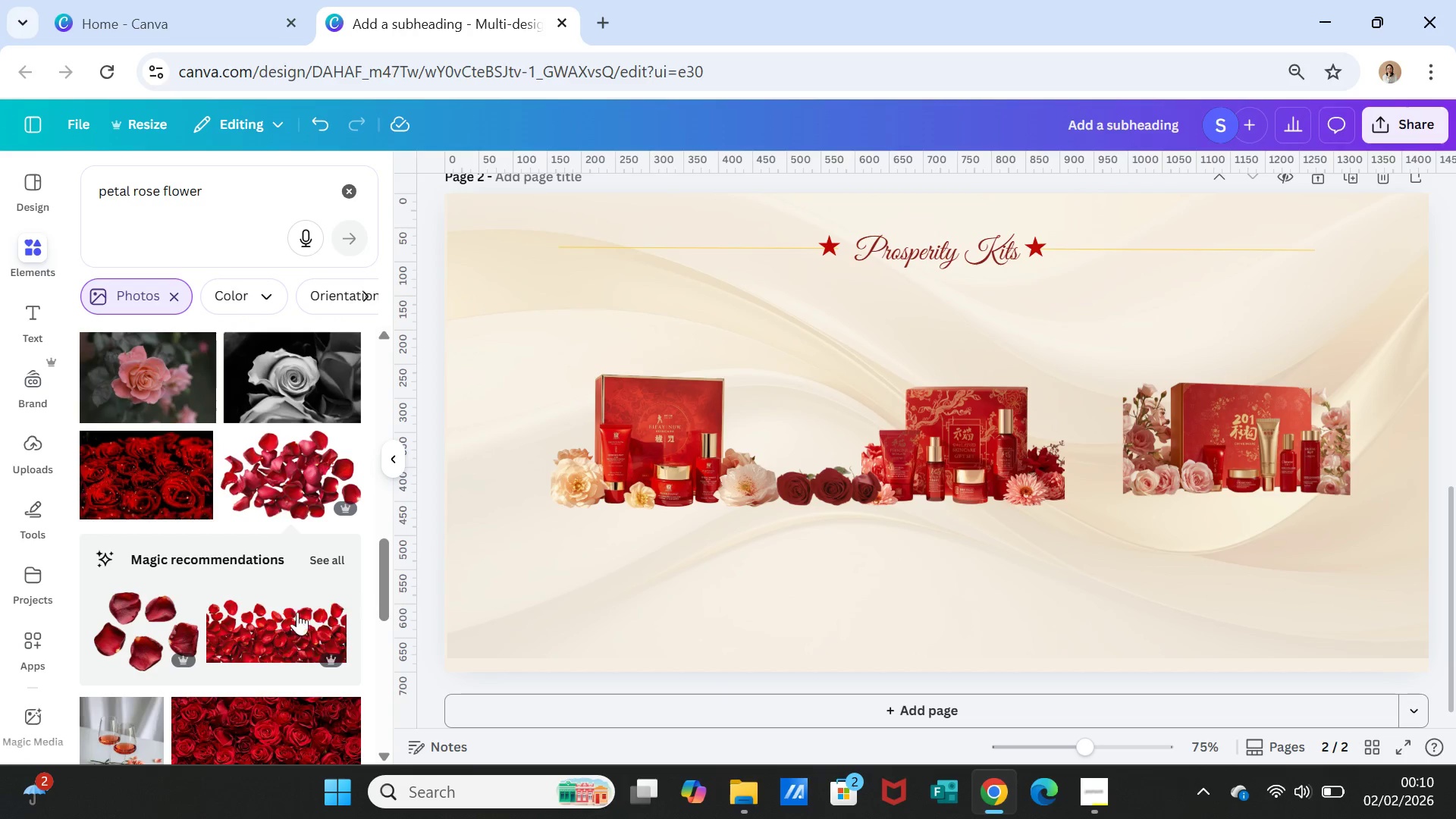 
scroll: coordinate [284, 604], scroll_direction: down, amount: 7.0
 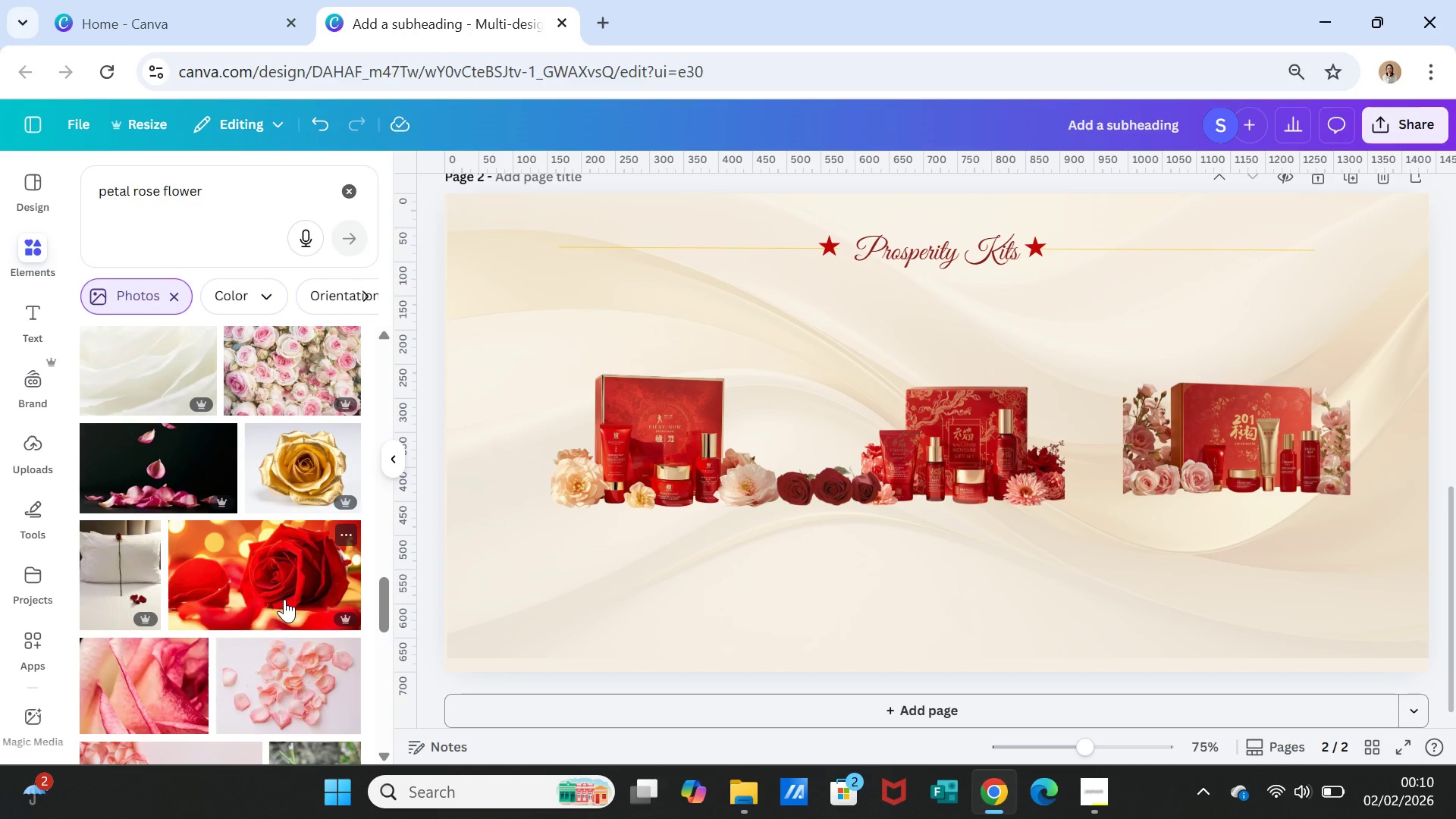 
scroll: coordinate [287, 593], scroll_direction: down, amount: 5.0
 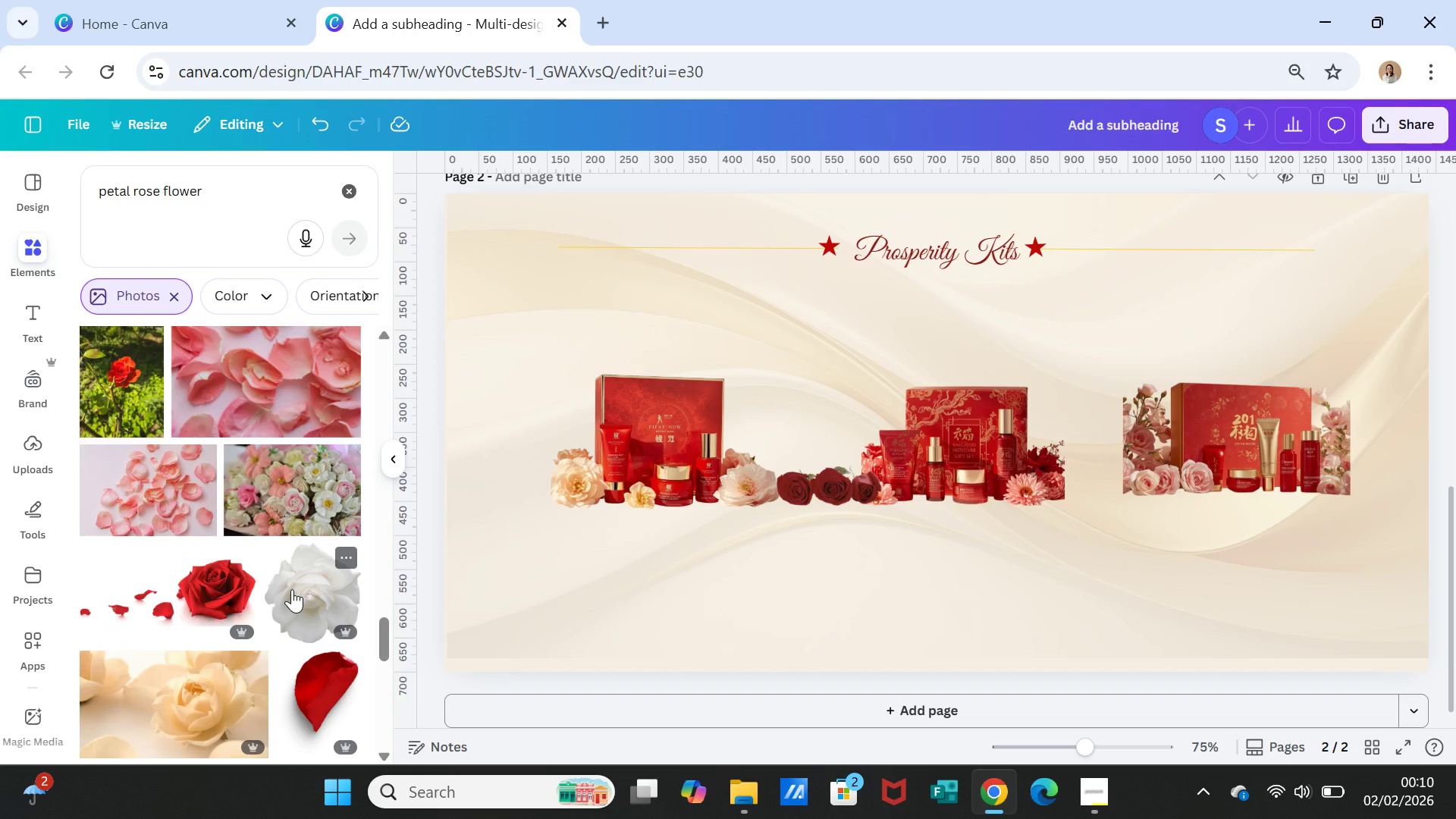 
left_click_drag(start_coordinate=[262, 306], to_coordinate=[292, 328])
 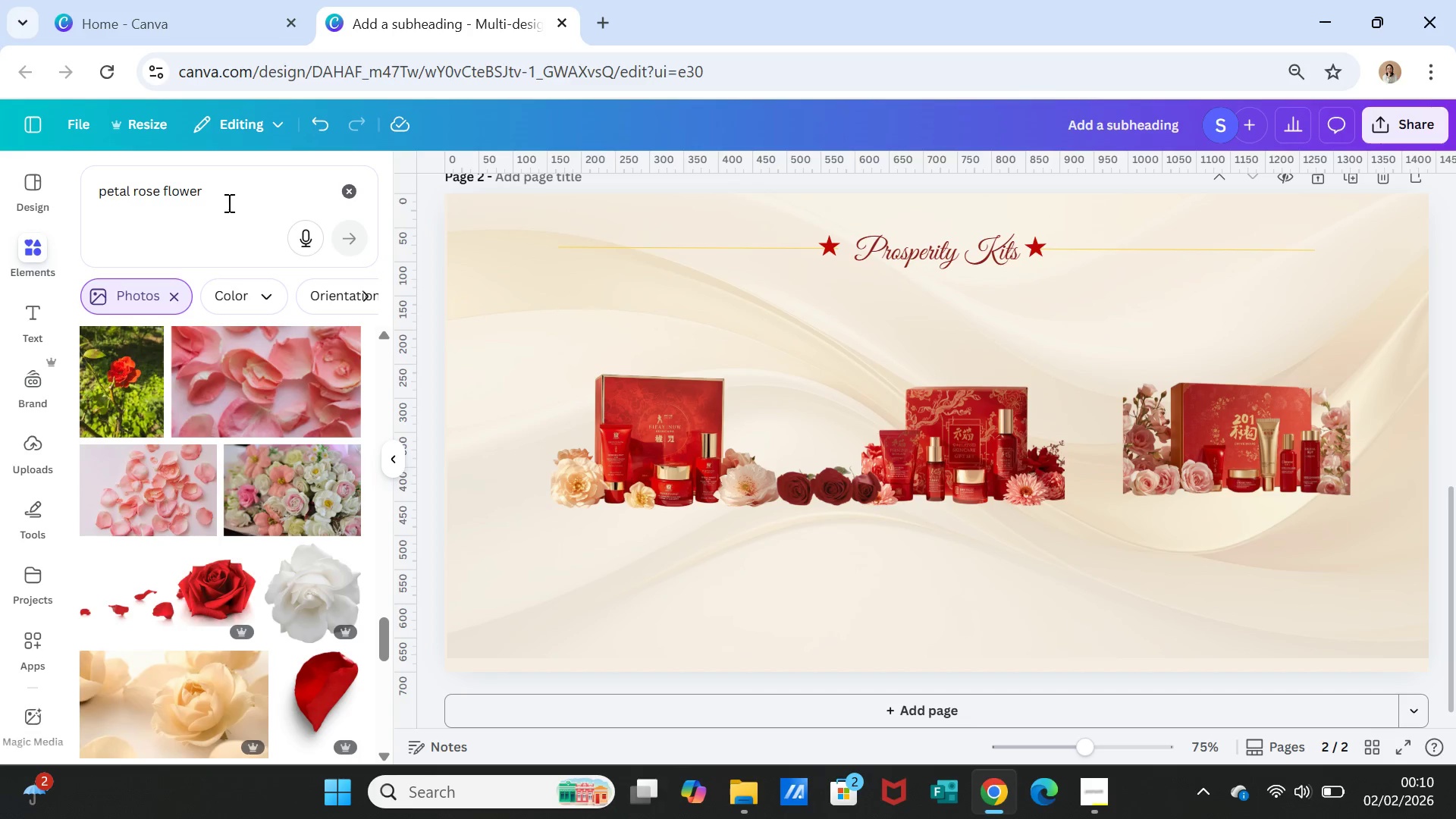 
left_click_drag(start_coordinate=[224, 192], to_coordinate=[40, 189])
 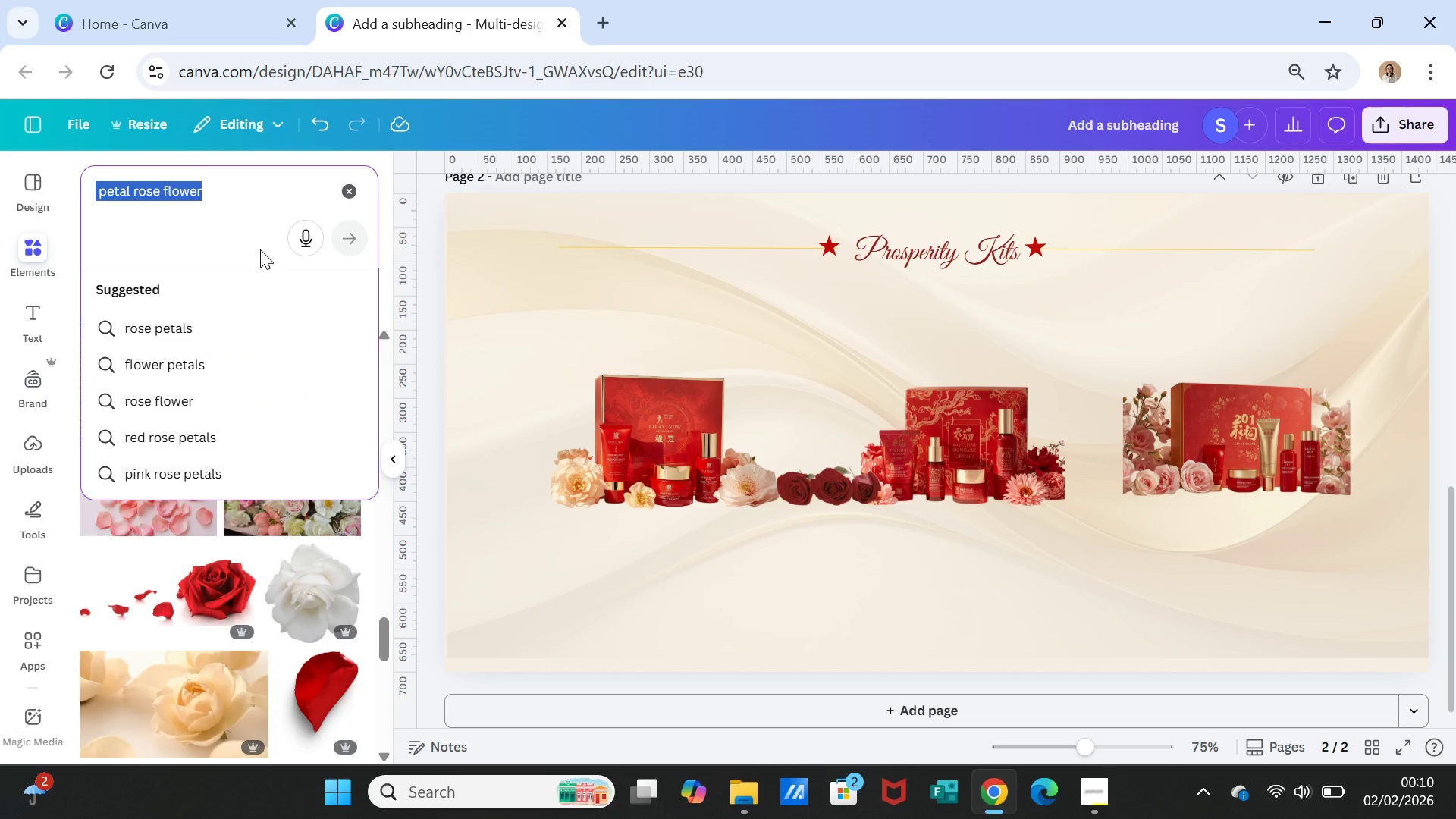 
type(blossom flower)
 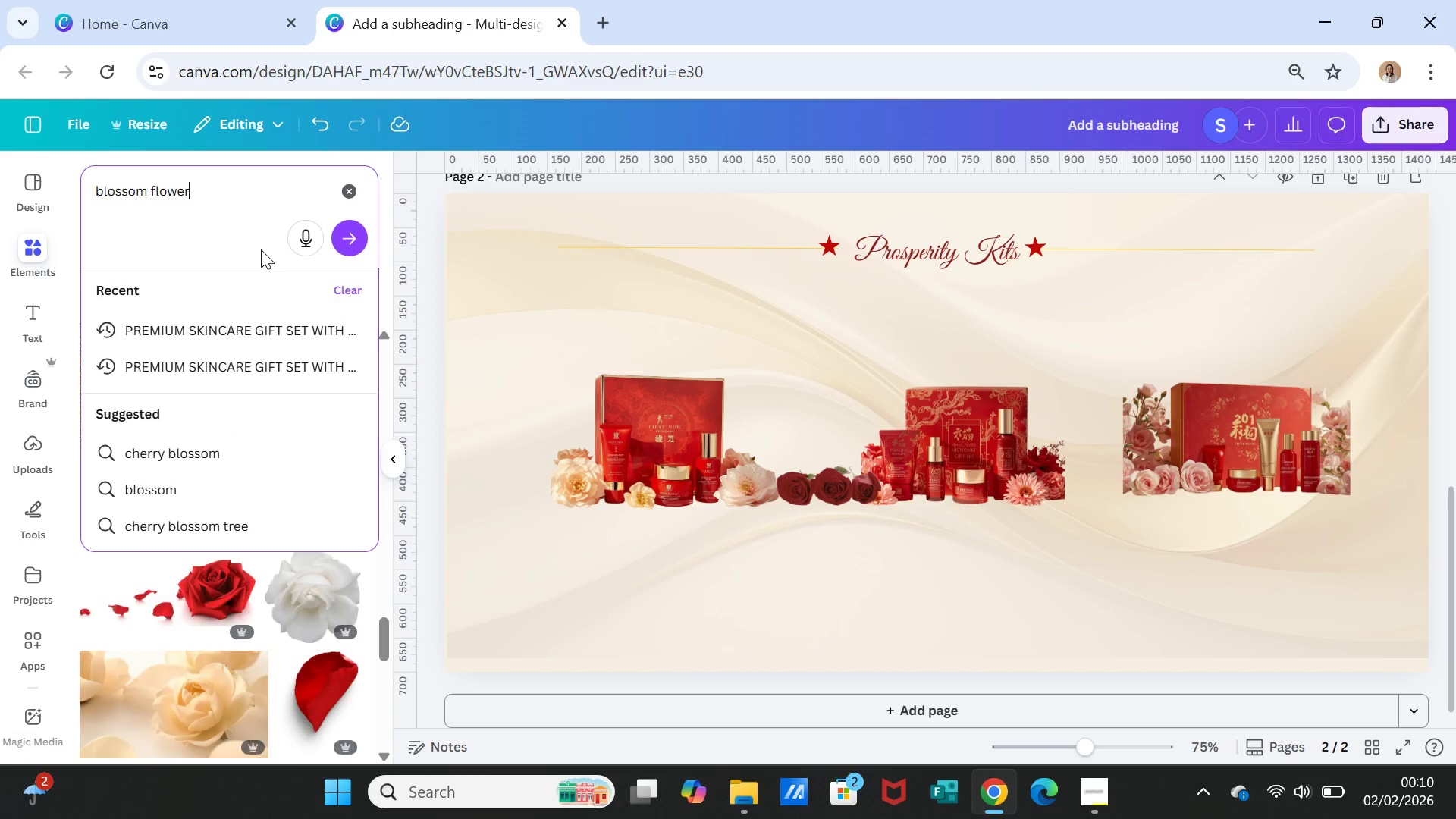 
key(Enter)
 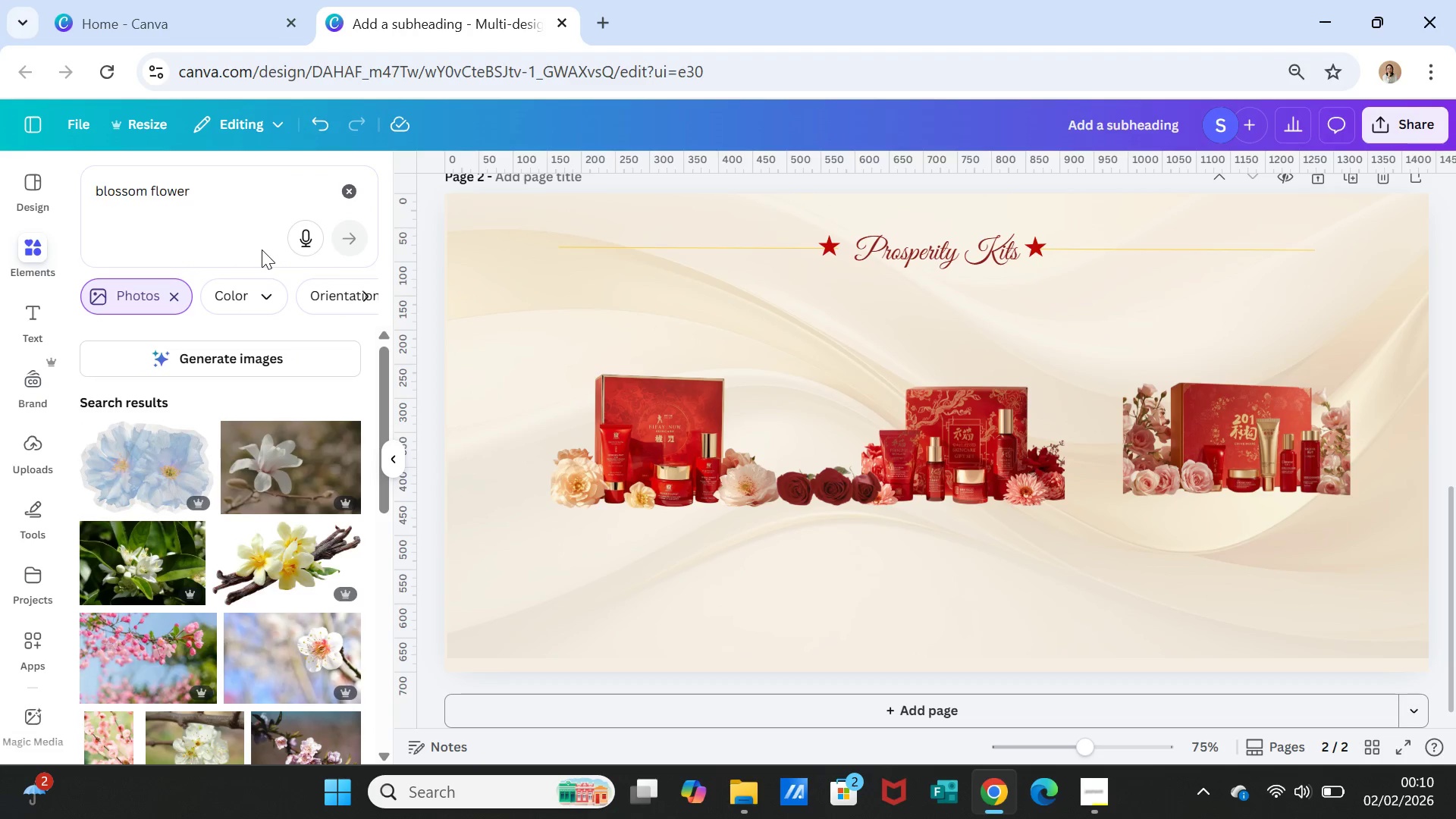 
scroll: coordinate [300, 561], scroll_direction: down, amount: 8.0
 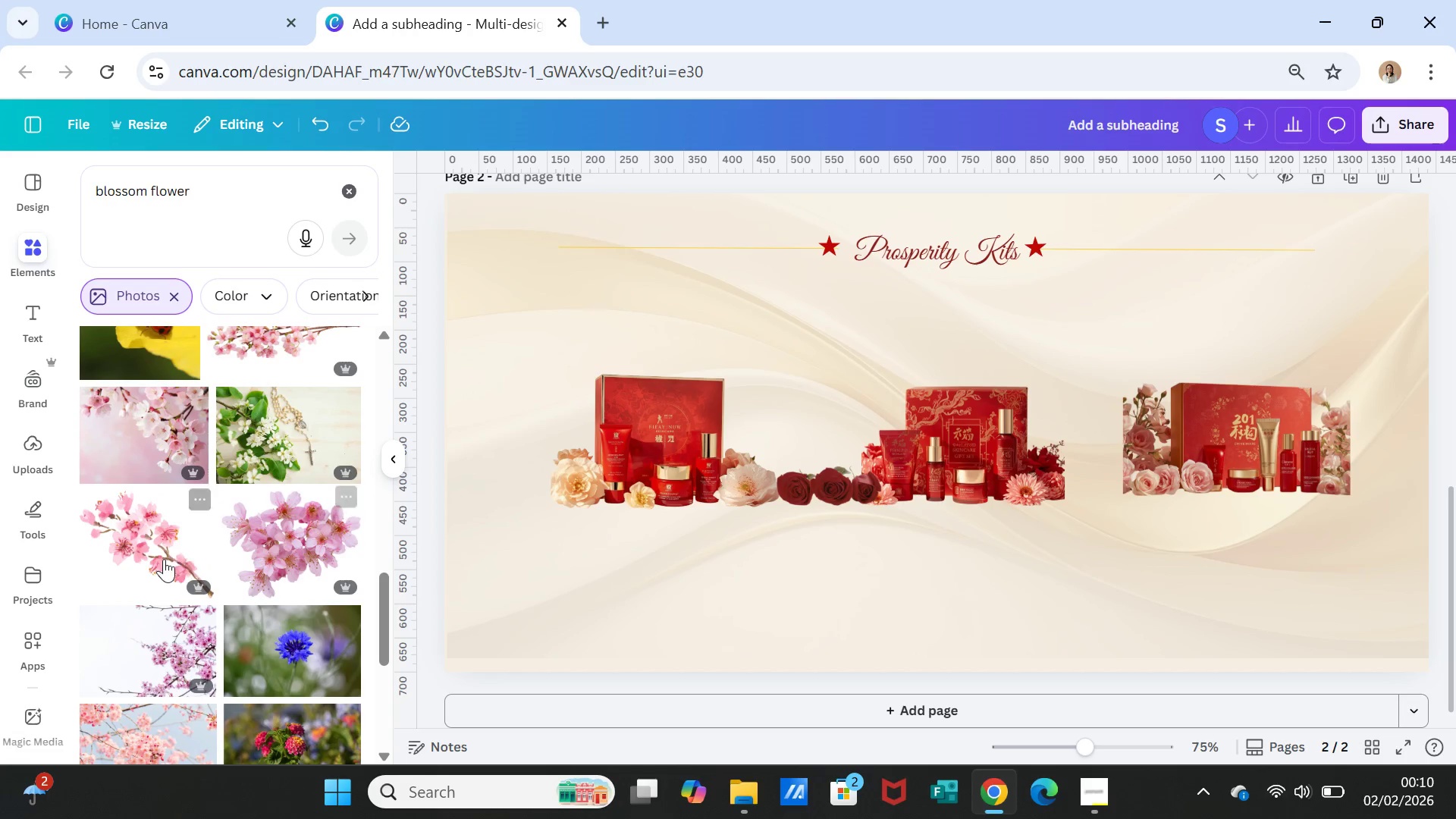 
left_click([162, 559])
 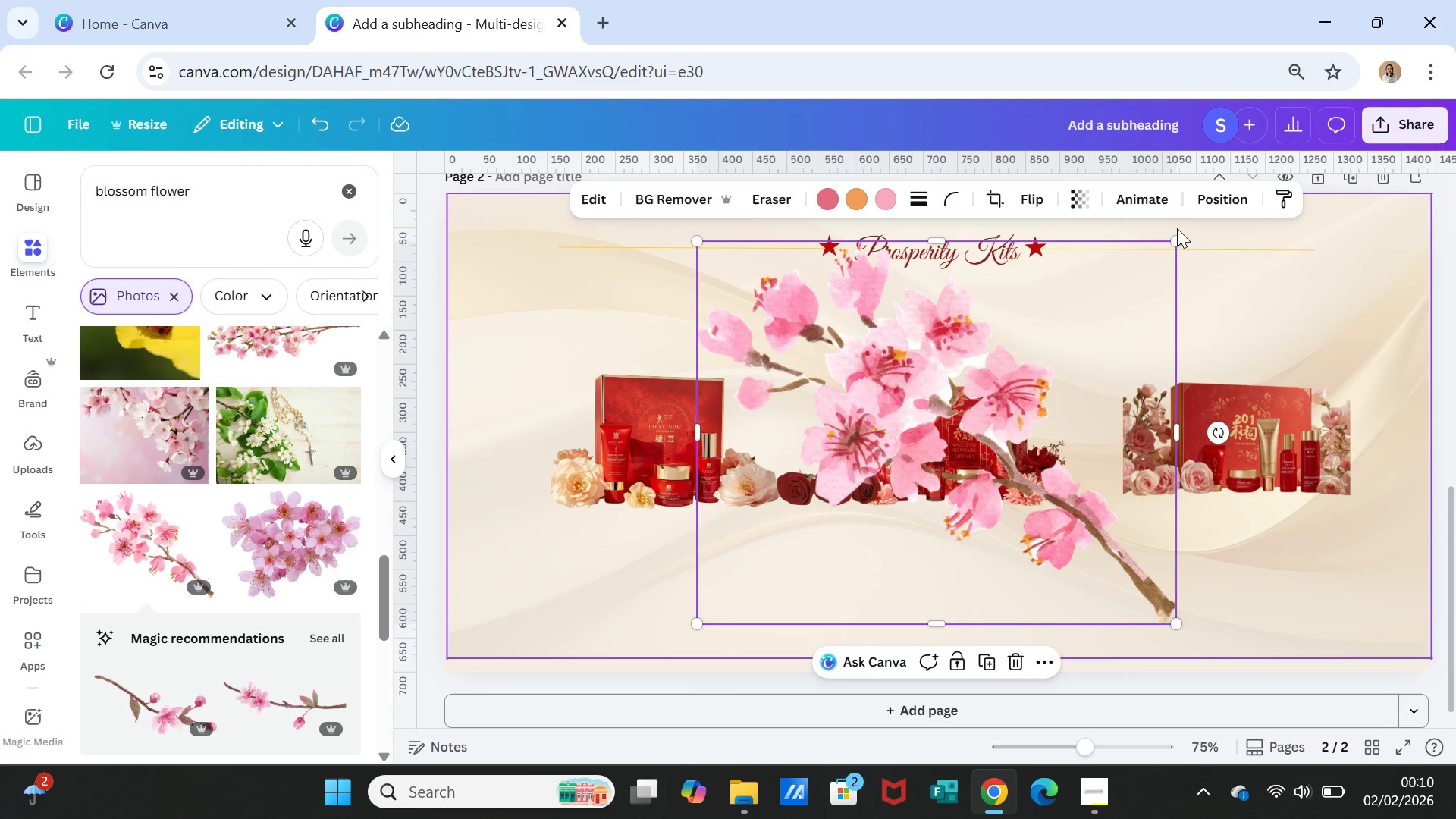 
left_click_drag(start_coordinate=[1173, 239], to_coordinate=[827, 482])
 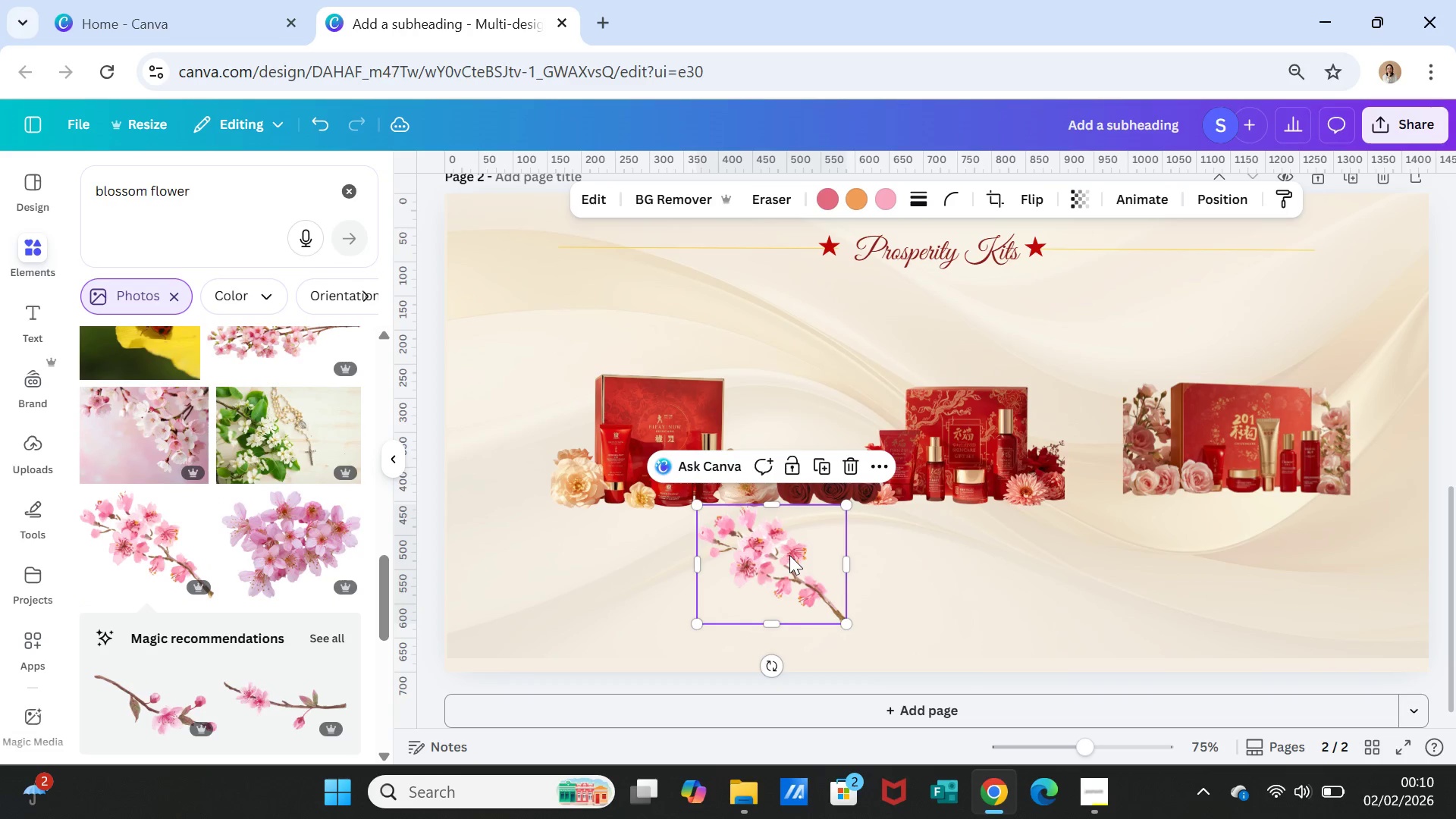 
left_click_drag(start_coordinate=[789, 555], to_coordinate=[1109, 434])
 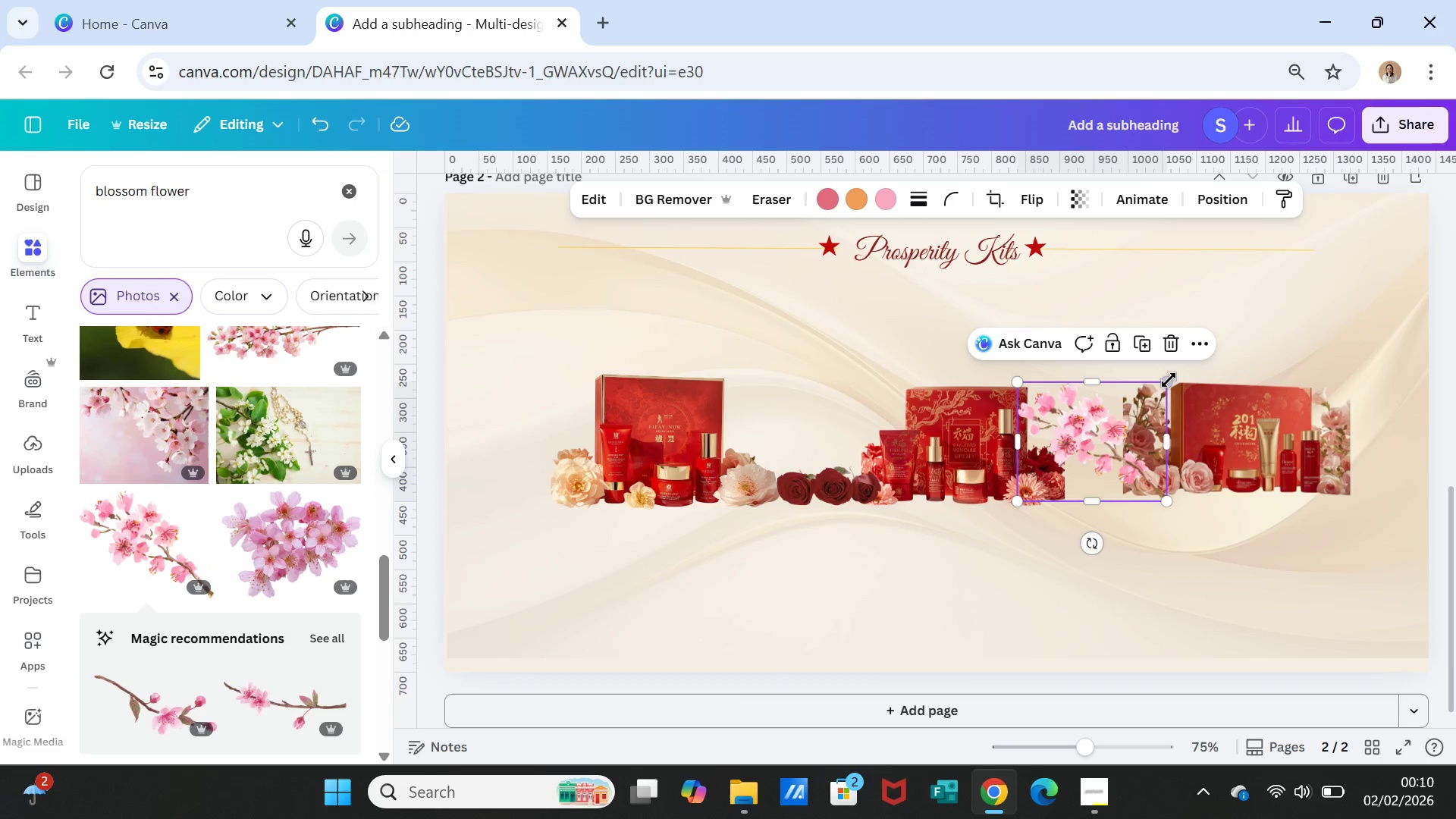 
left_click_drag(start_coordinate=[1169, 380], to_coordinate=[1124, 421])
 